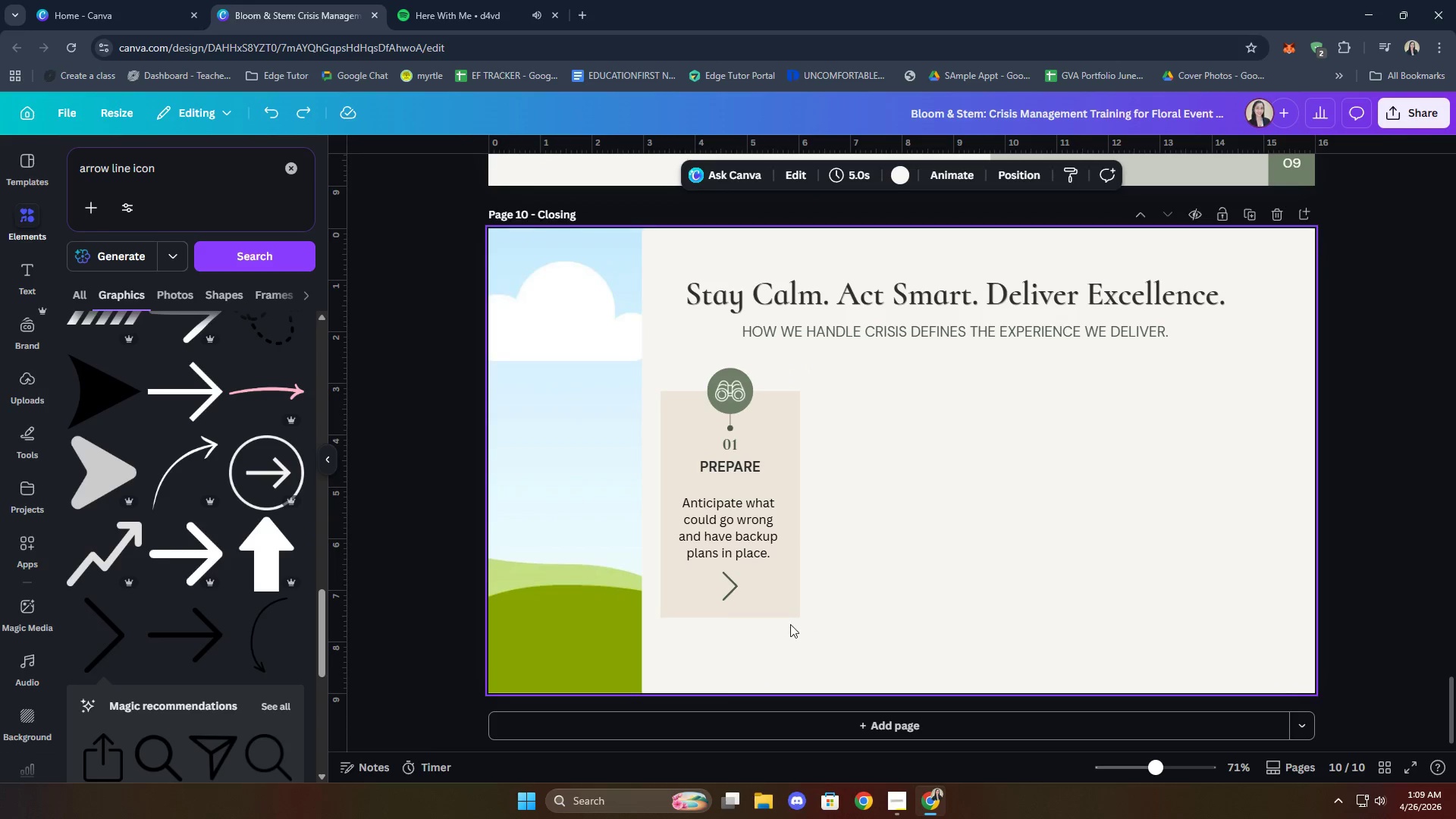 
left_click([736, 585])
 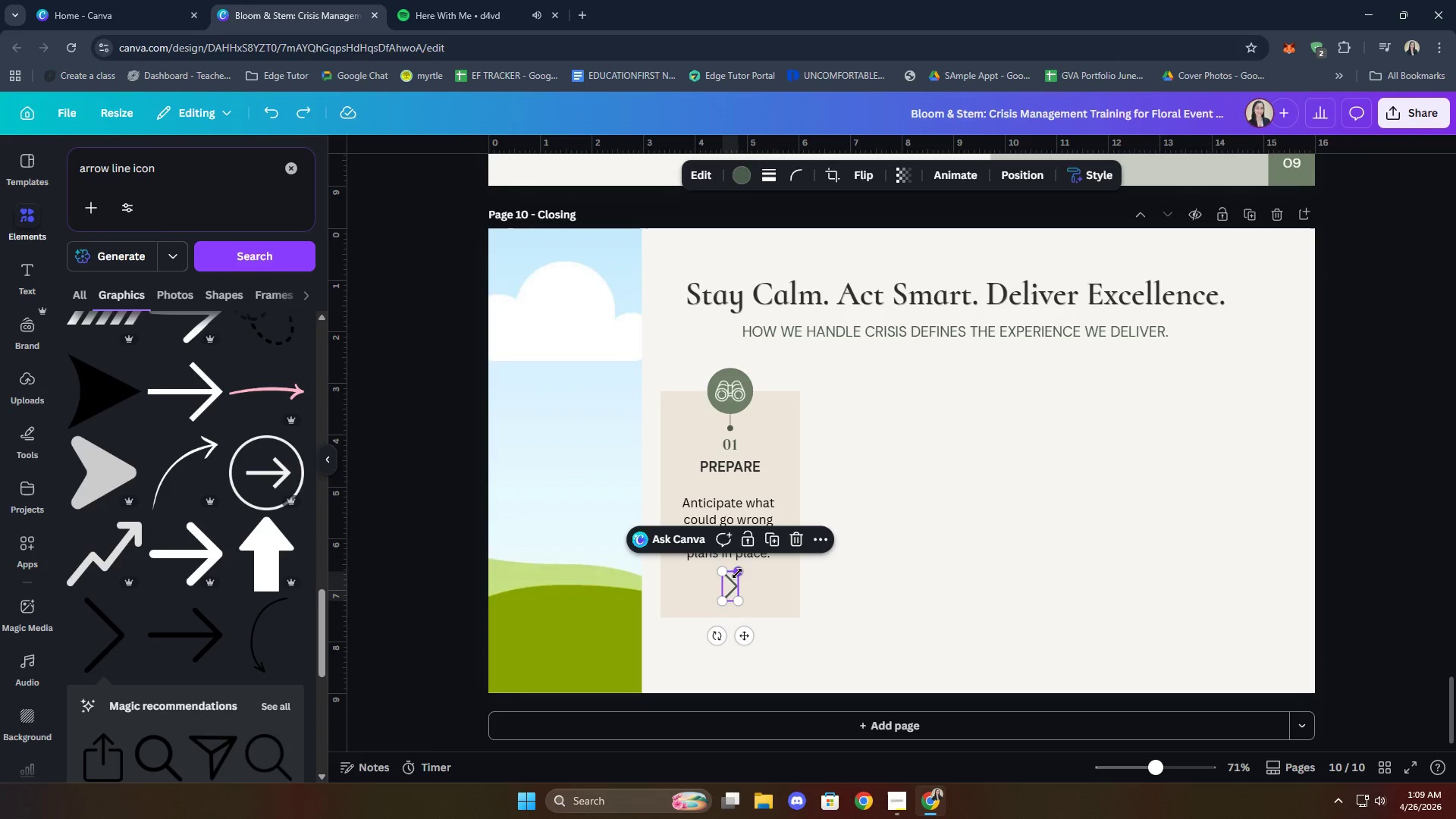 
left_click_drag(start_coordinate=[738, 573], to_coordinate=[736, 583])
 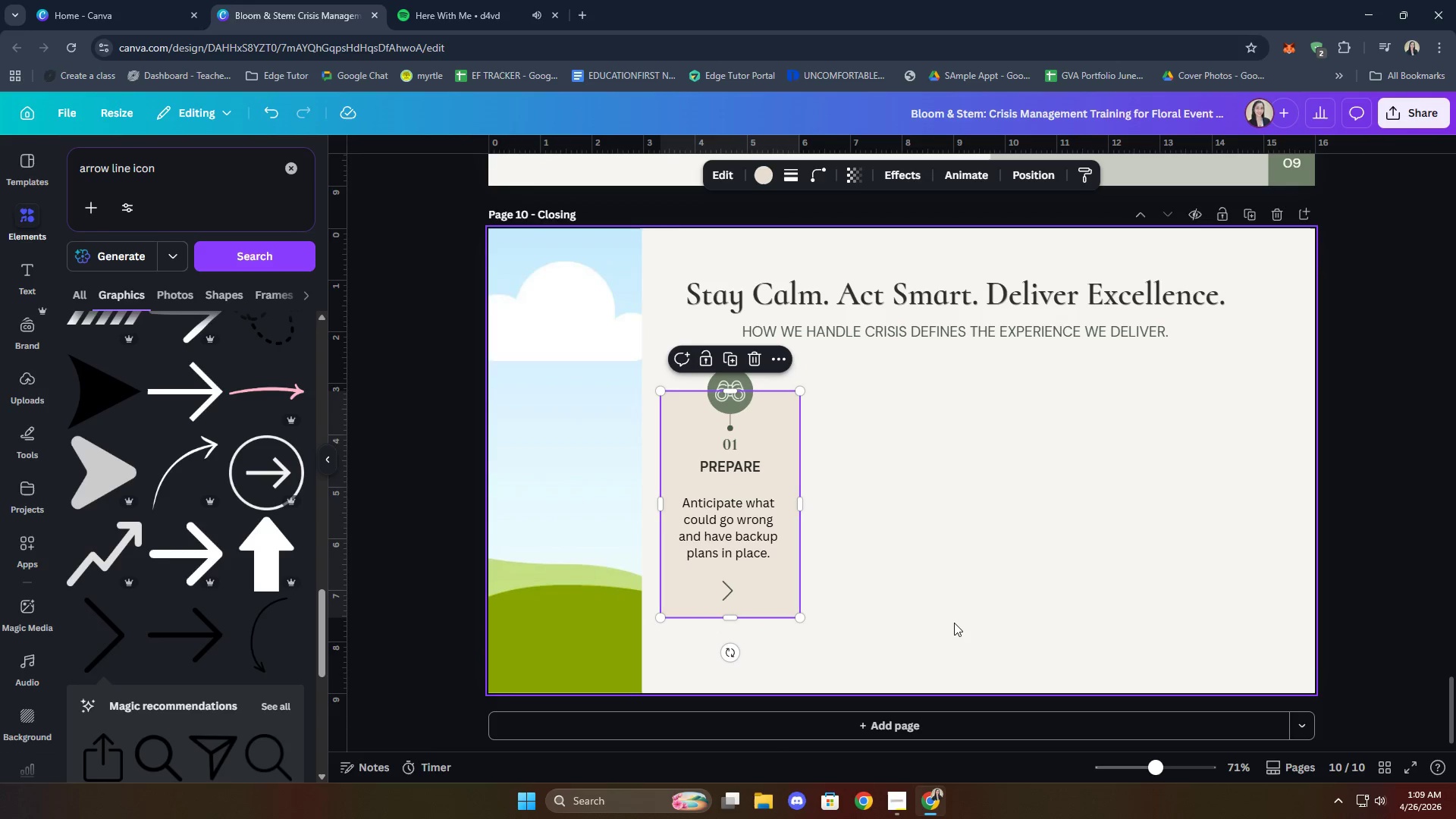 
double_click([954, 623])
 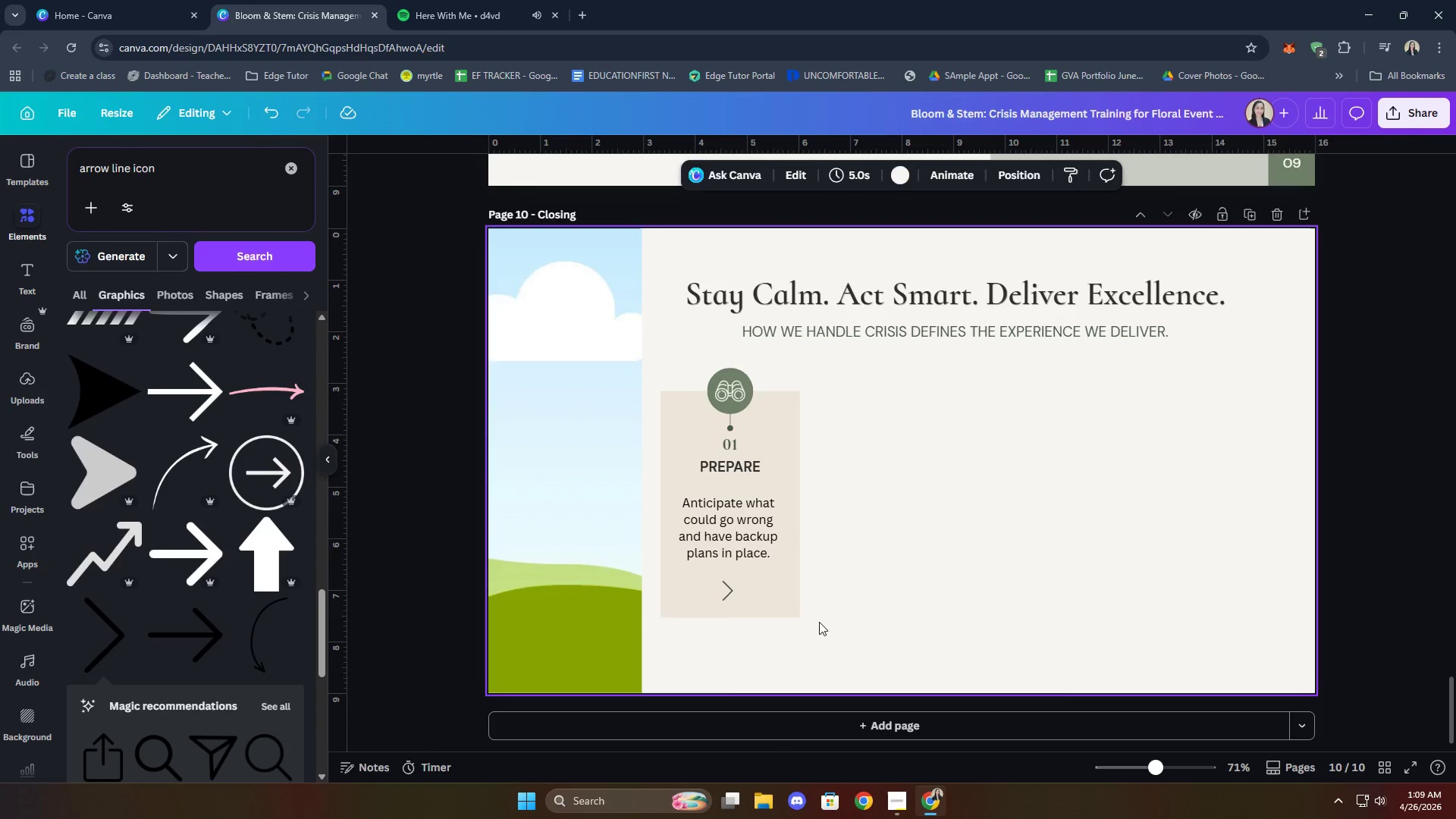 
left_click([752, 601])
 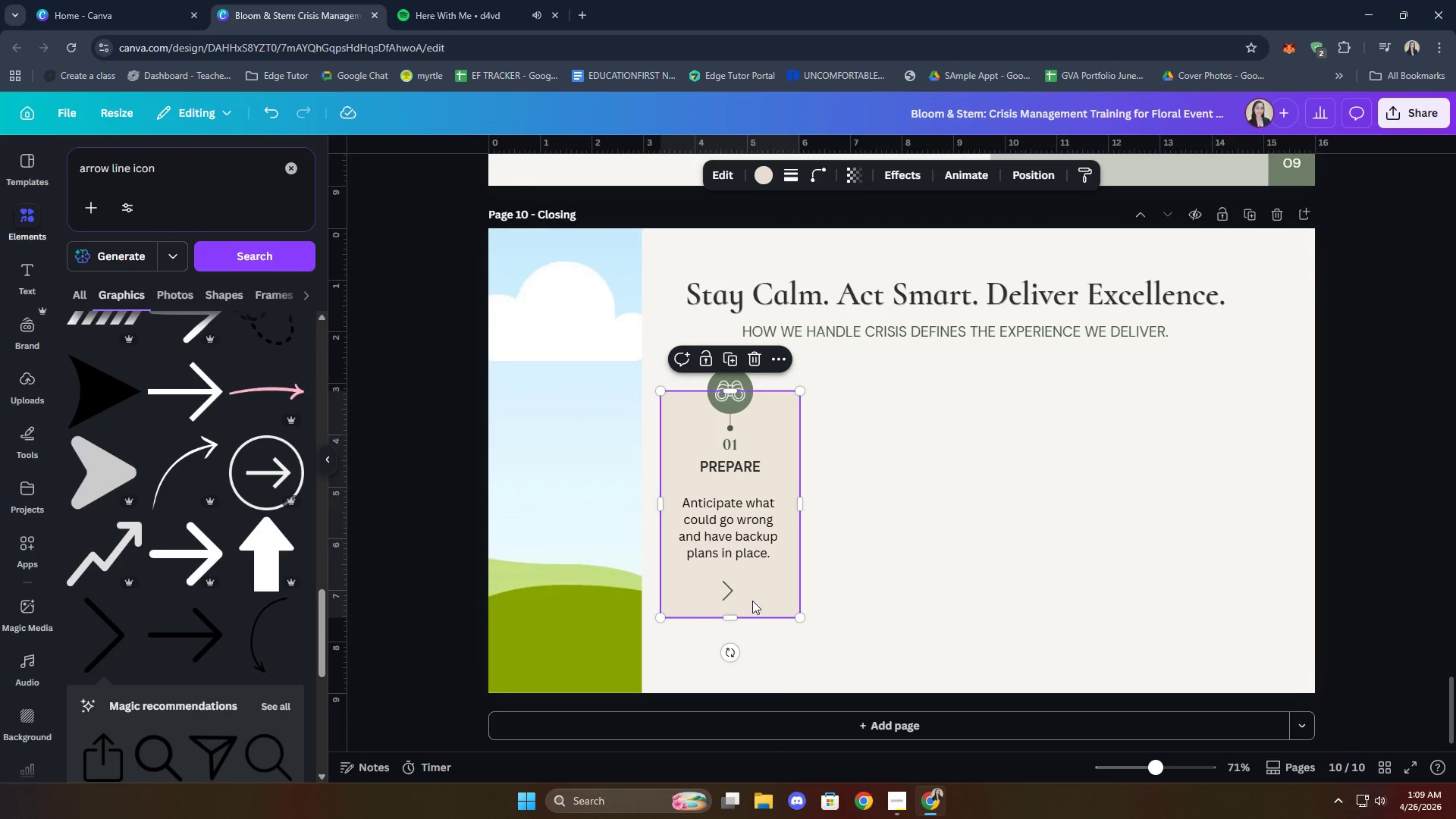 
hold_key(key=ShiftLeft, duration=0.67)
 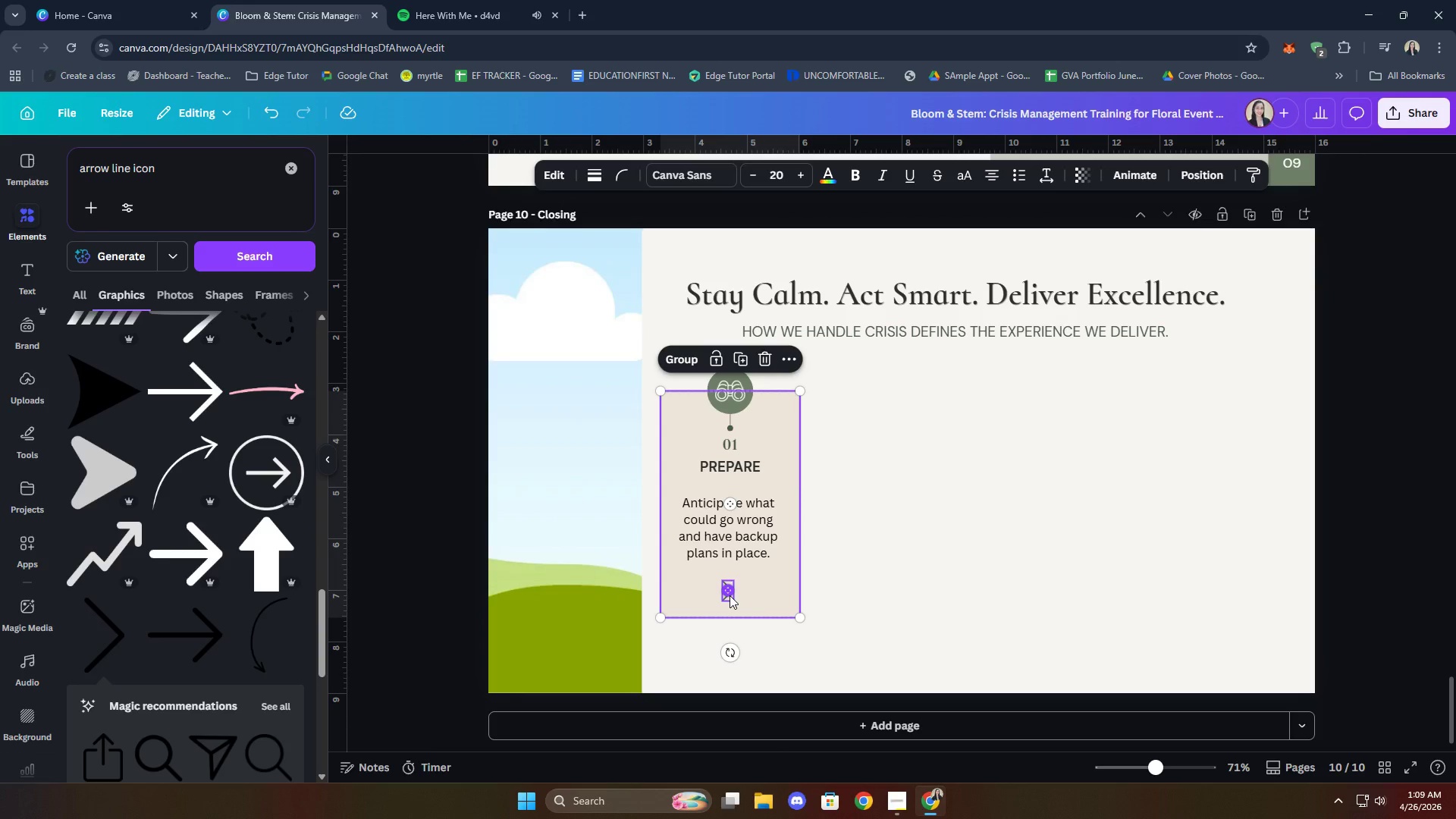 
right_click([730, 595])
 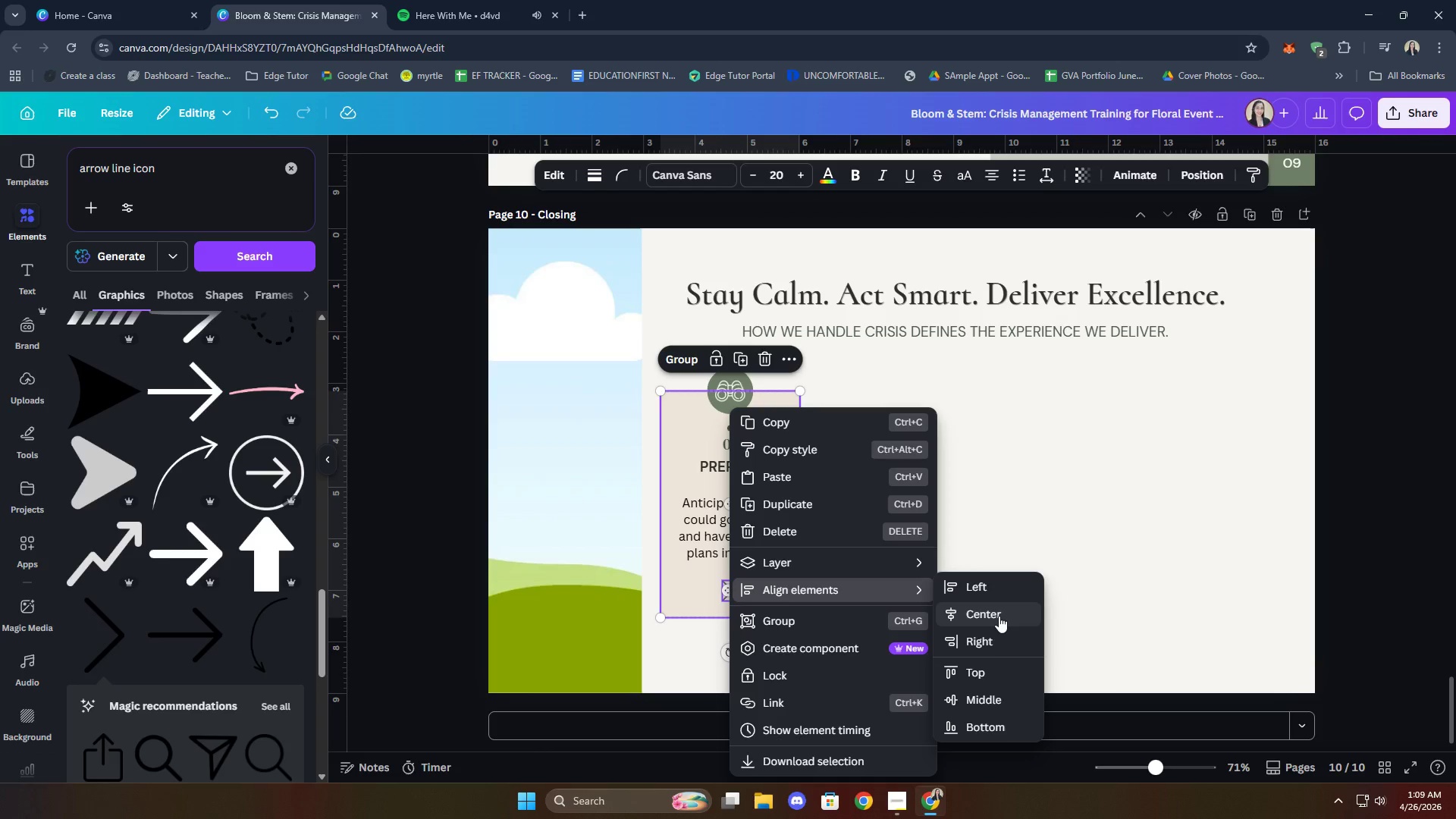 
double_click([1018, 605])
 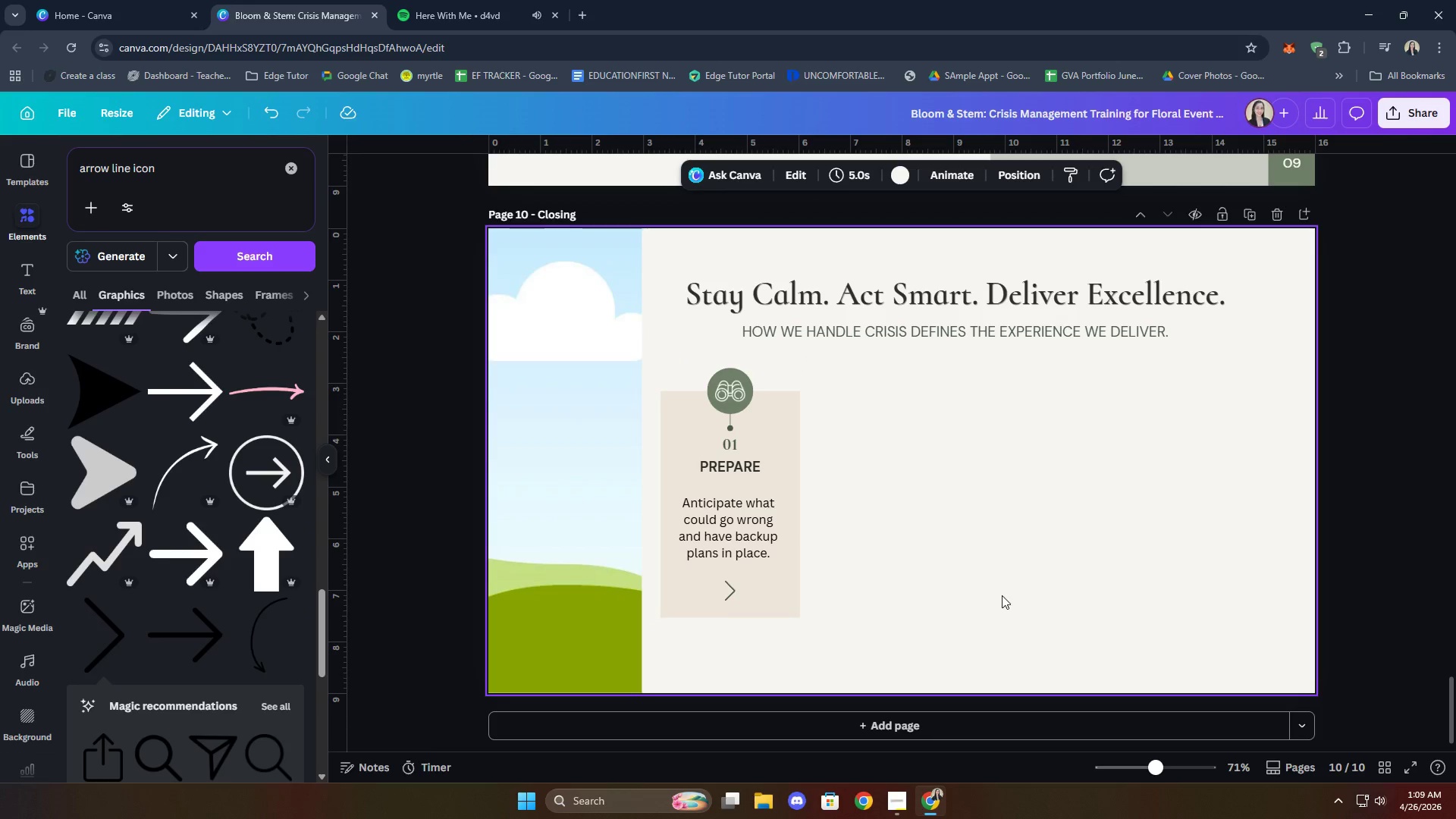 
scroll: coordinate [260, 526], scroll_direction: down, amount: 18.0
 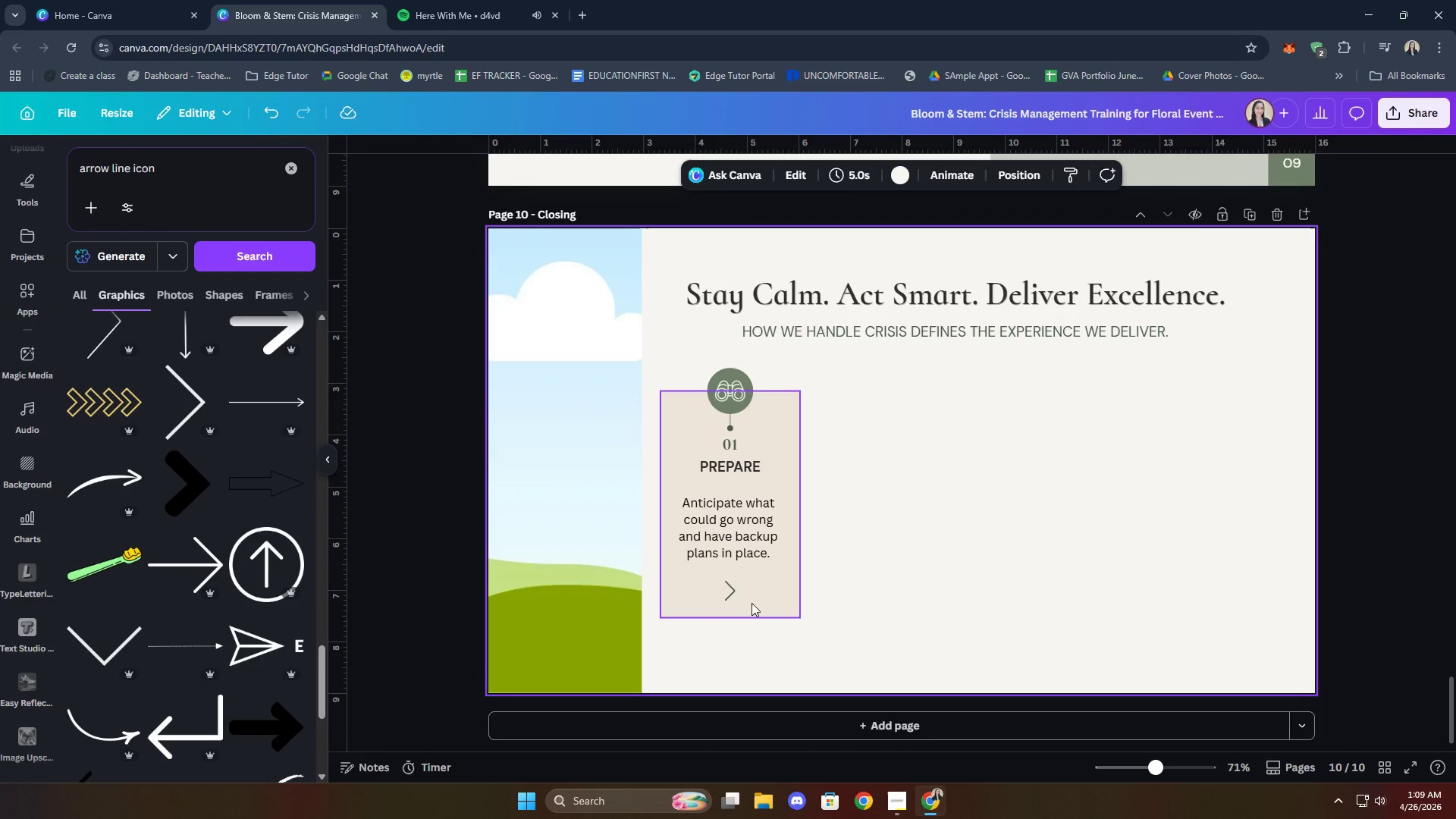 
left_click([734, 591])
 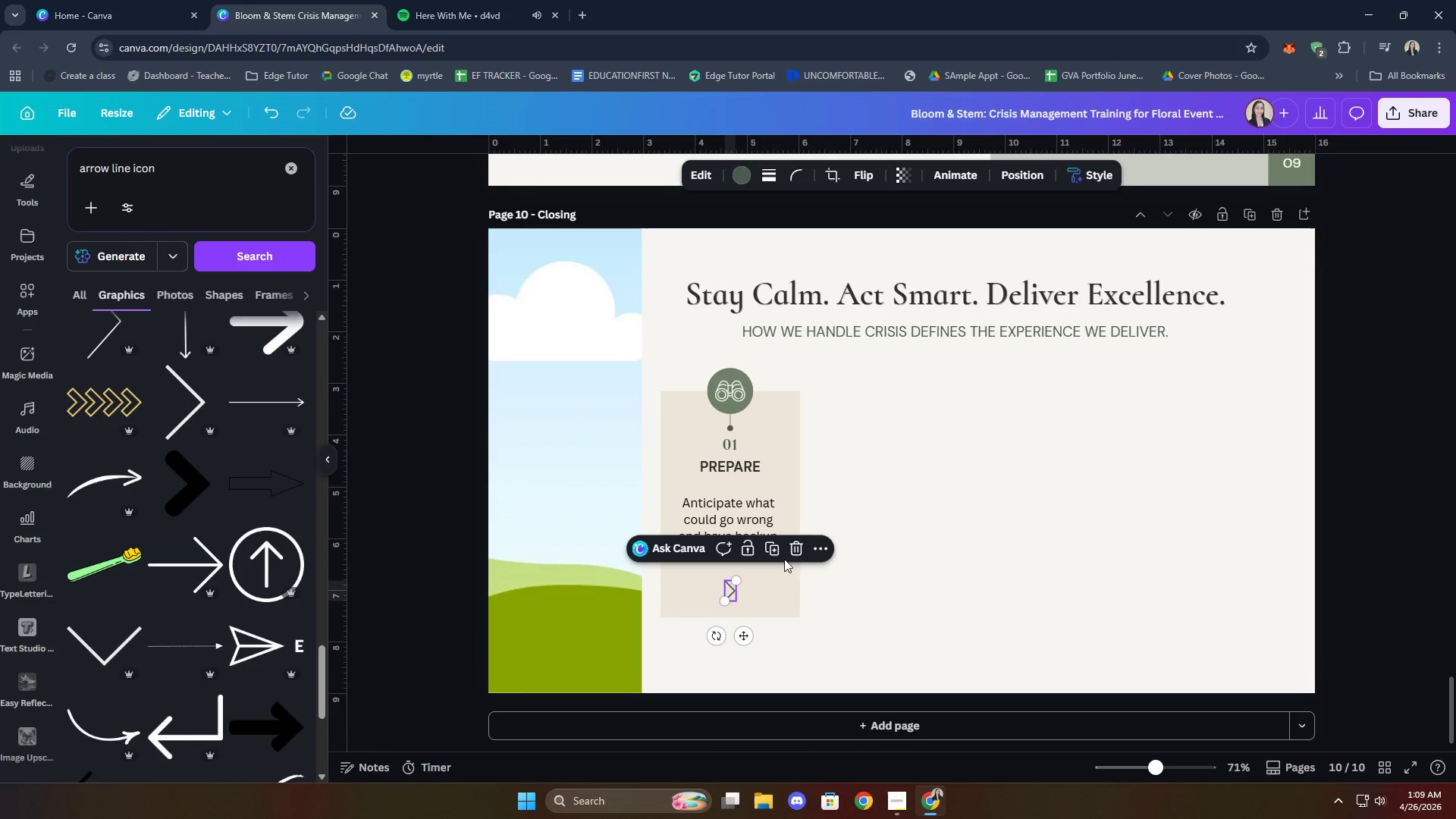 
left_click([796, 551])
 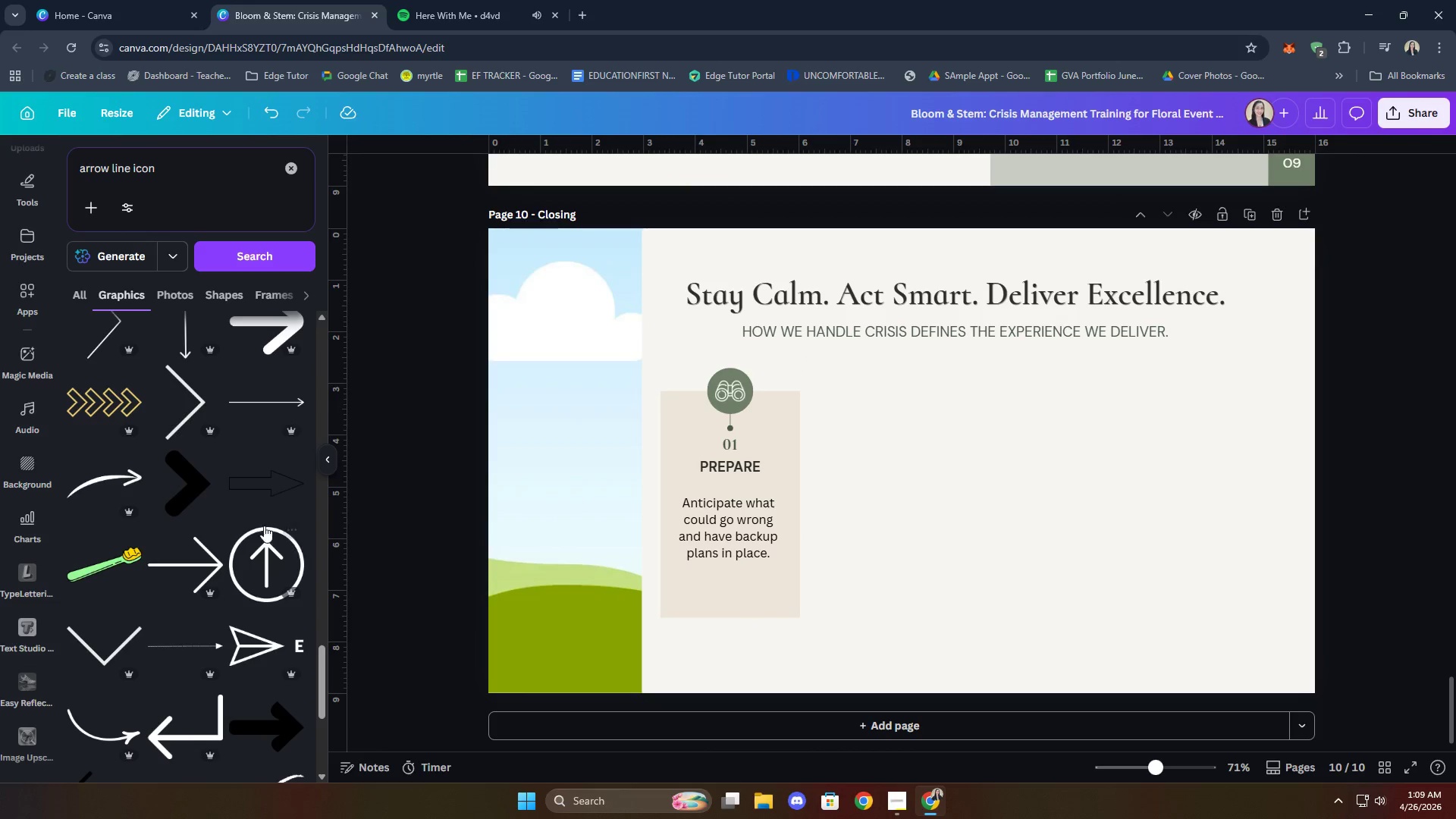 
left_click([189, 494])
 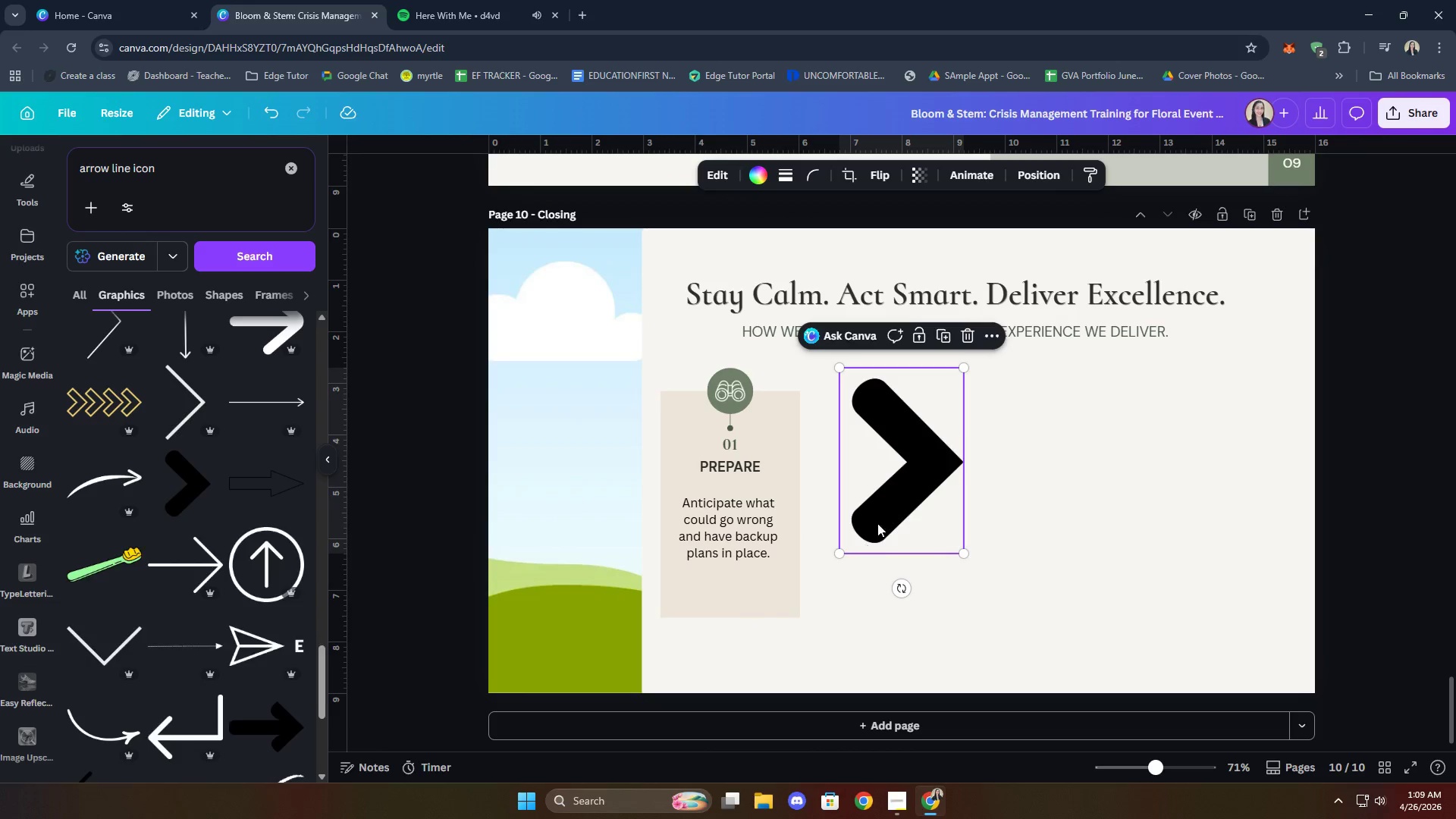 
left_click_drag(start_coordinate=[890, 500], to_coordinate=[912, 579])
 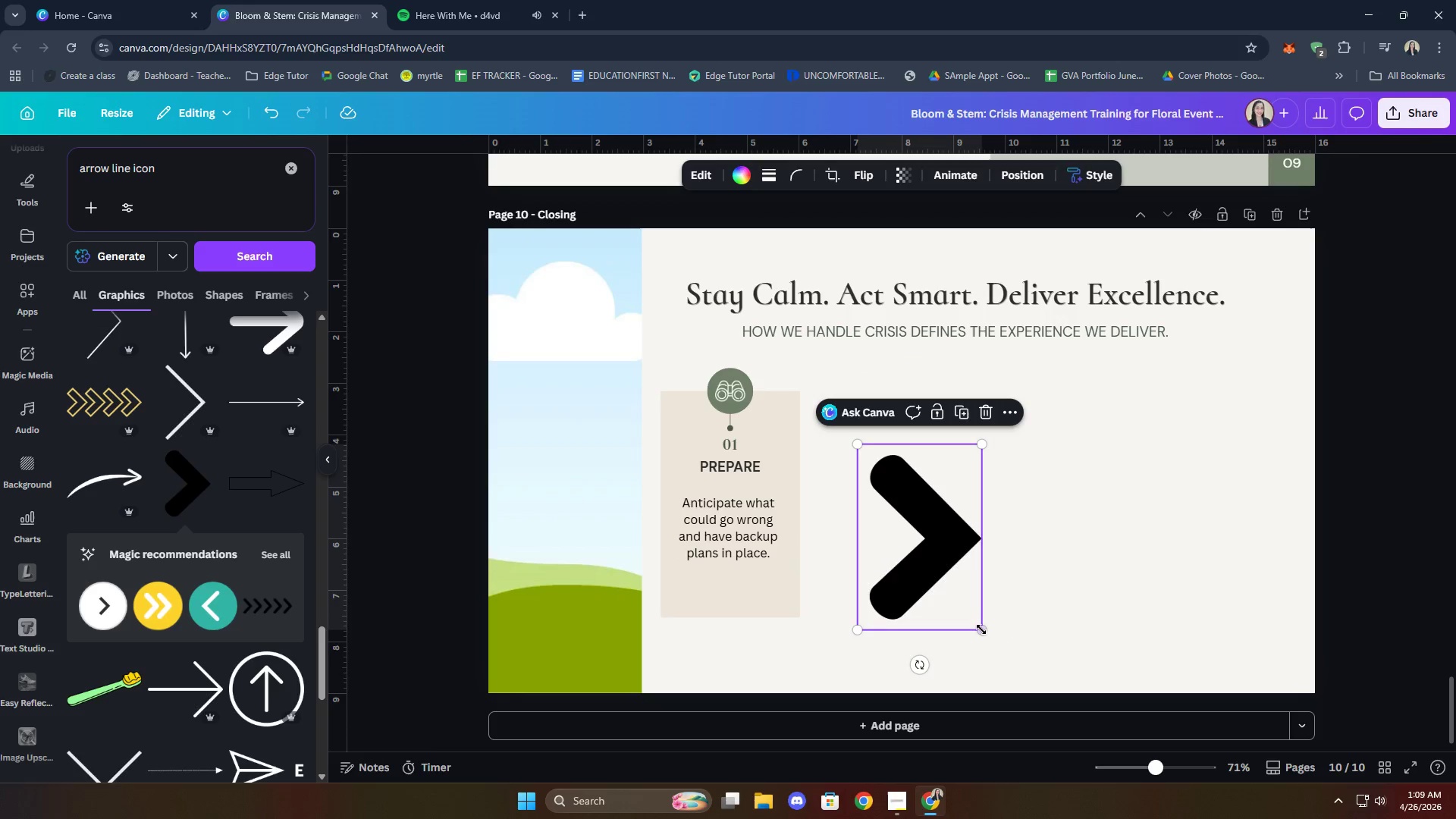 
left_click_drag(start_coordinate=[981, 629], to_coordinate=[864, 469])
 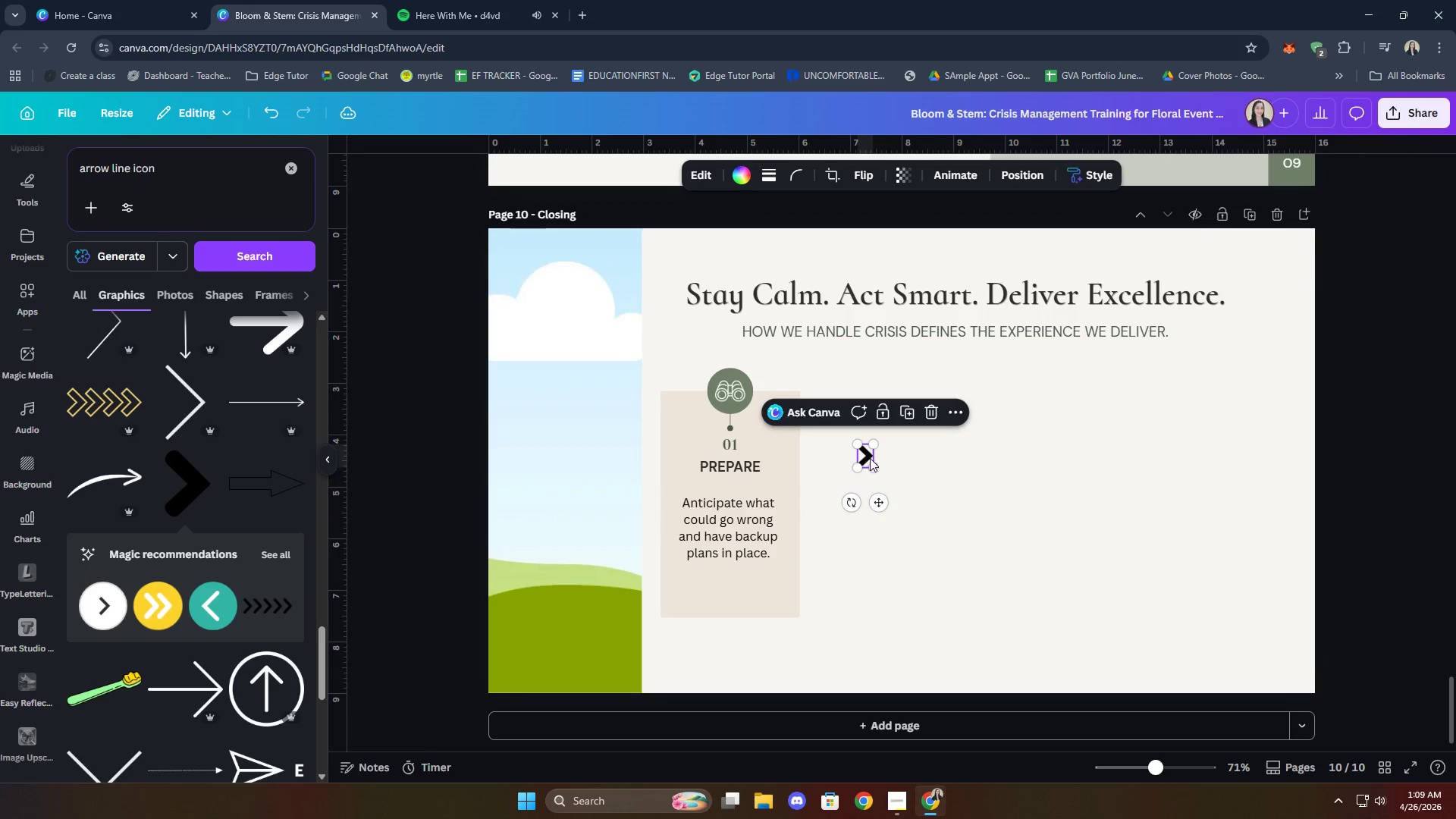 
left_click_drag(start_coordinate=[868, 458], to_coordinate=[730, 592])
 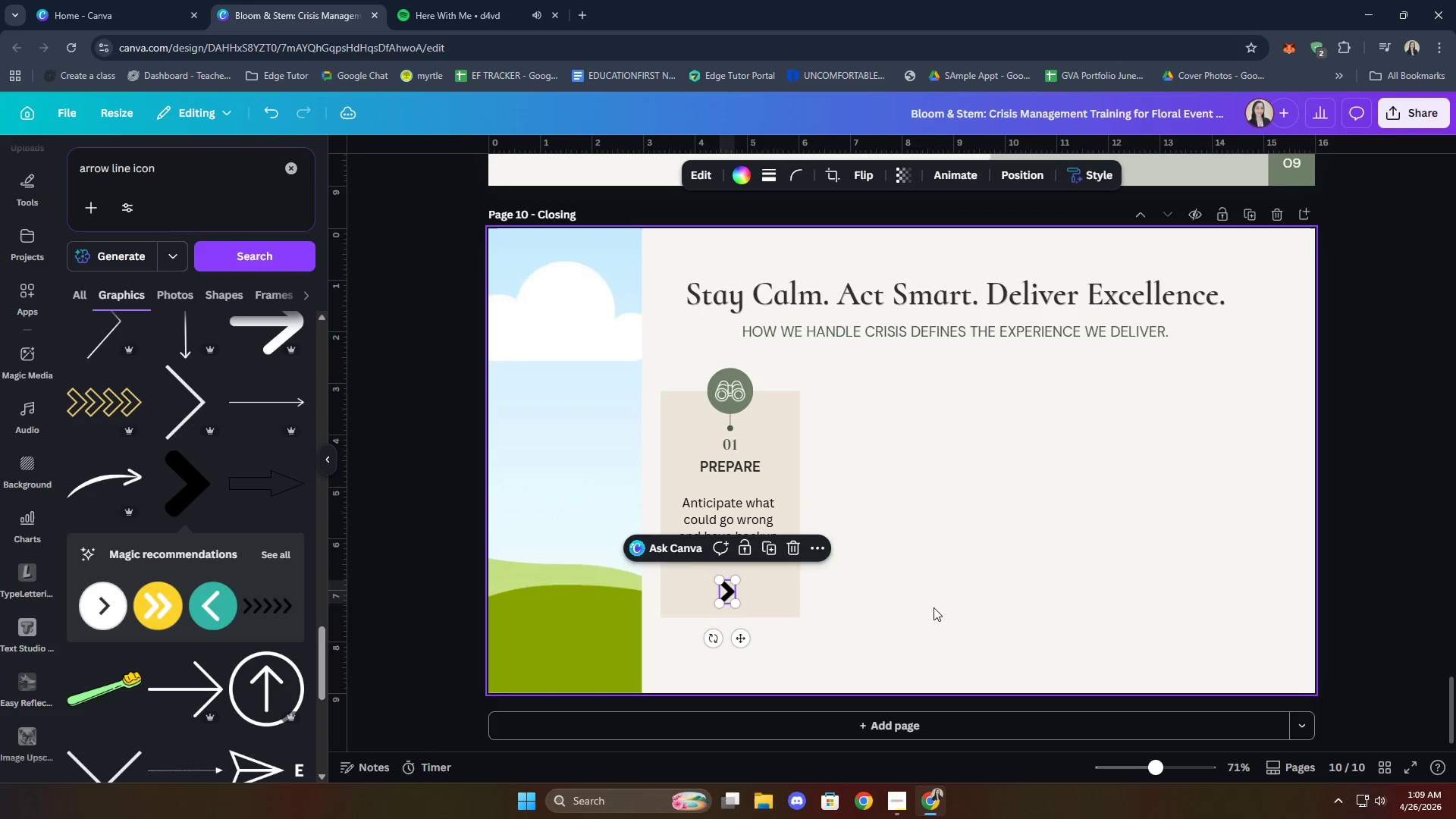 
left_click([938, 608])
 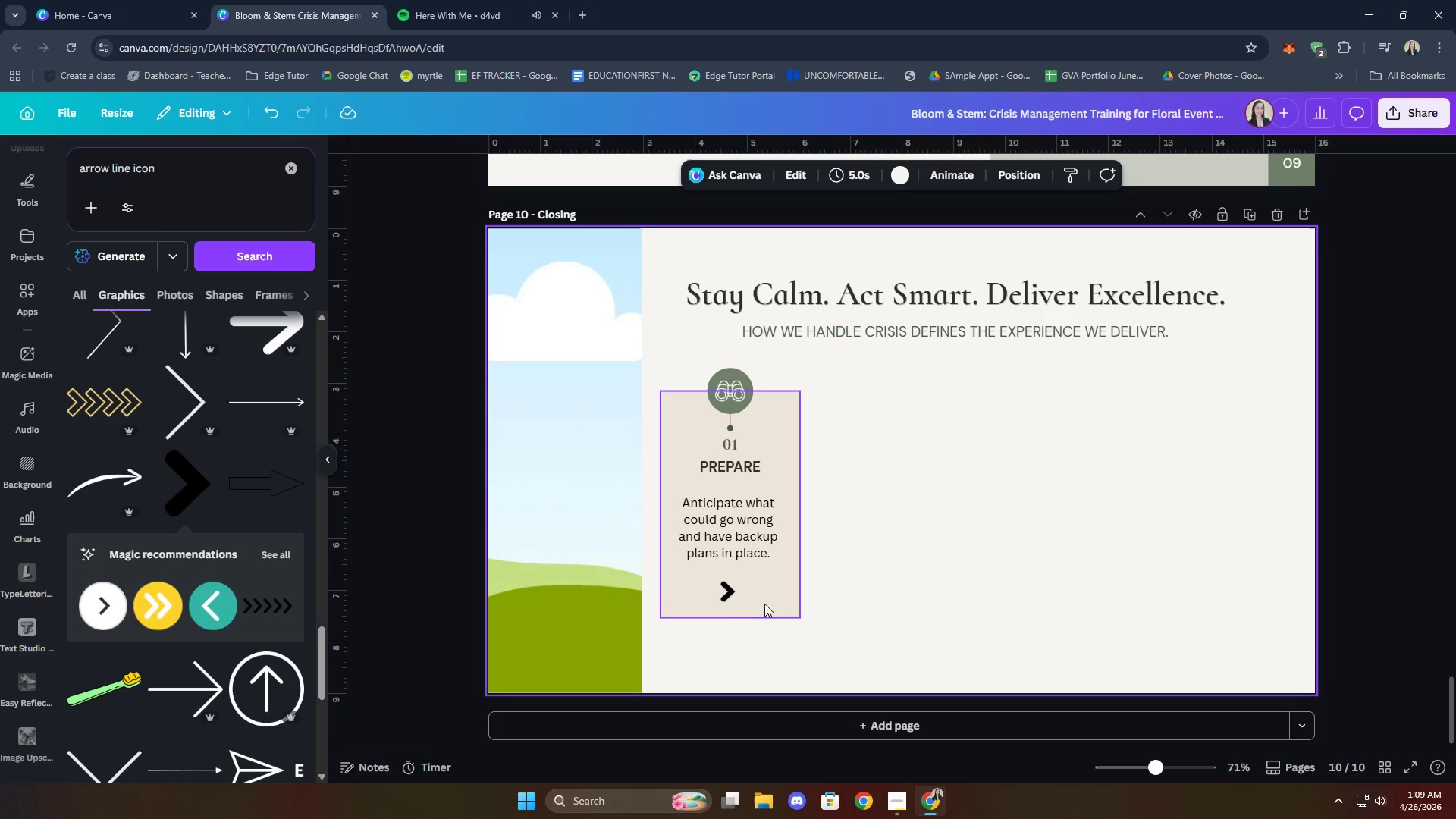 
left_click([727, 589])
 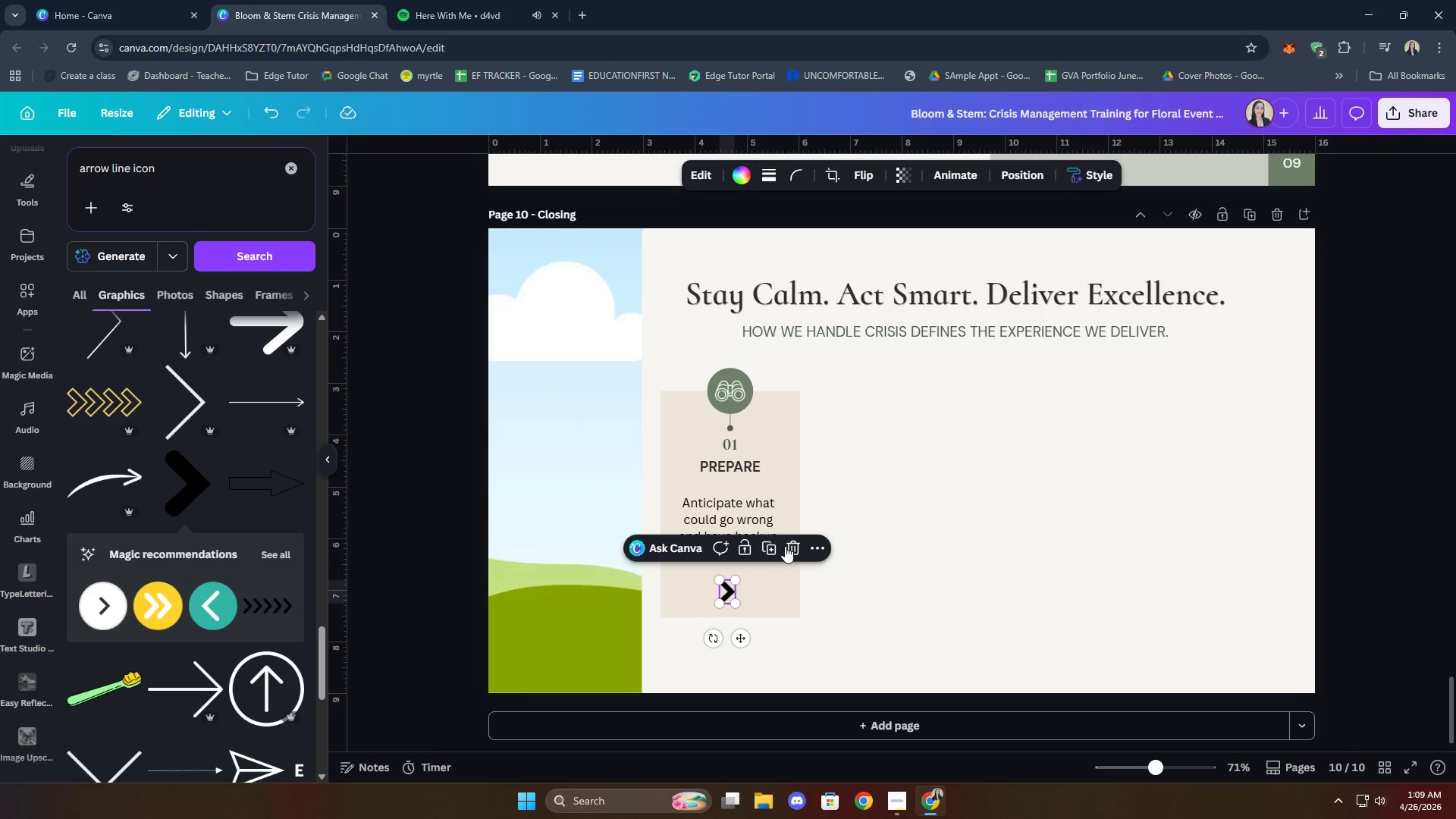 
left_click([795, 541])
 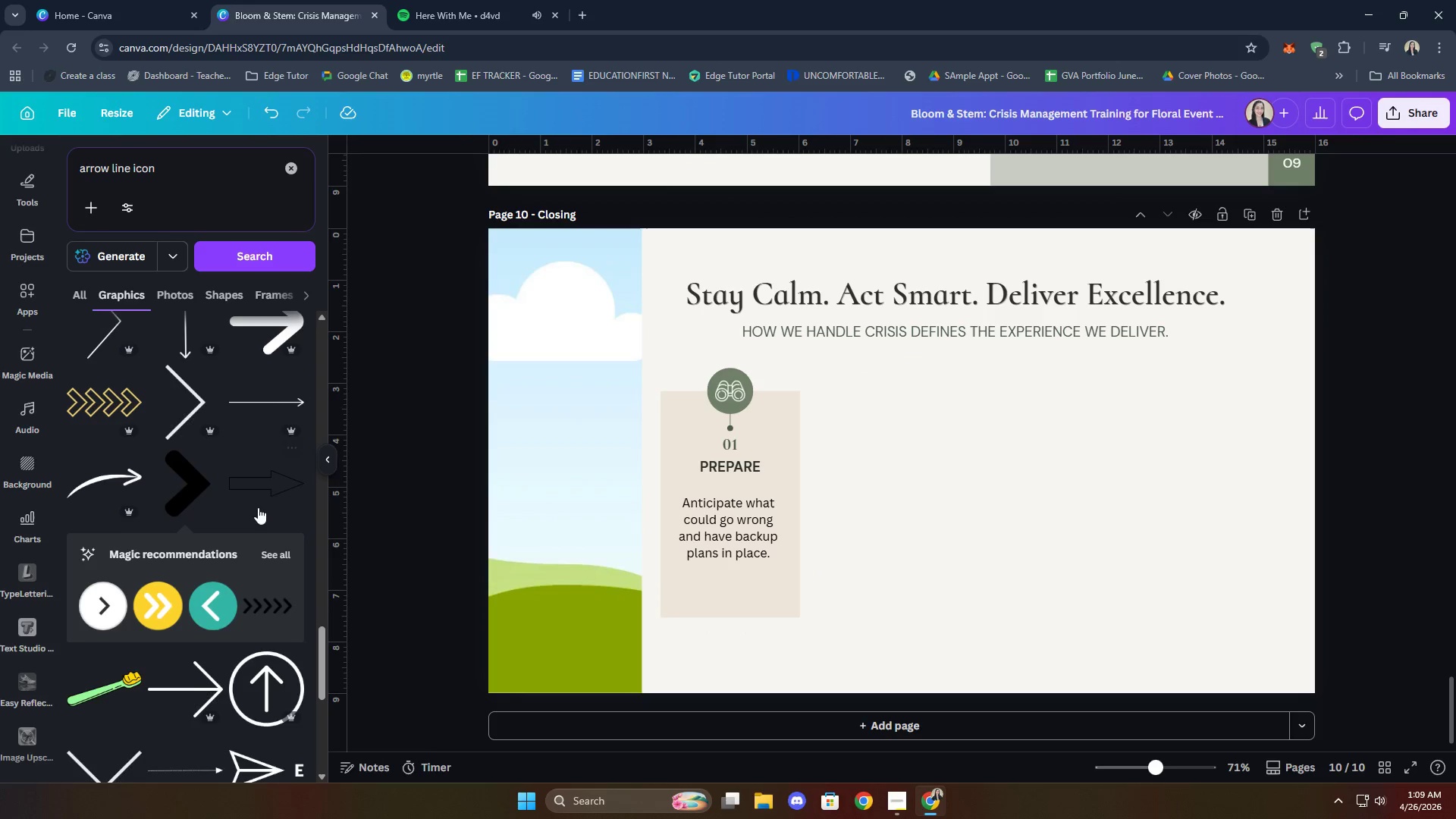 
scroll: coordinate [257, 507], scroll_direction: down, amount: 3.0
 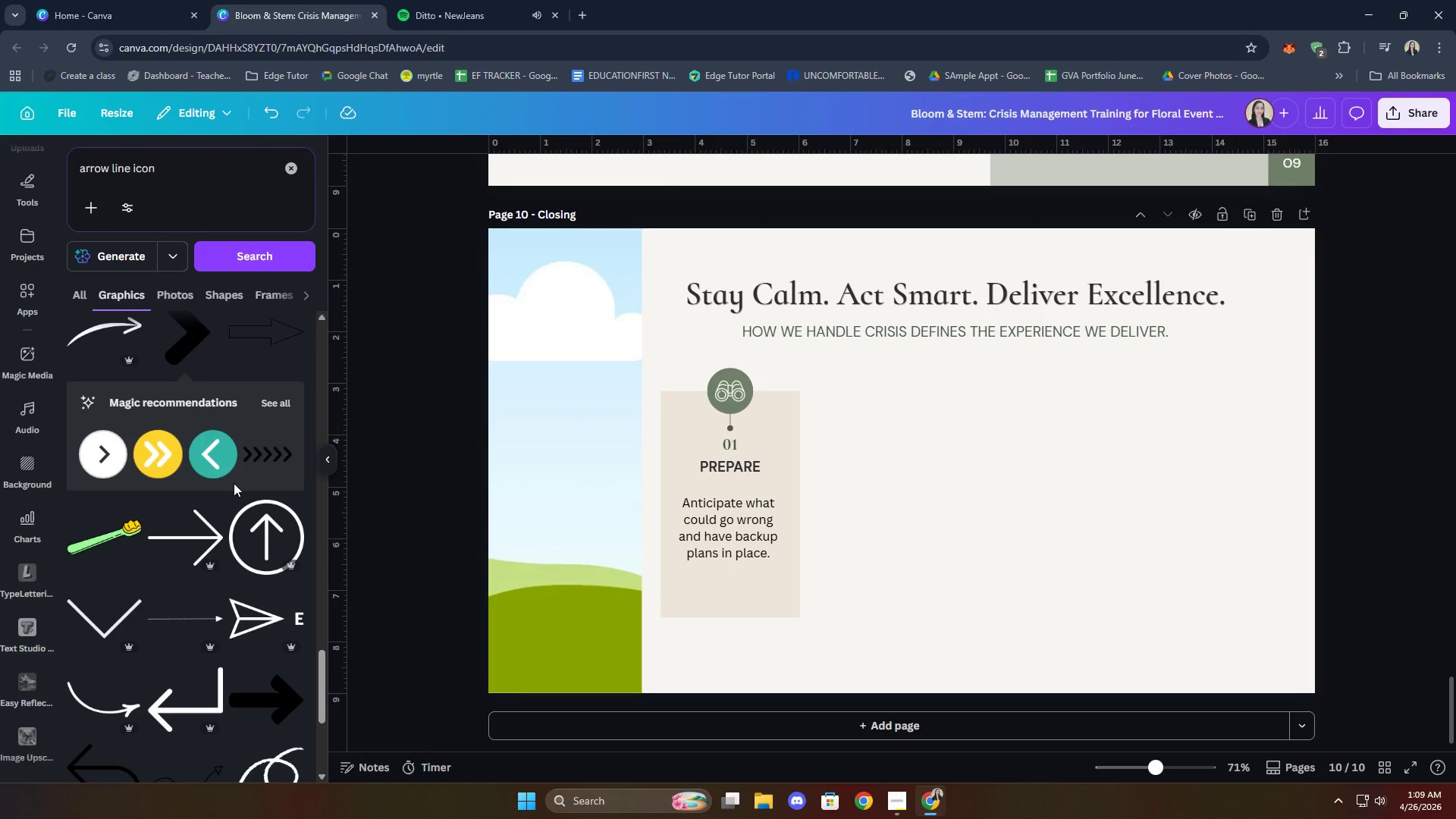 
scroll: coordinate [240, 491], scroll_direction: up, amount: 3.0
 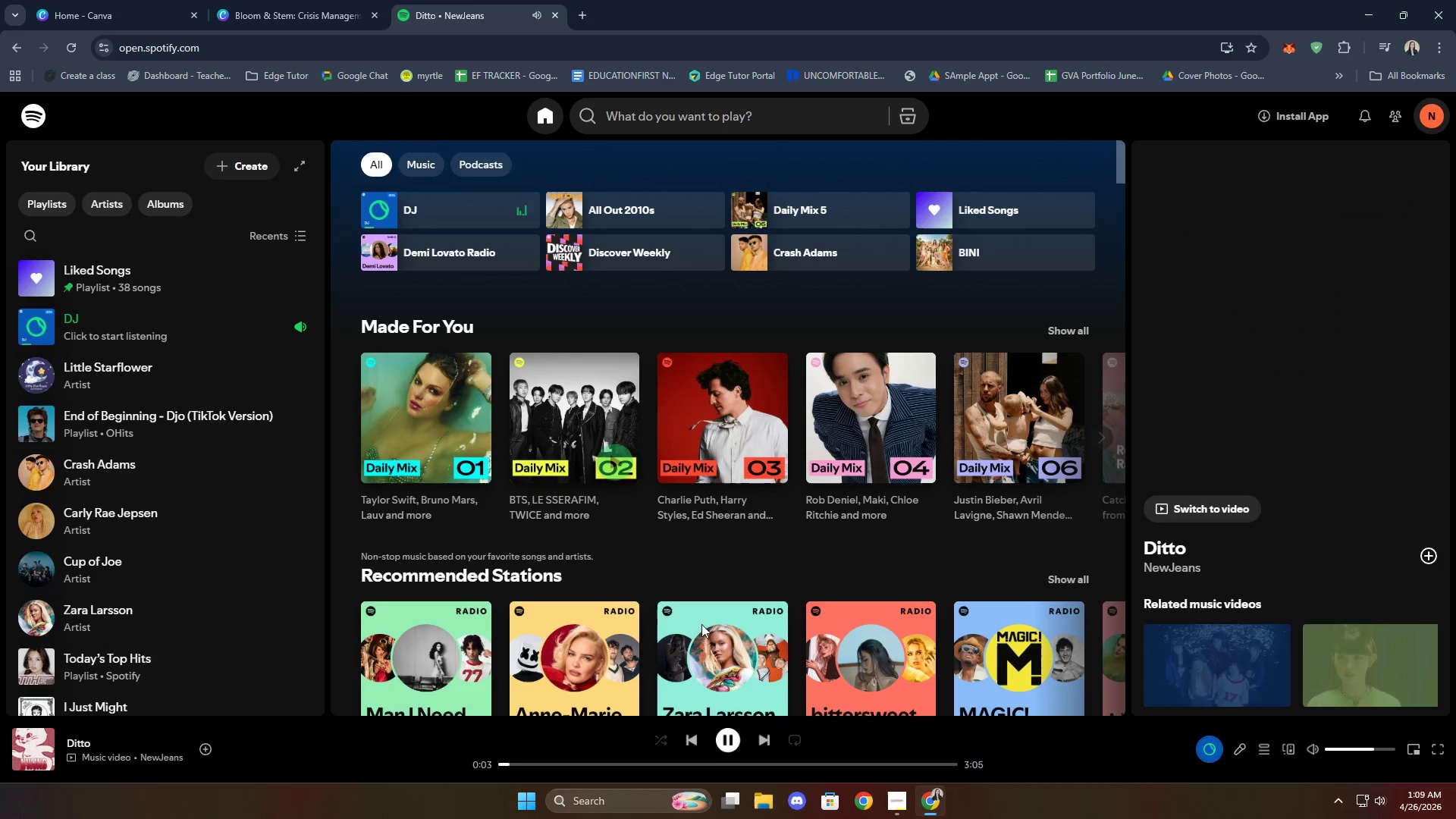 
left_click([767, 739])
 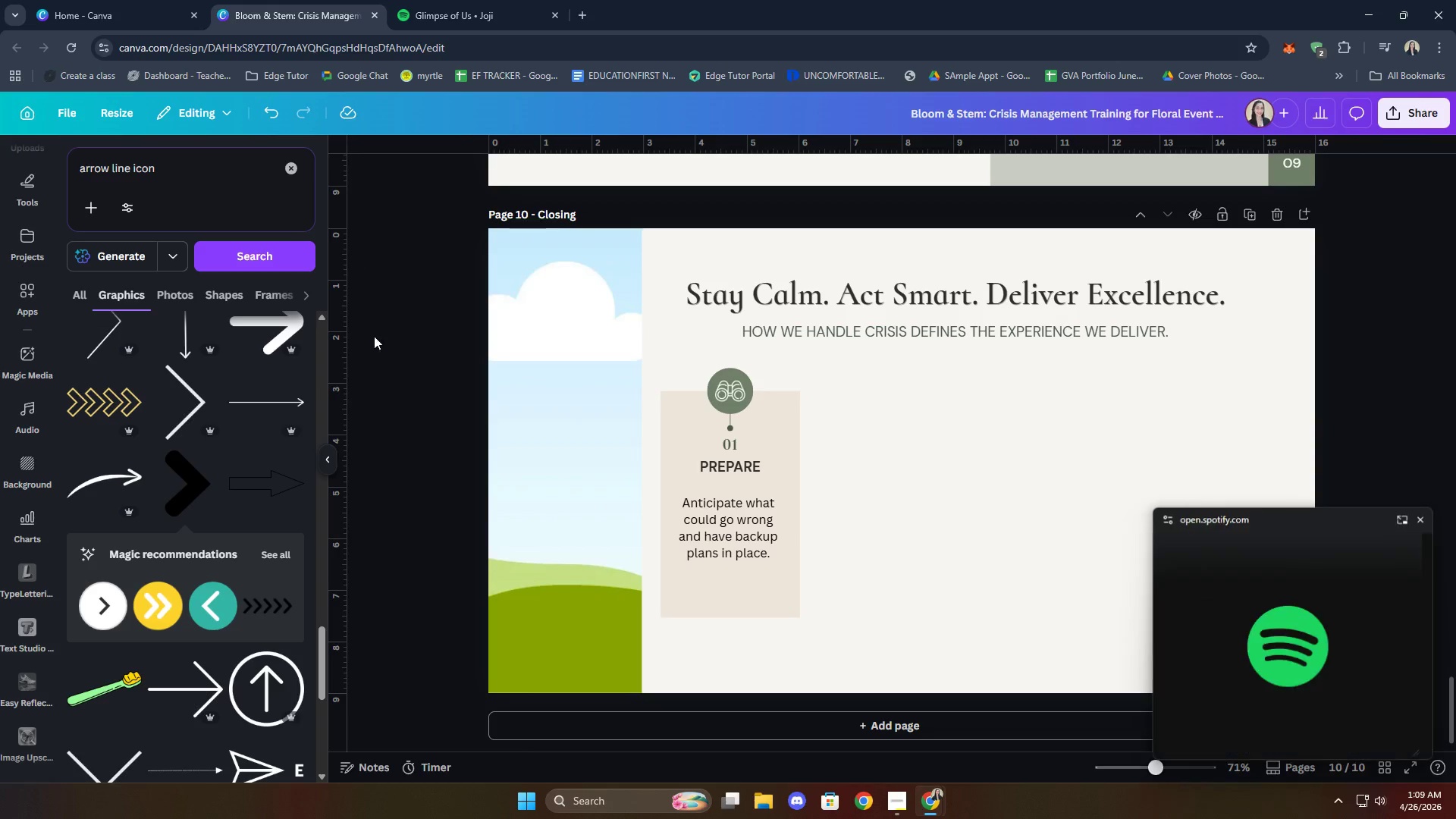 
left_click([1420, 519])
 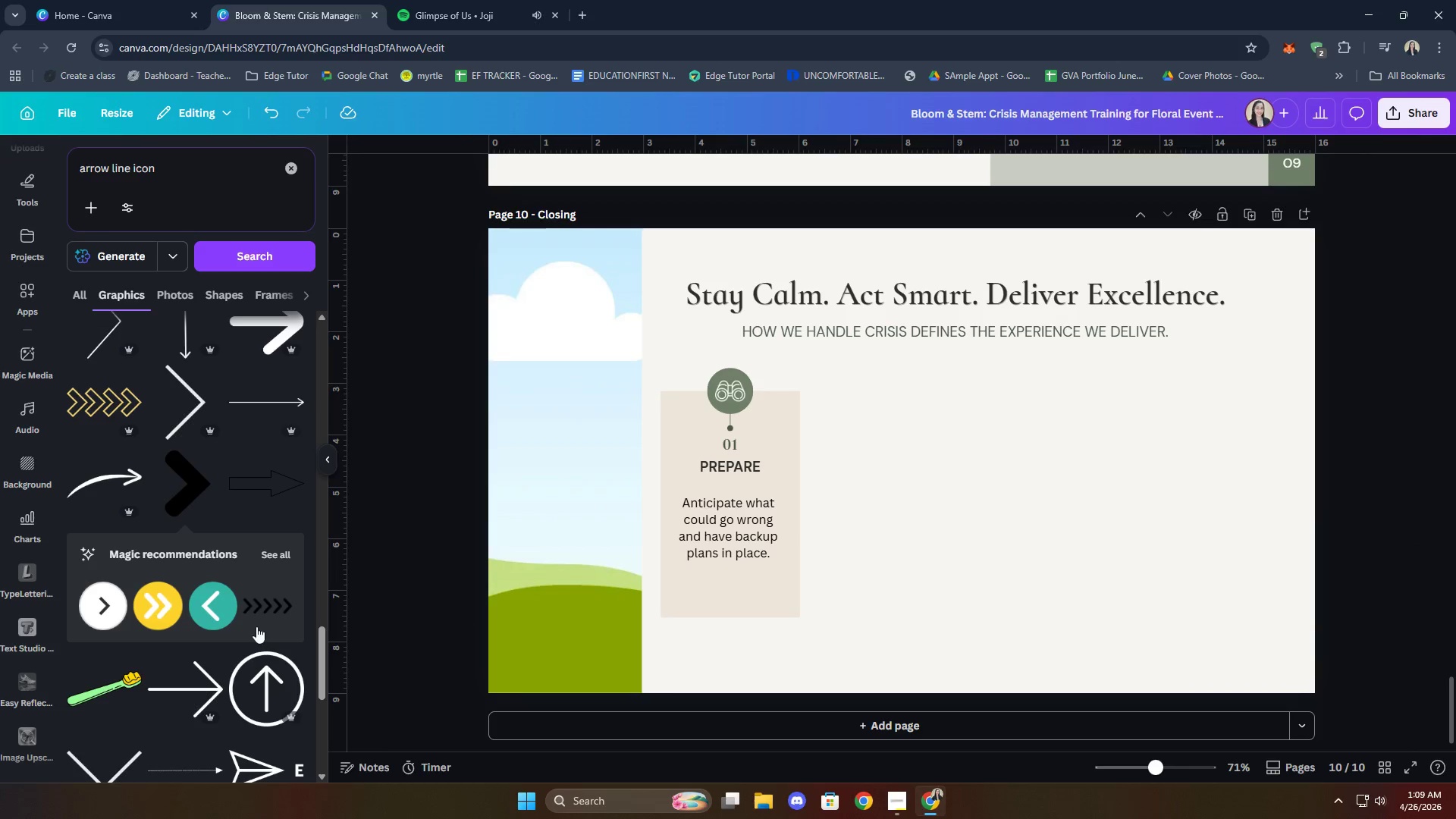 
scroll: coordinate [201, 499], scroll_direction: down, amount: 16.0
 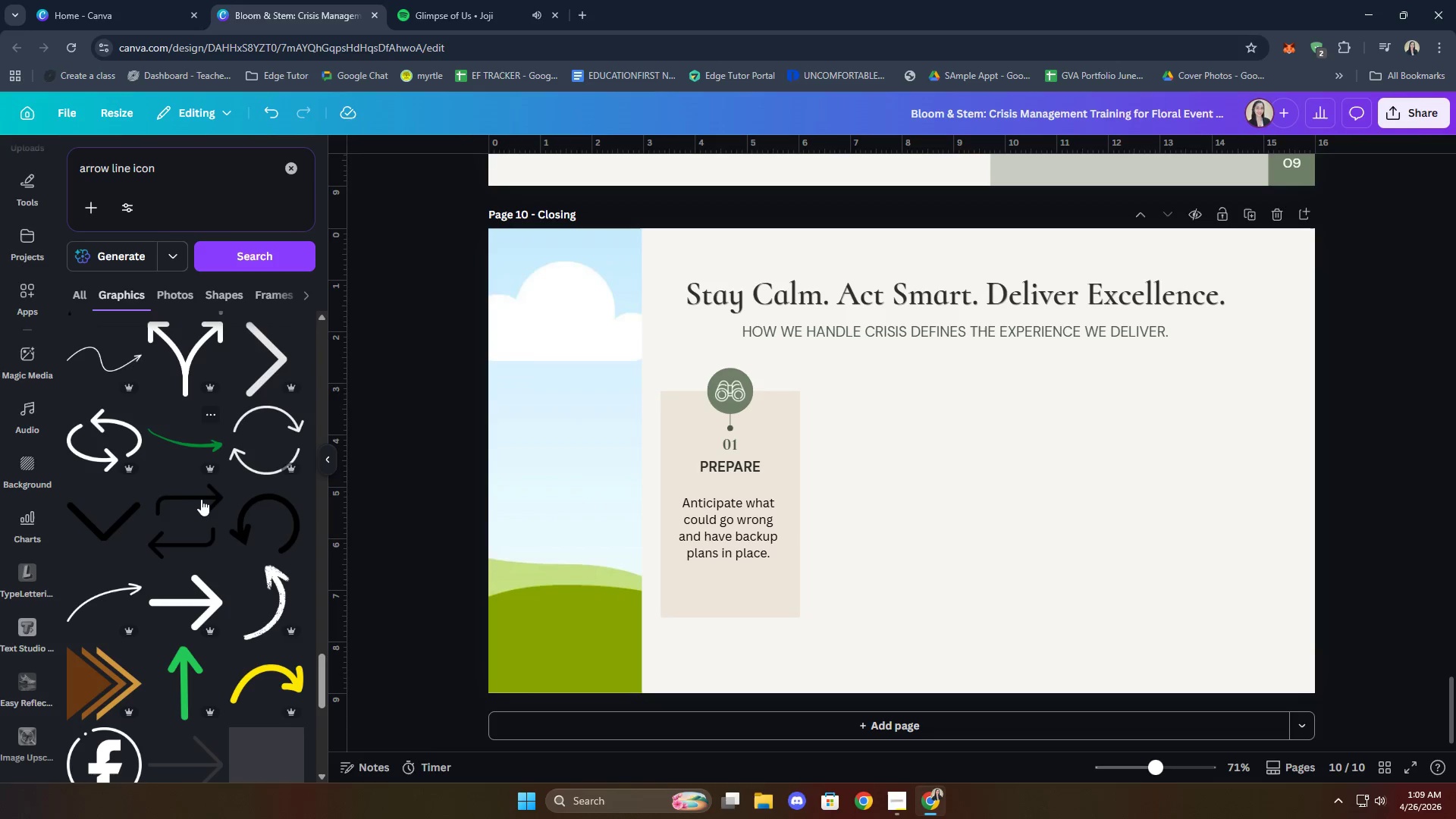 
scroll: coordinate [209, 487], scroll_direction: down, amount: 12.0
 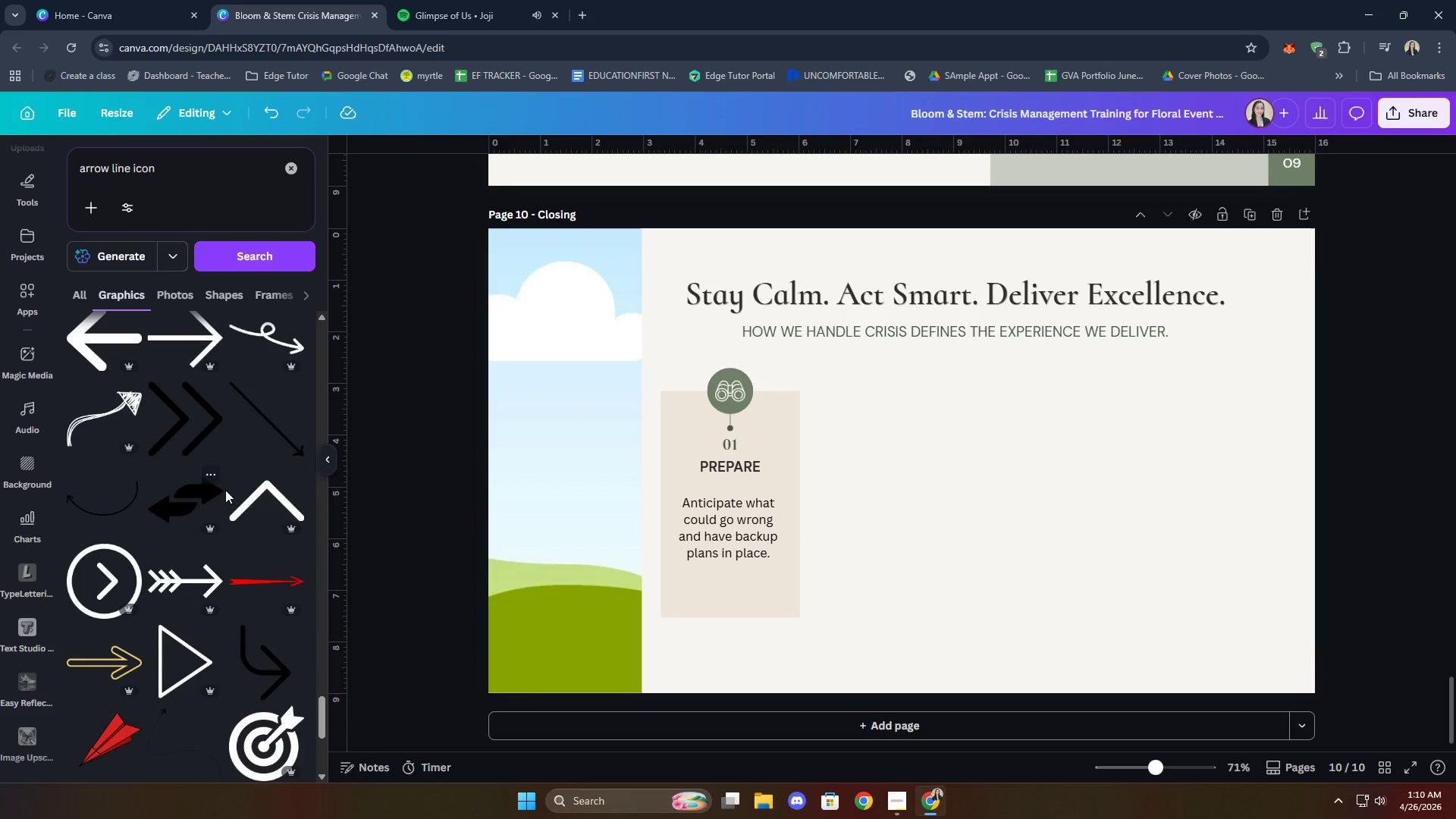 
left_click([285, 501])
 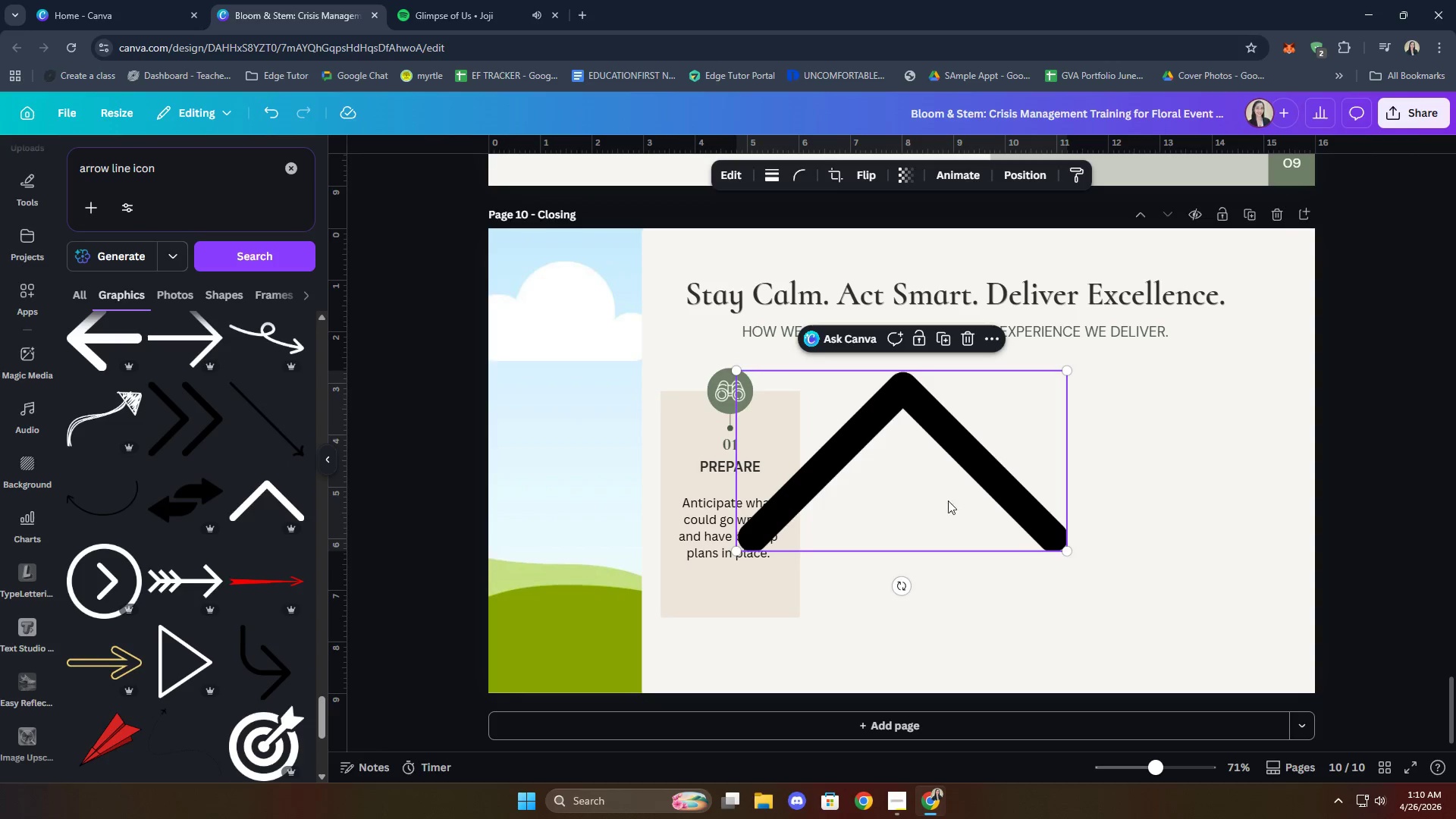 
left_click_drag(start_coordinate=[1015, 460], to_coordinate=[1037, 510])
 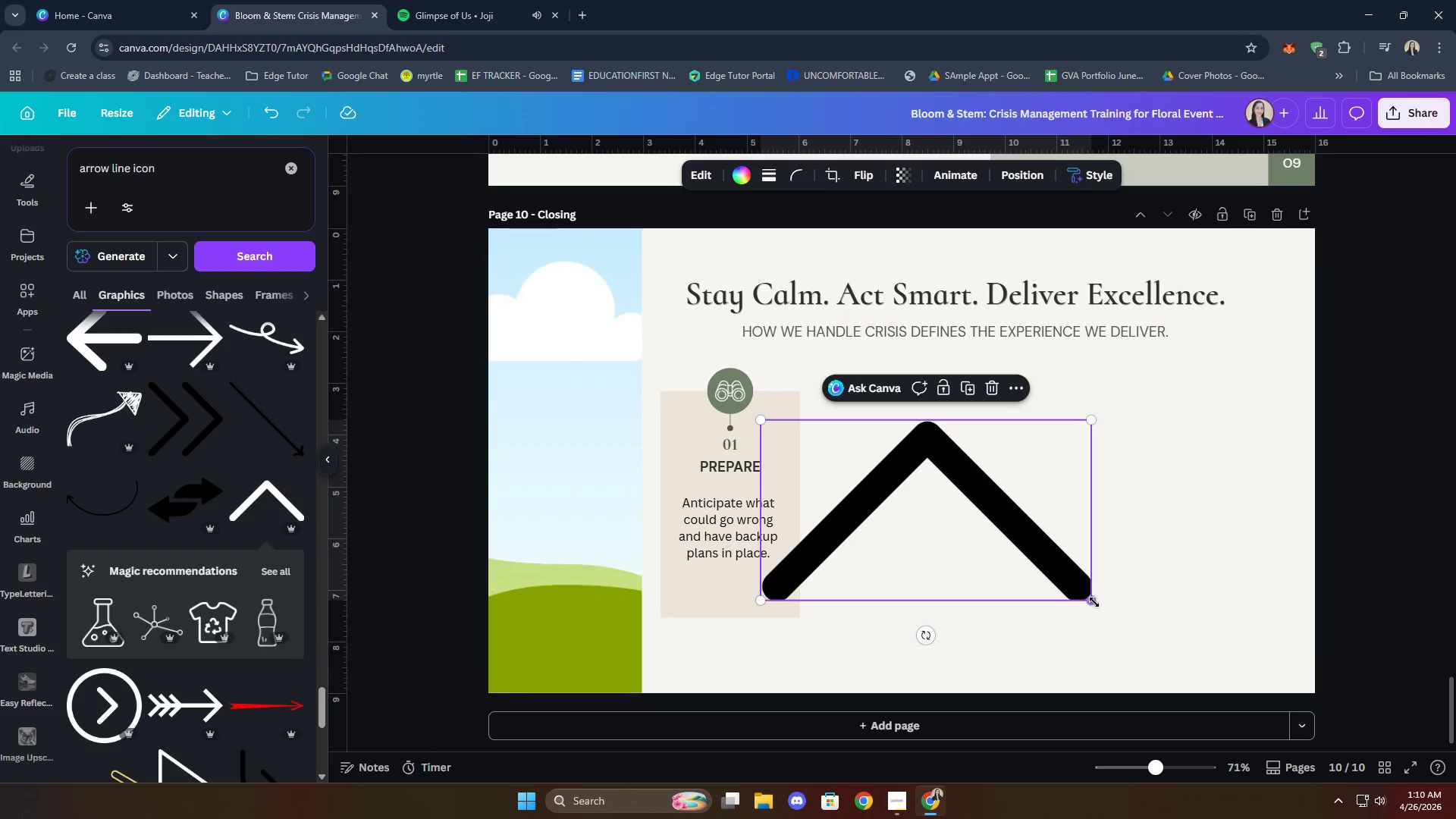 
left_click_drag(start_coordinate=[1094, 602], to_coordinate=[912, 431])
 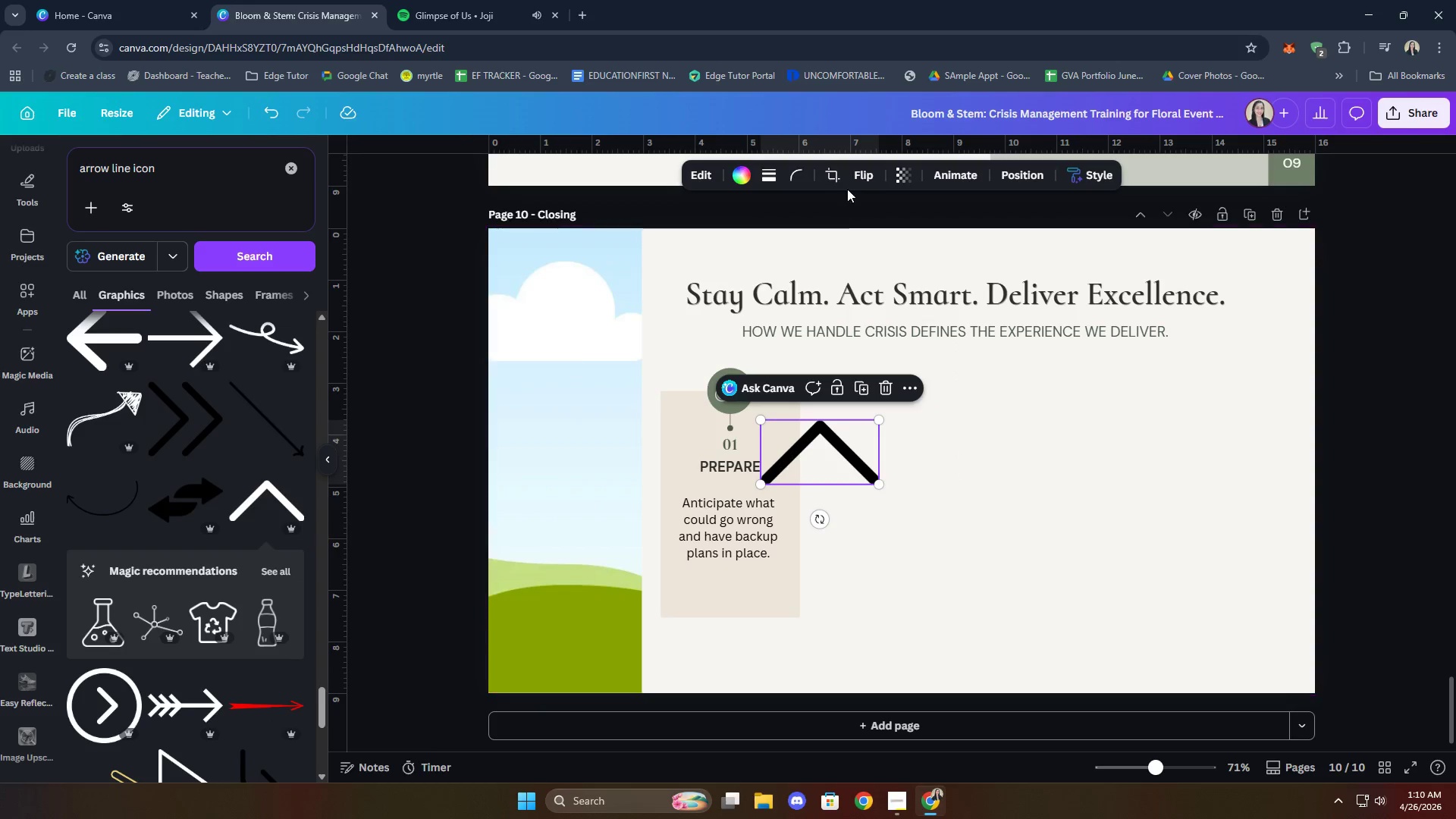 
left_click([861, 173])
 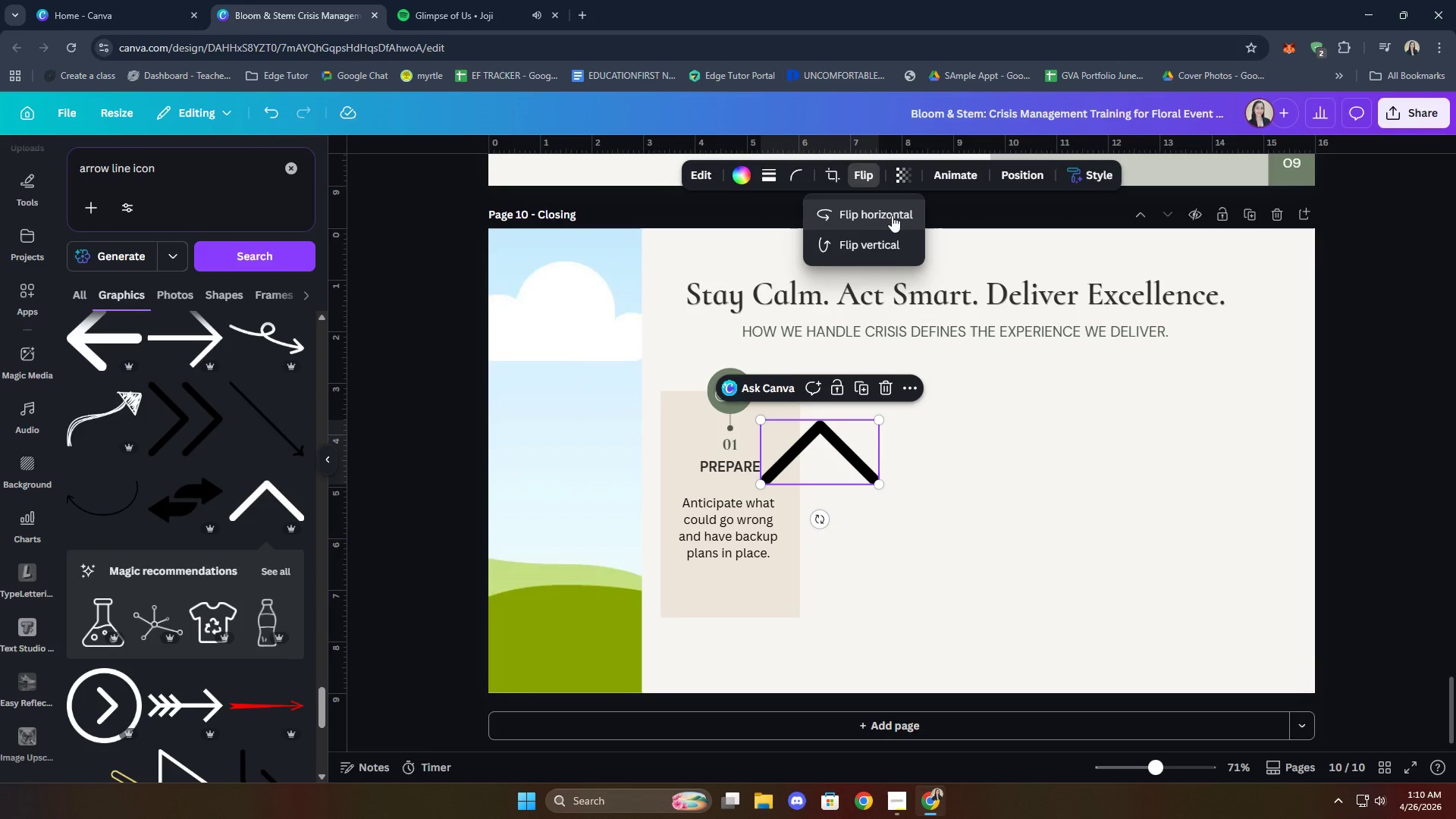 
left_click([892, 215])
 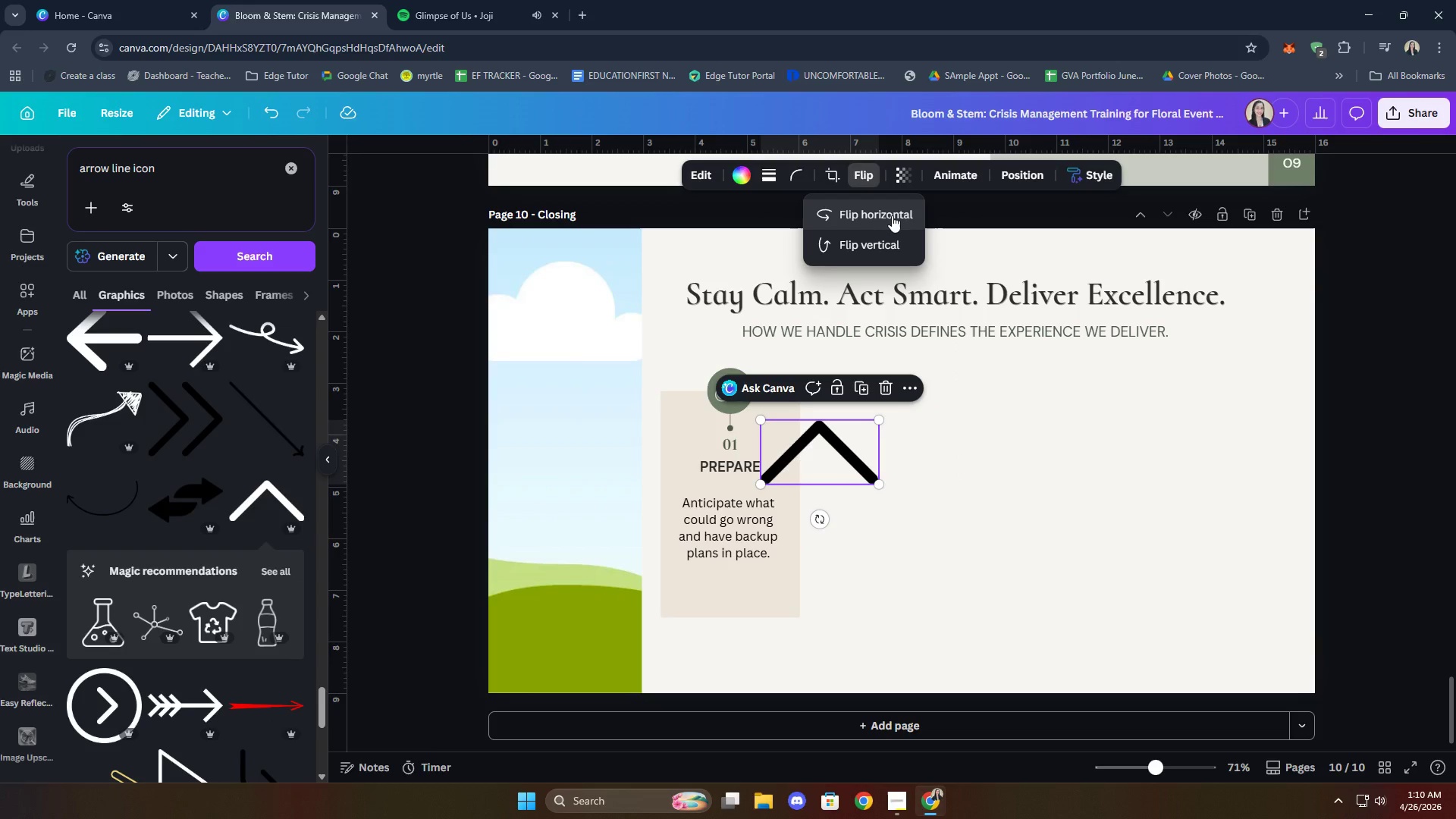 
left_click([892, 215])
 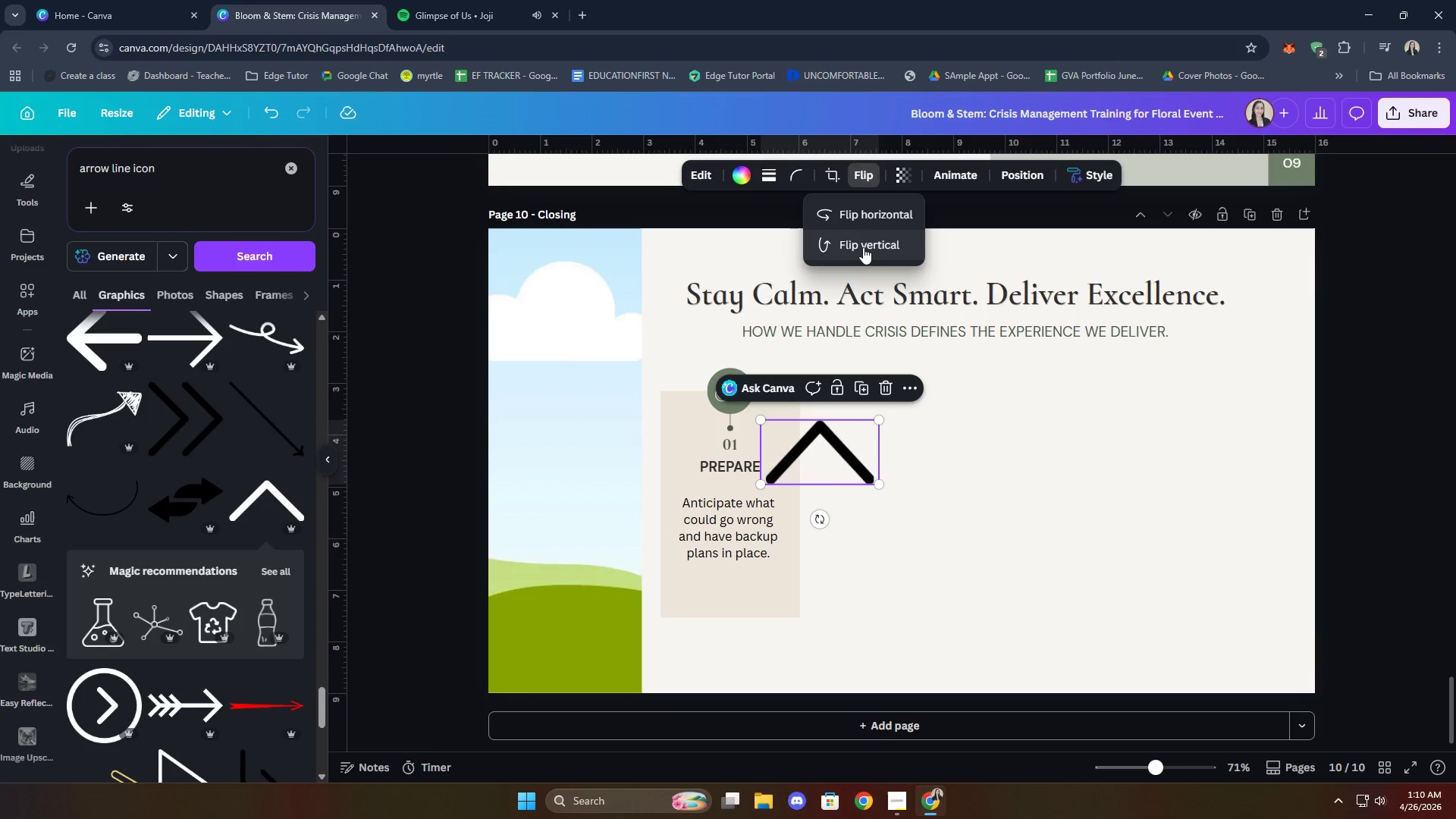 
double_click([863, 247])
 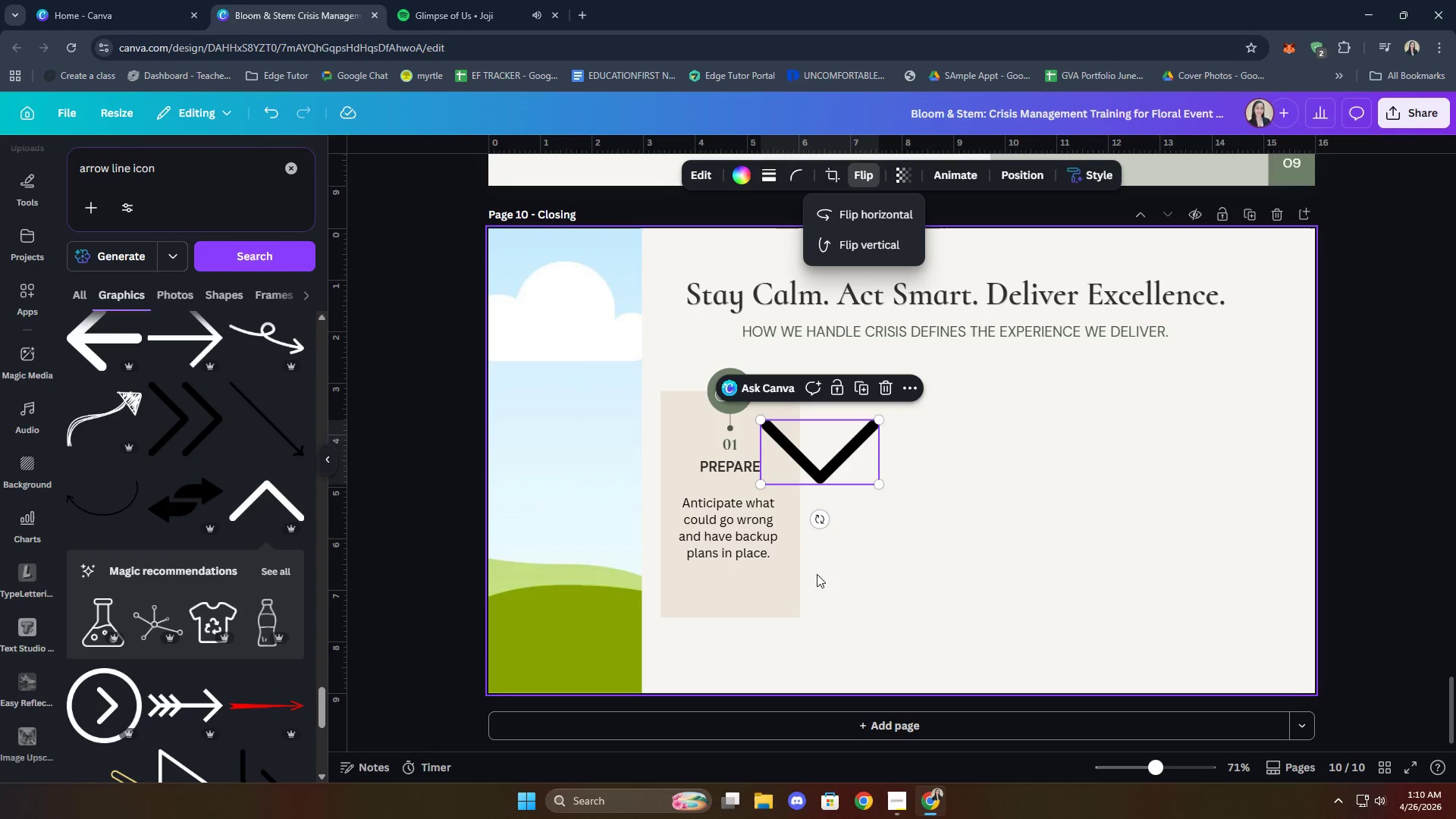 
left_click_drag(start_coordinate=[817, 521], to_coordinate=[876, 453])
 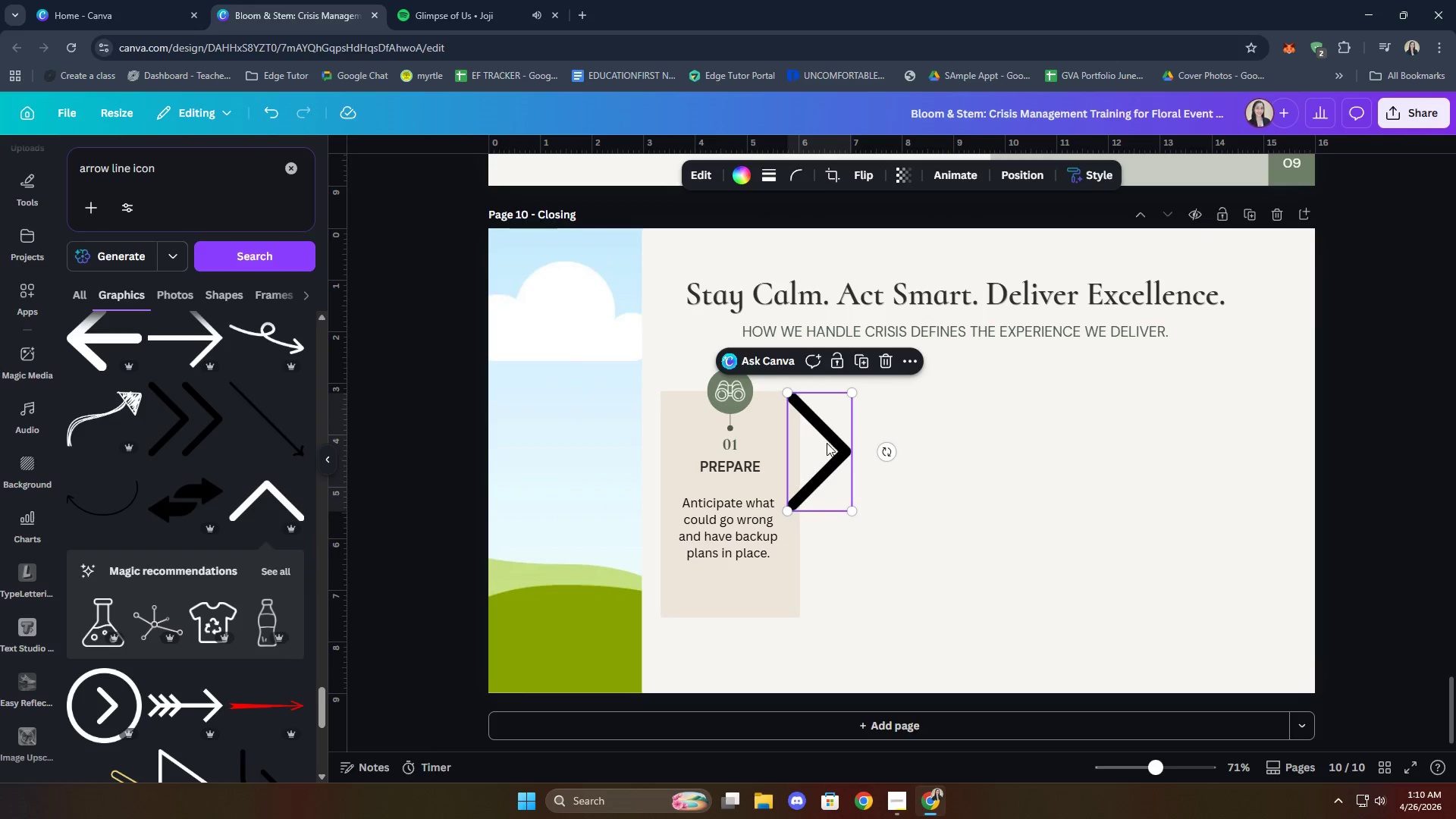 
left_click_drag(start_coordinate=[827, 443], to_coordinate=[858, 554])
 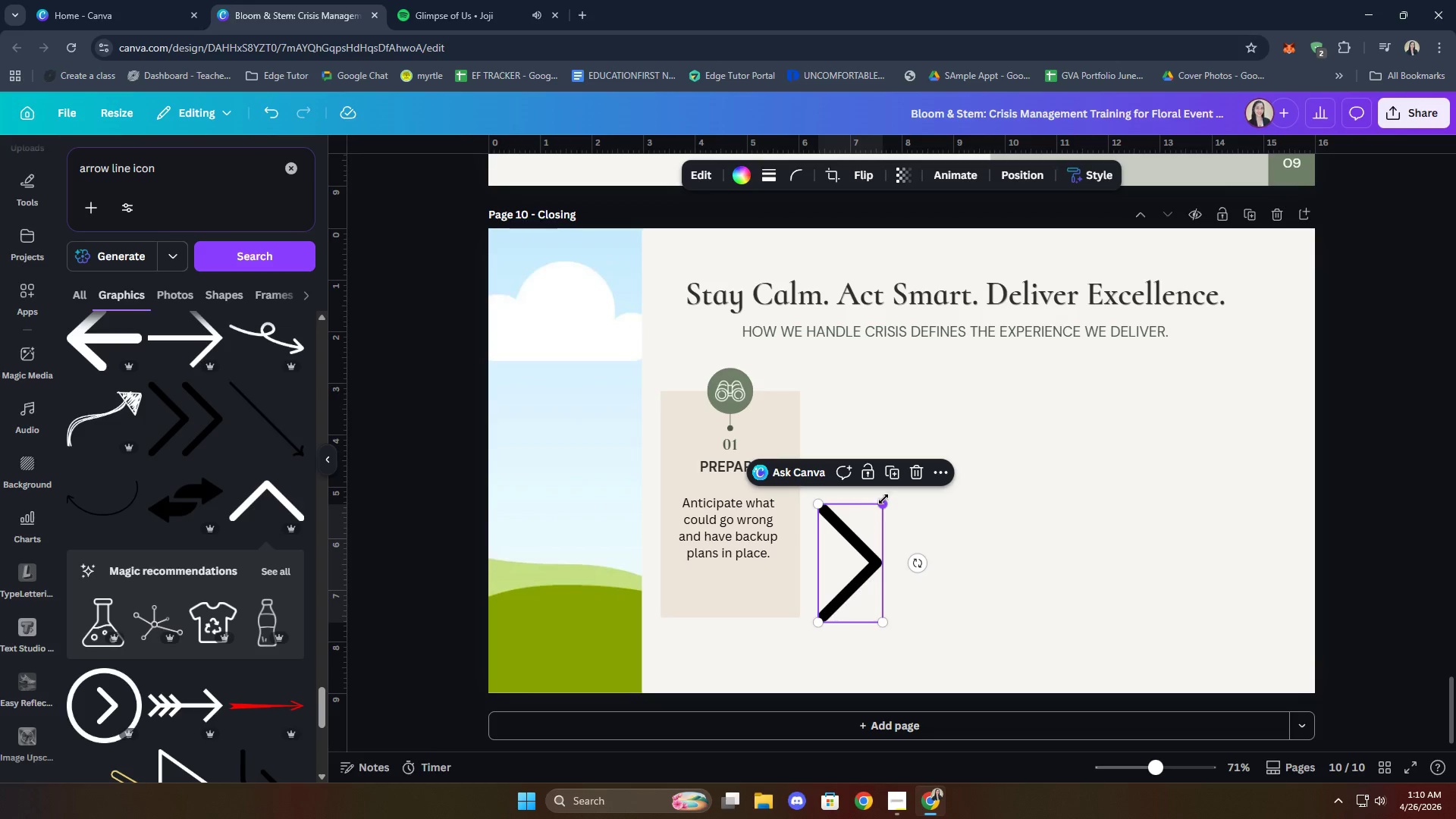 
left_click_drag(start_coordinate=[884, 504], to_coordinate=[837, 600])
 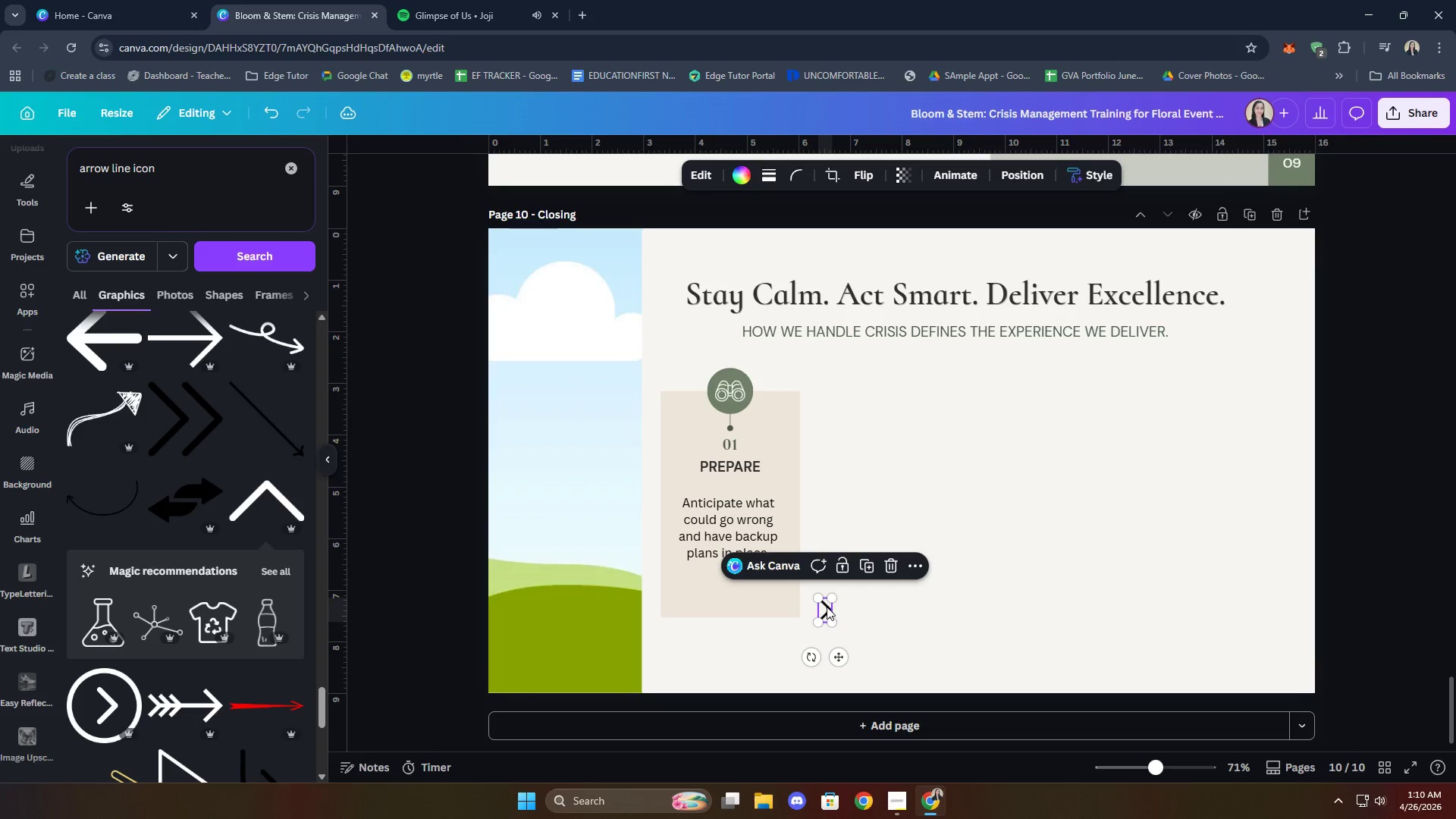 
left_click_drag(start_coordinate=[825, 609], to_coordinate=[730, 595])
 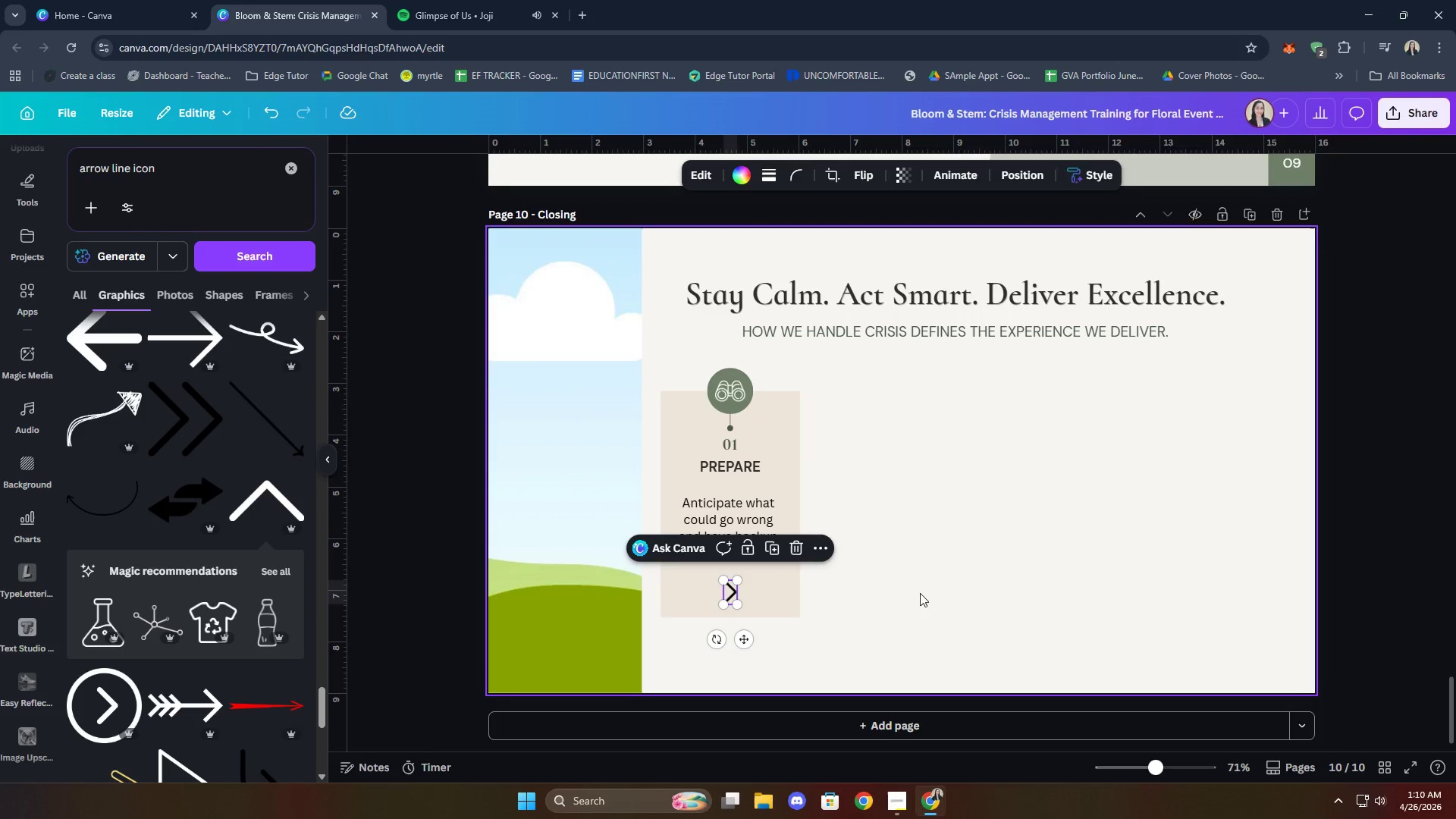 
left_click([926, 591])
 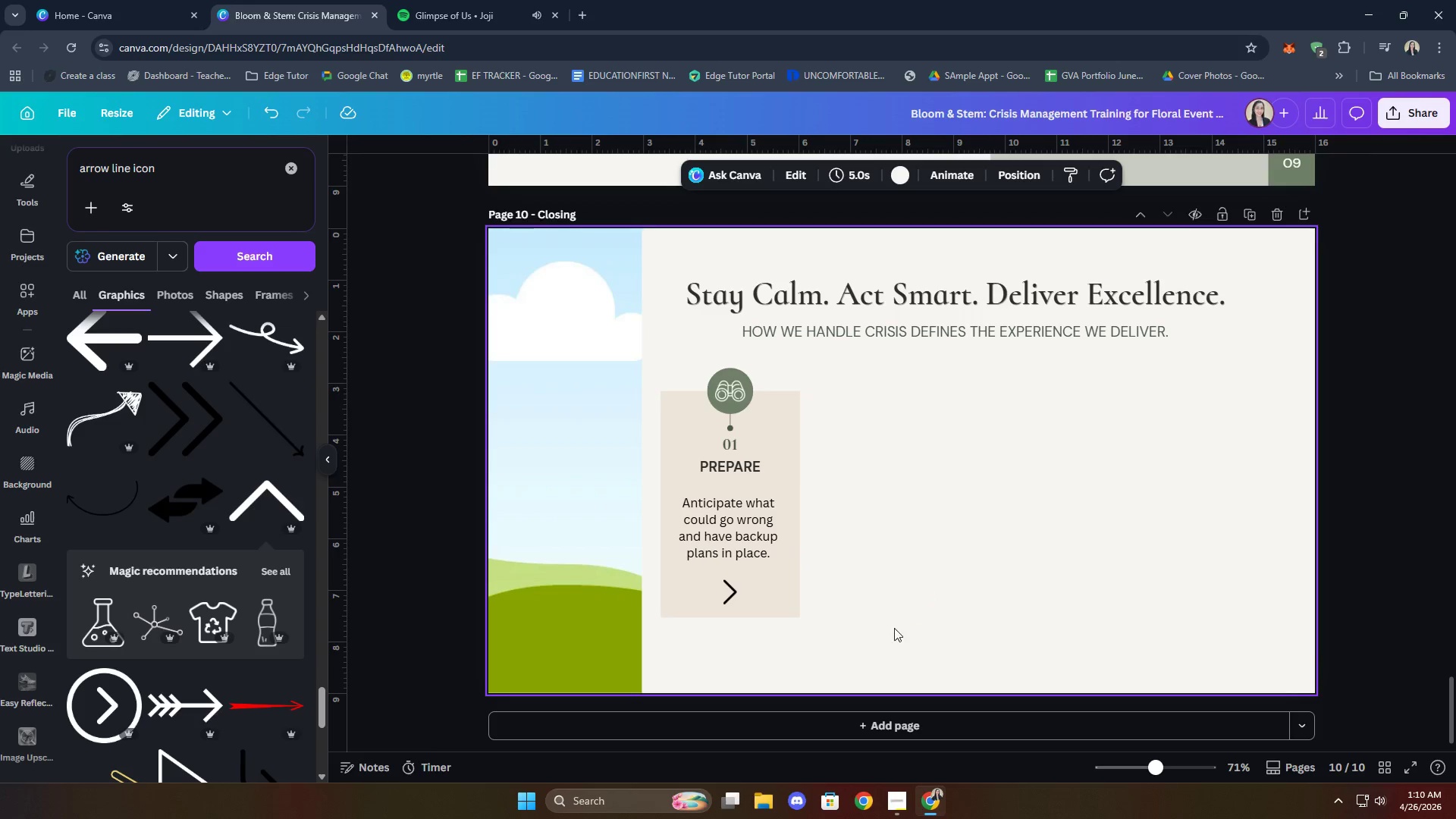 
left_click([733, 597])
 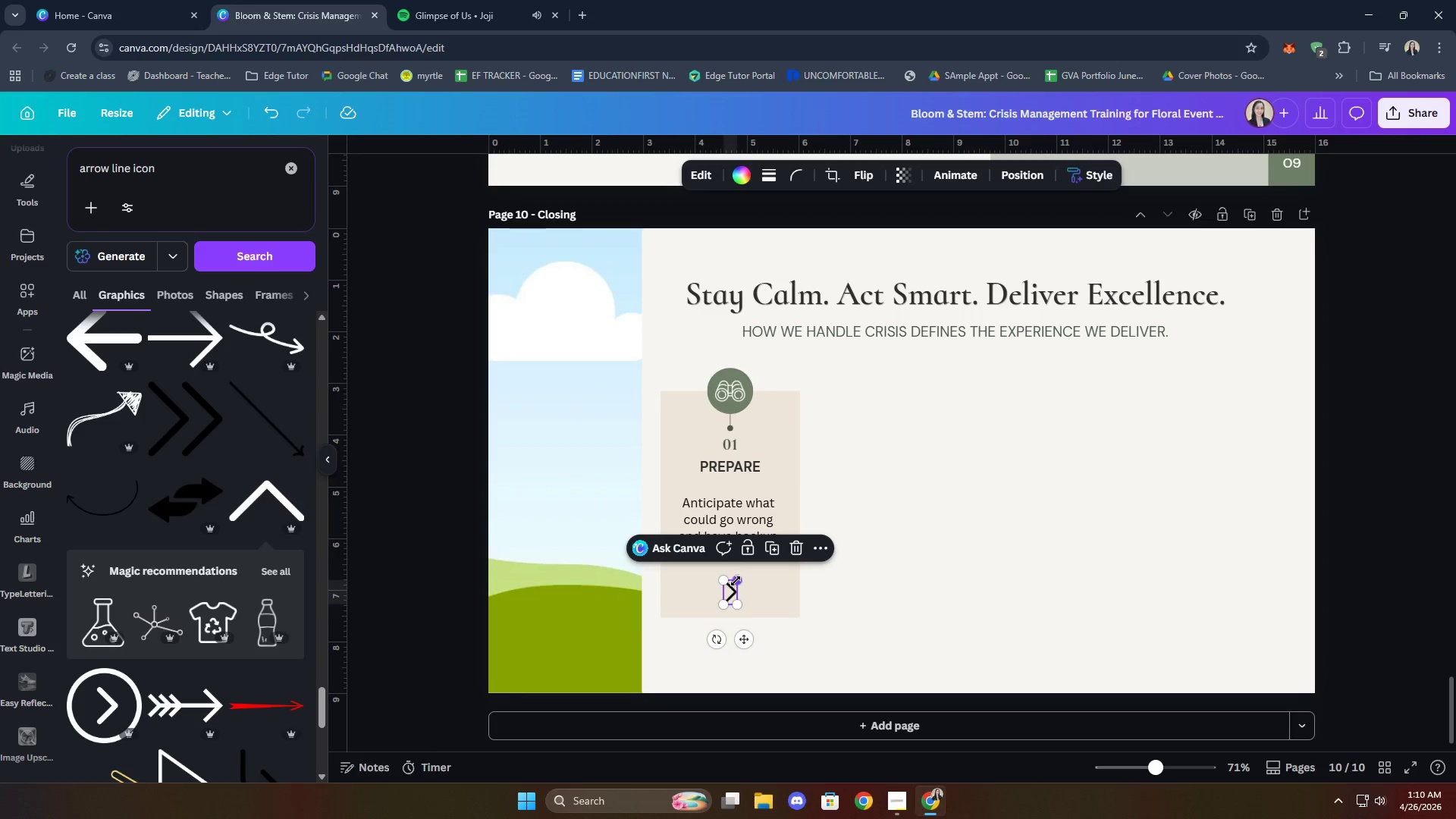 
left_click_drag(start_coordinate=[736, 581], to_coordinate=[732, 588])
 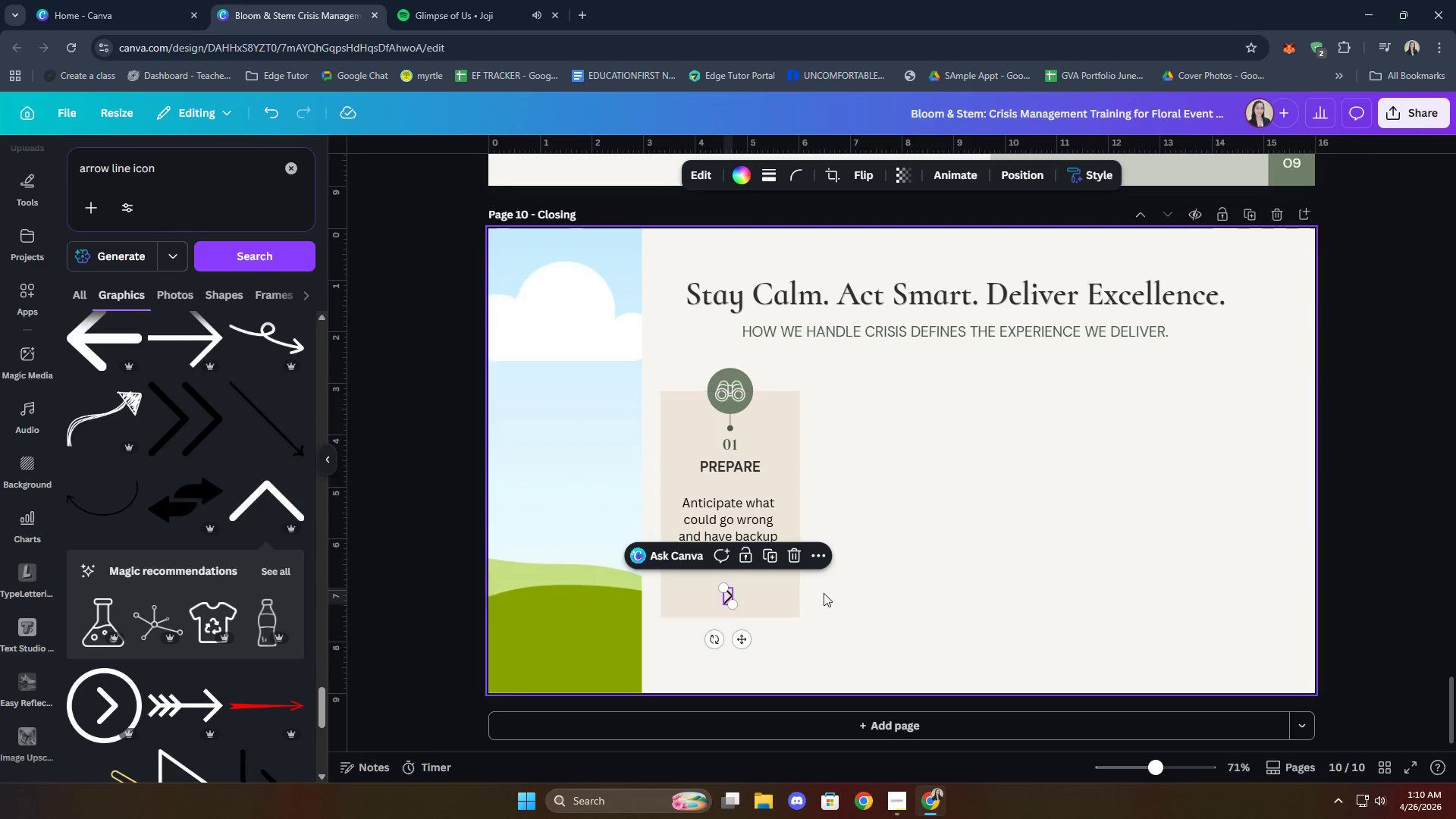 
left_click([890, 598])
 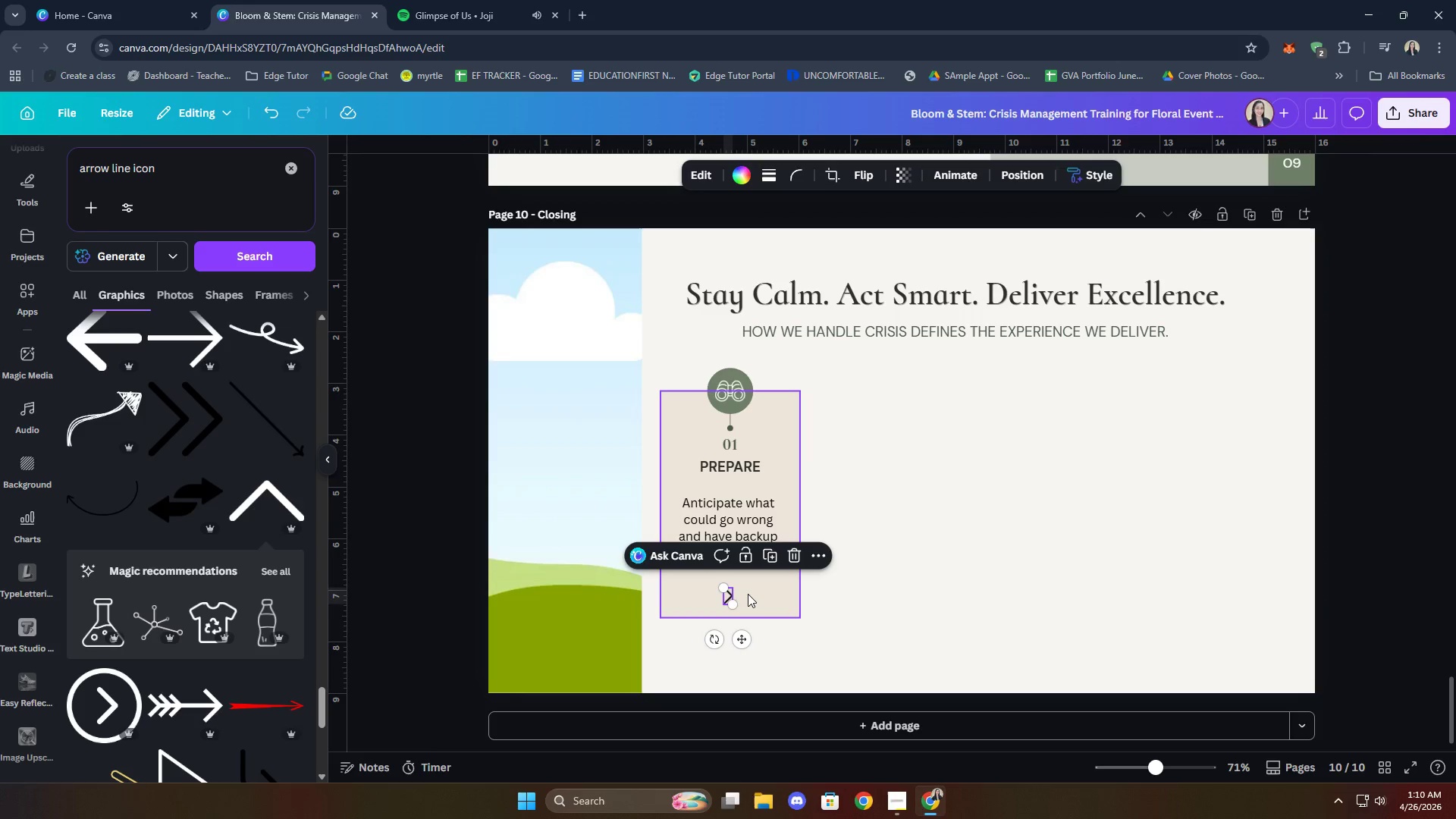 
left_click([748, 593])
 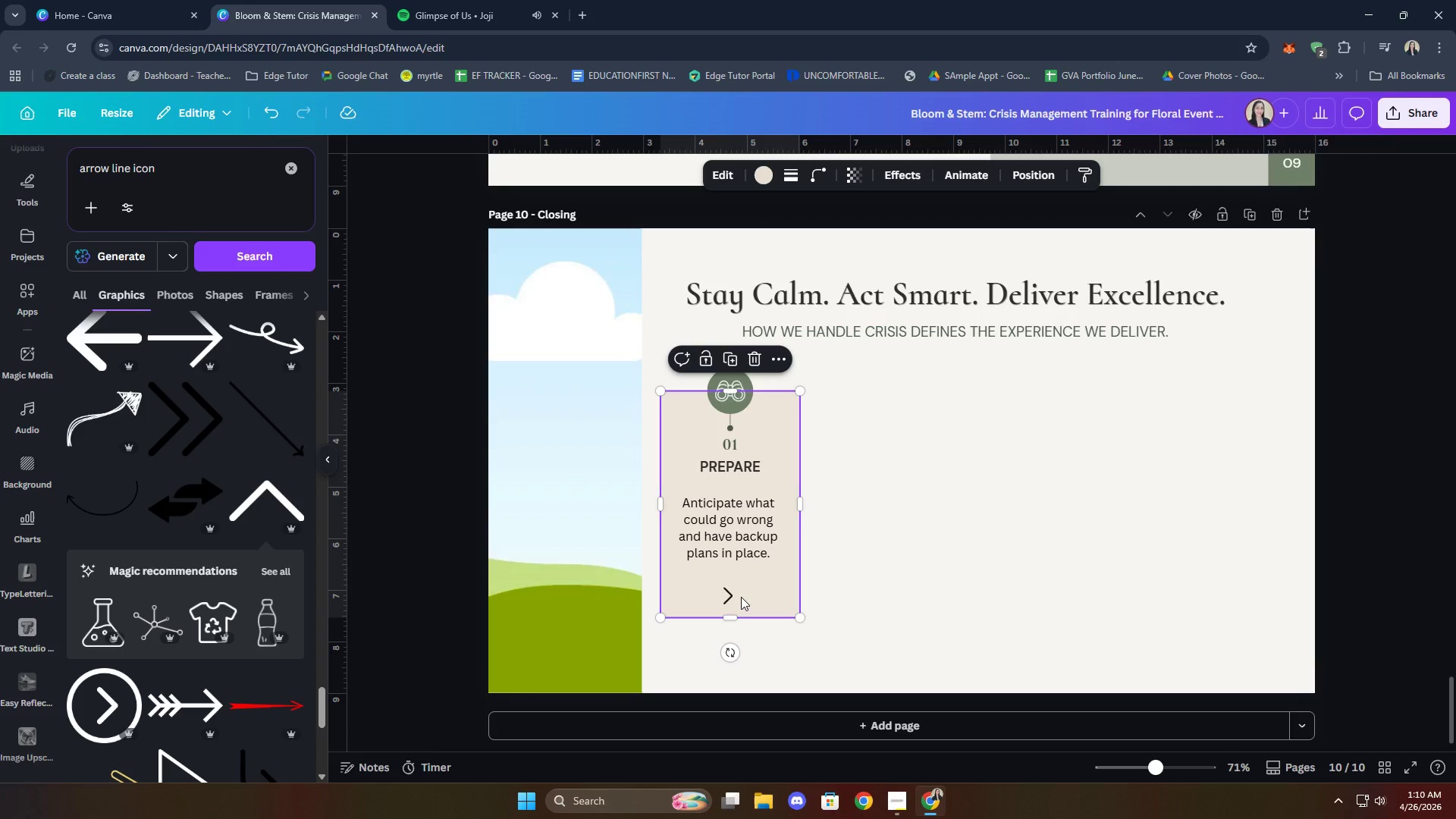 
hold_key(key=ShiftLeft, duration=0.58)
left_click([731, 597])
 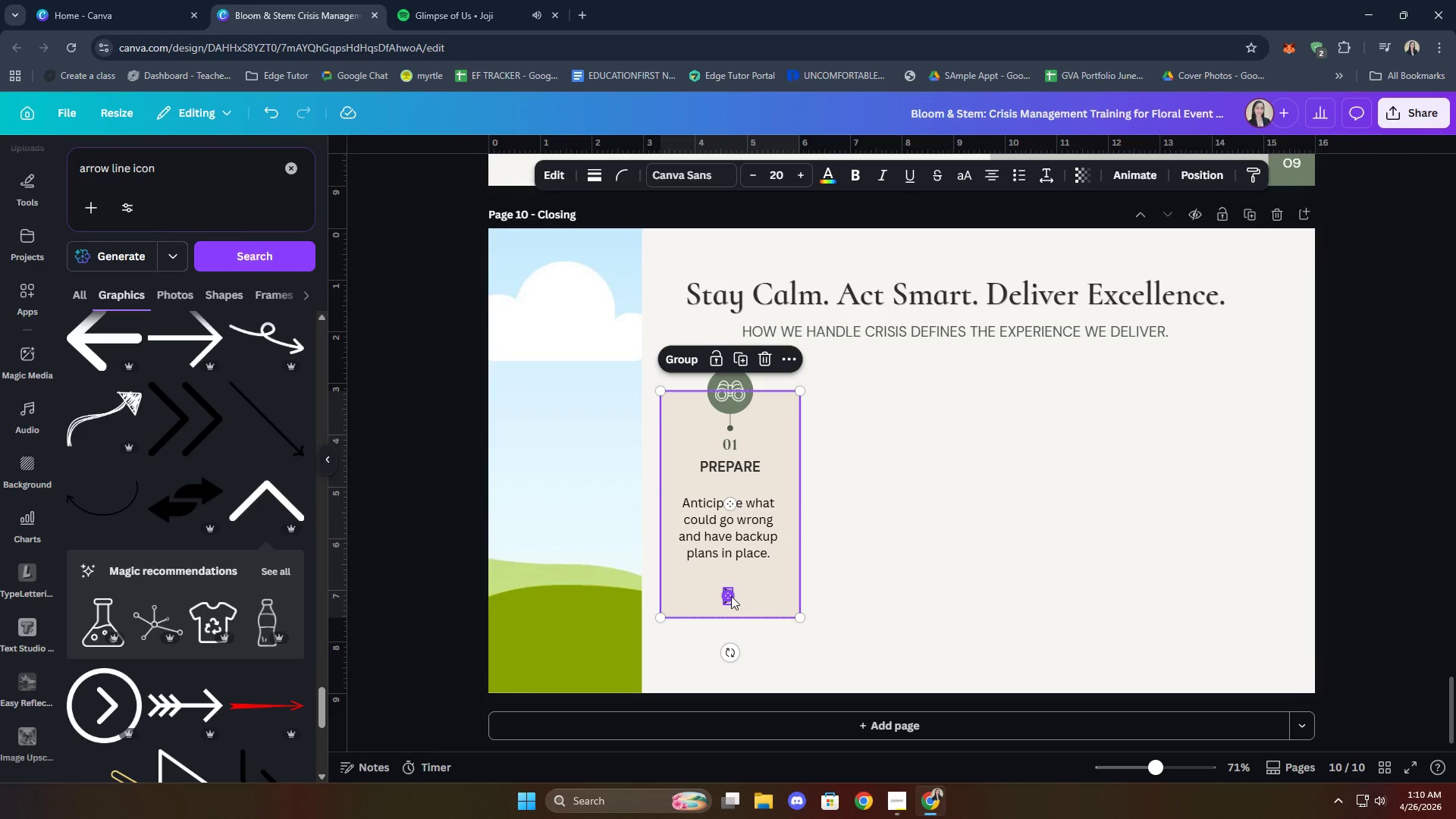 
right_click([731, 596])
 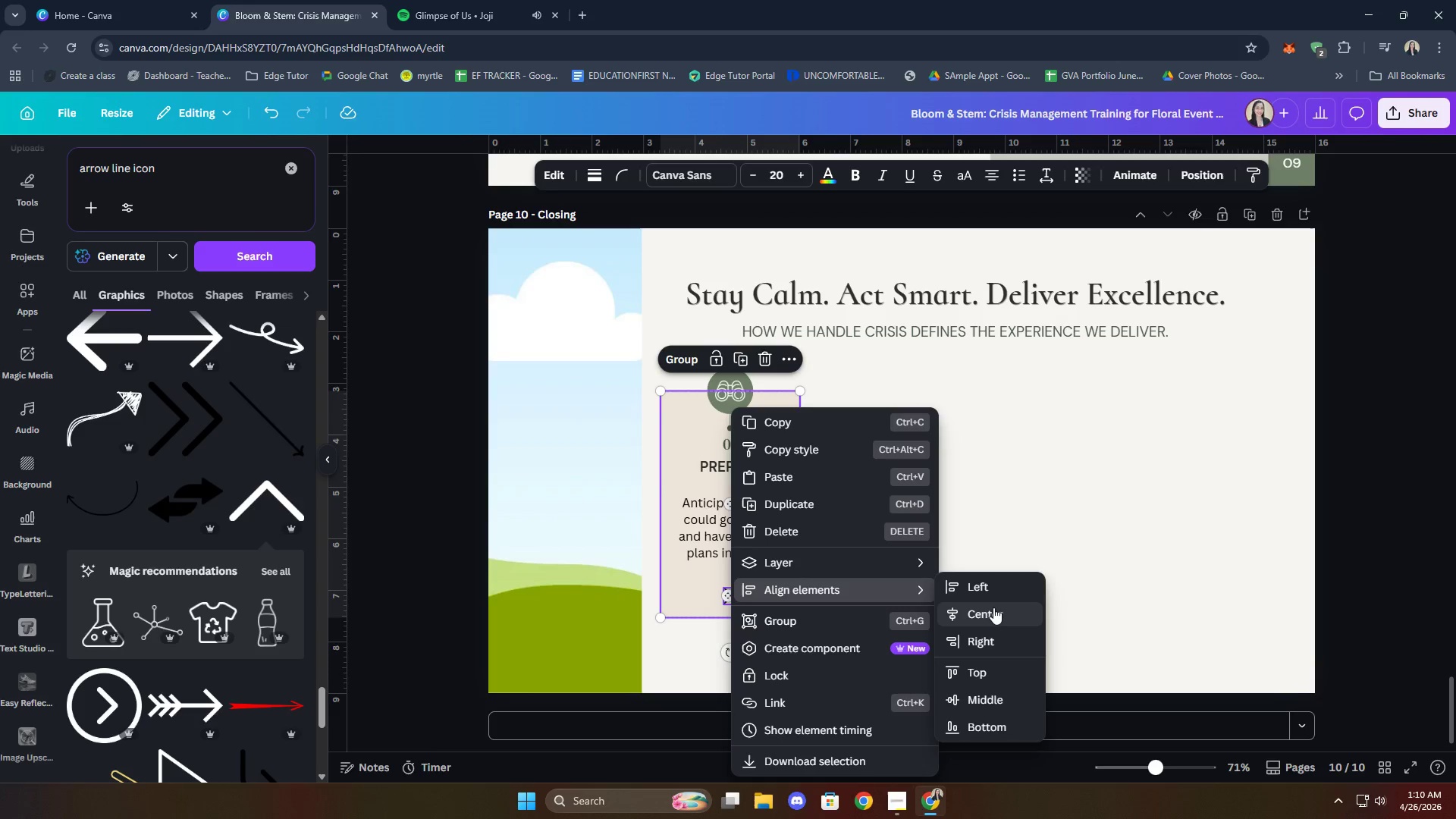 
double_click([1081, 598])
 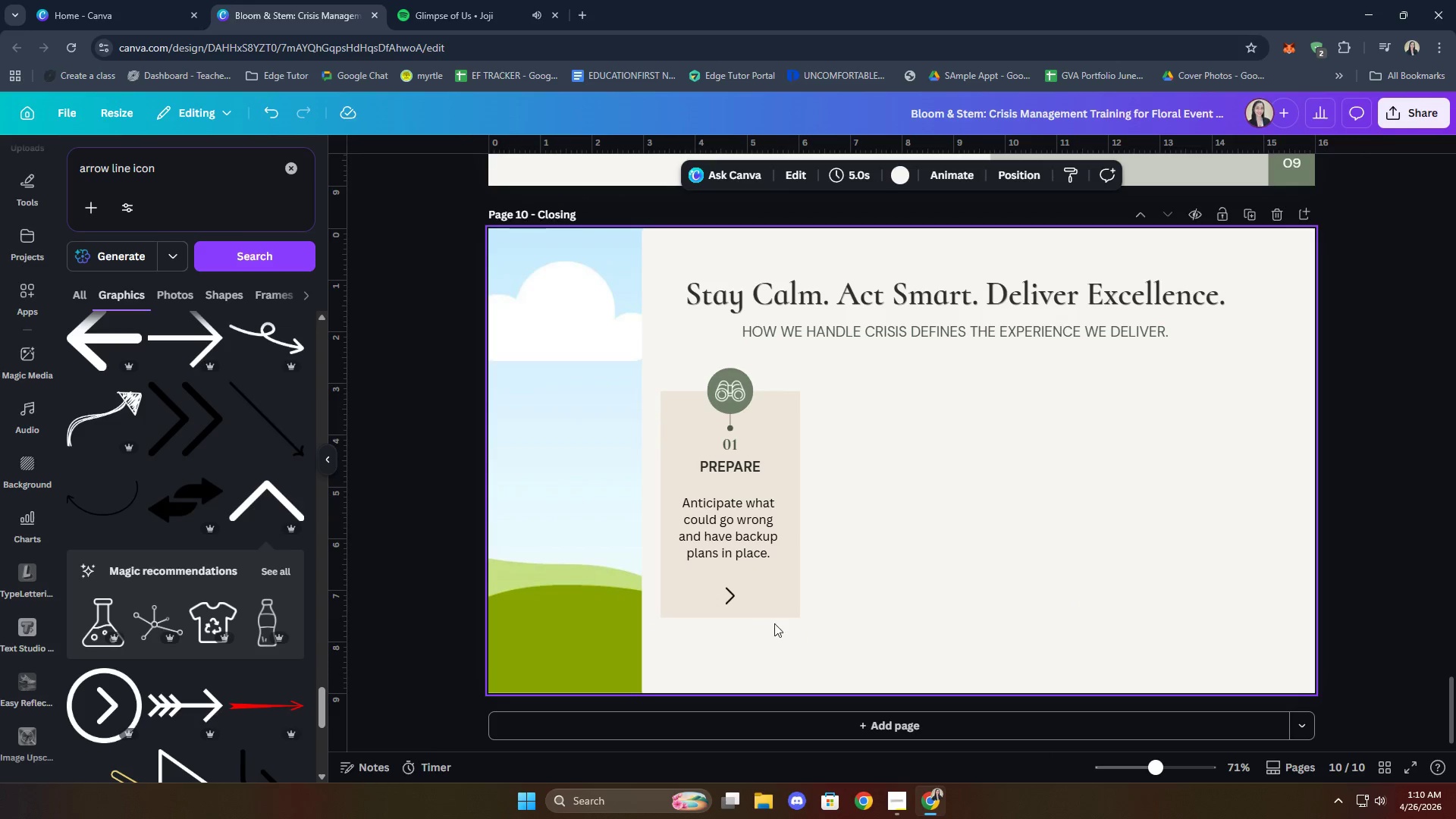 
left_click([730, 597])
 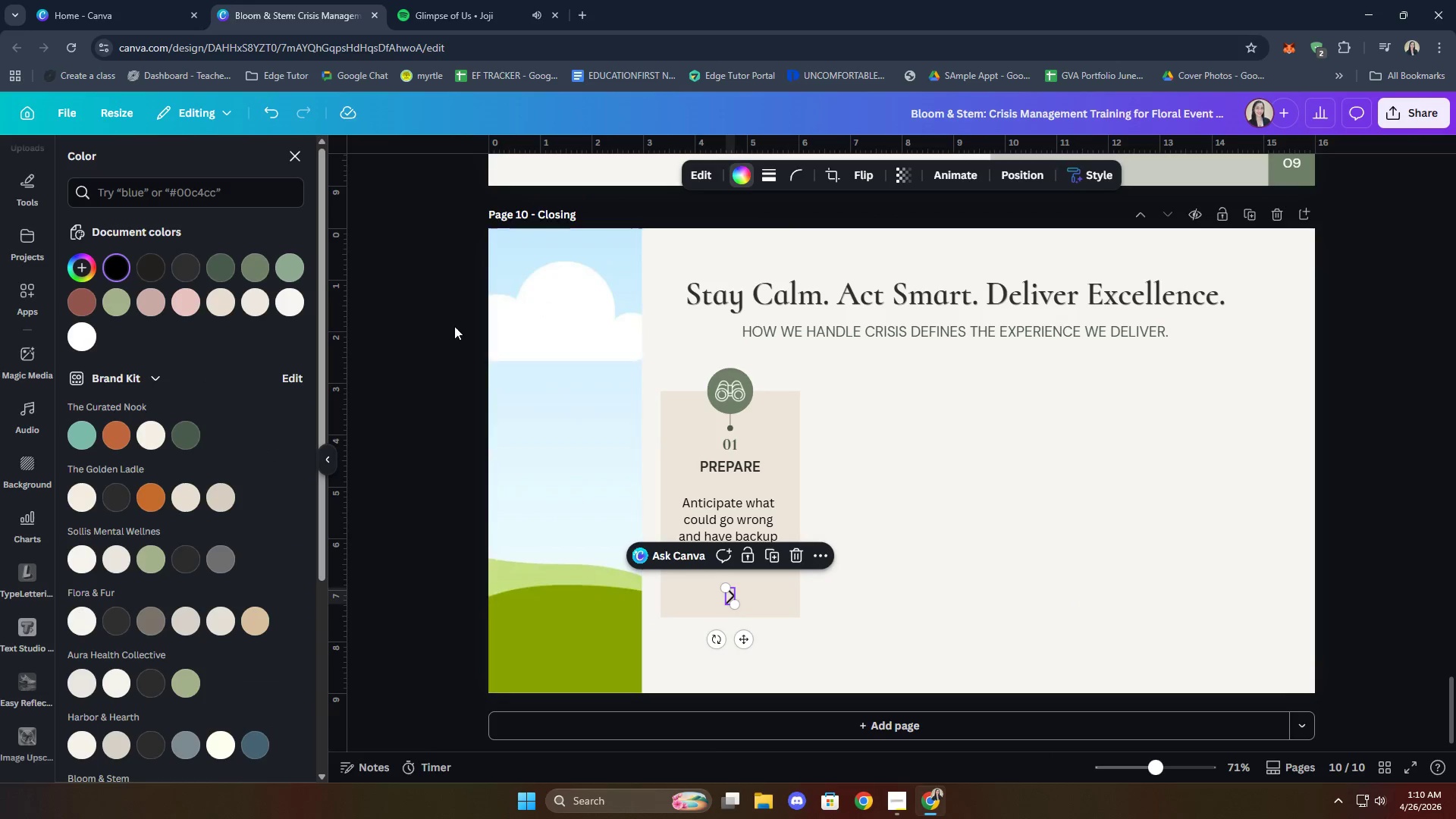 
left_click([214, 263])
 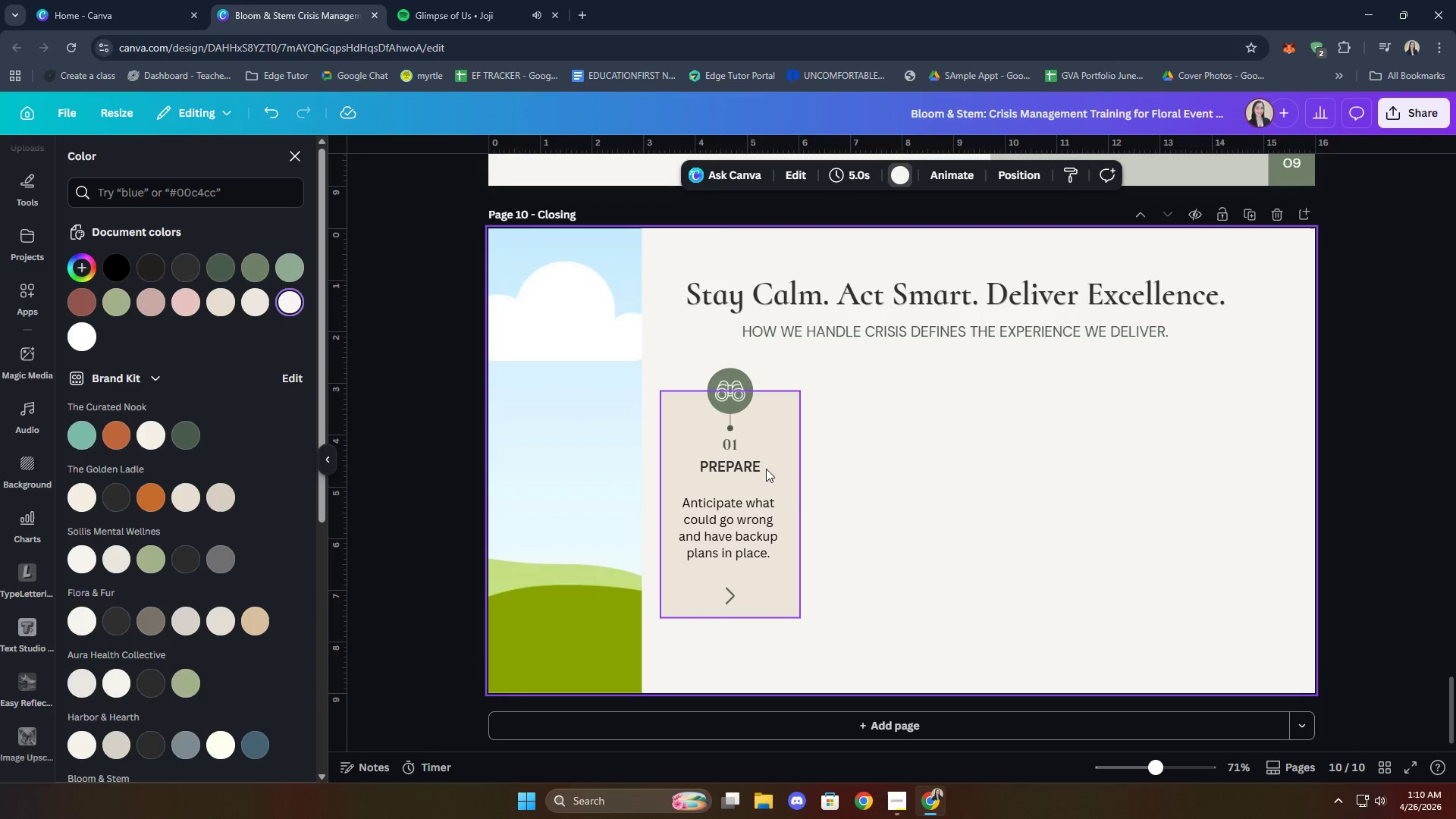 
wait(6.16)
 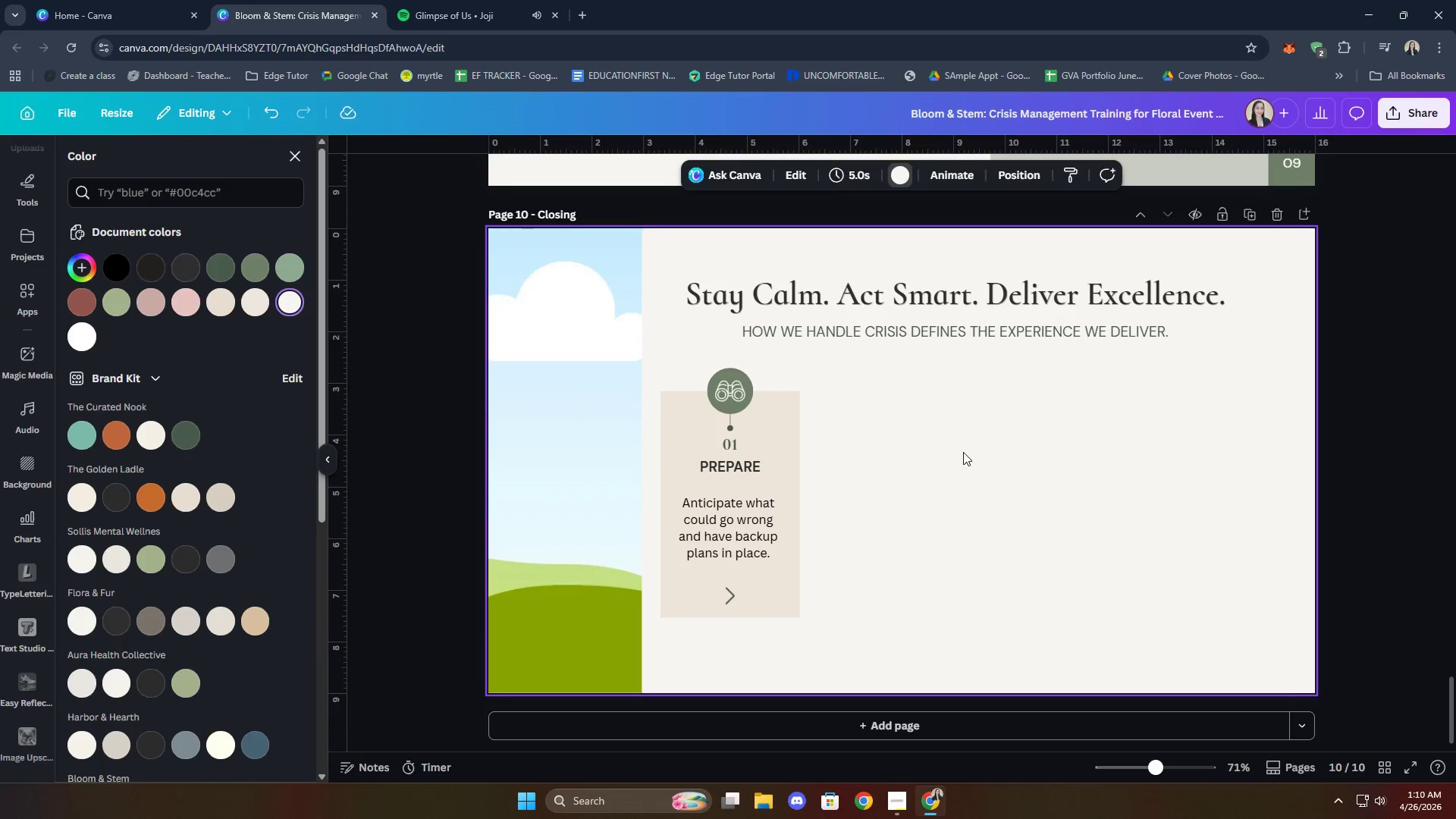 
left_click_drag(start_coordinate=[801, 670], to_coordinate=[689, 384])
 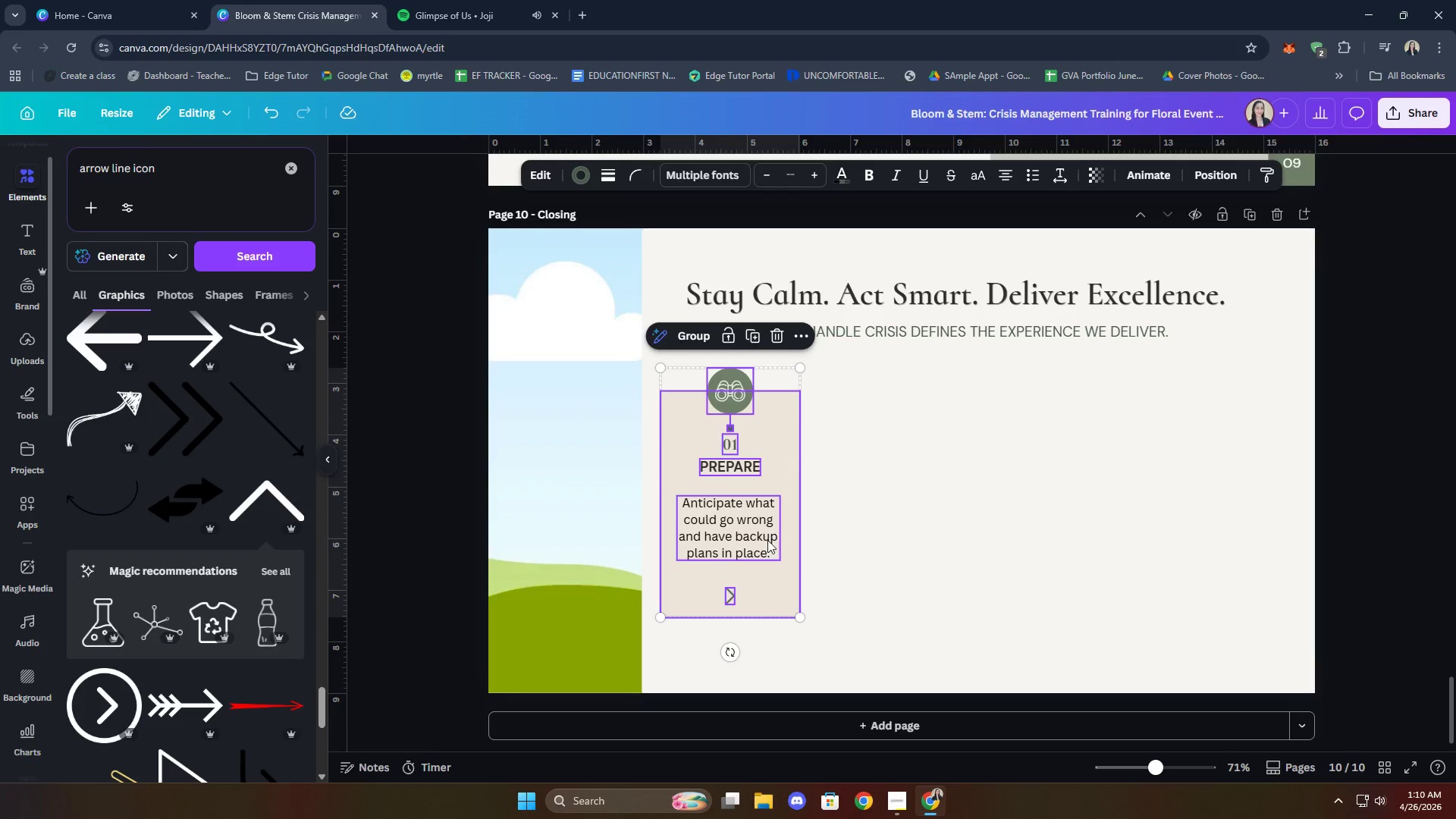 
key(Control+C)
 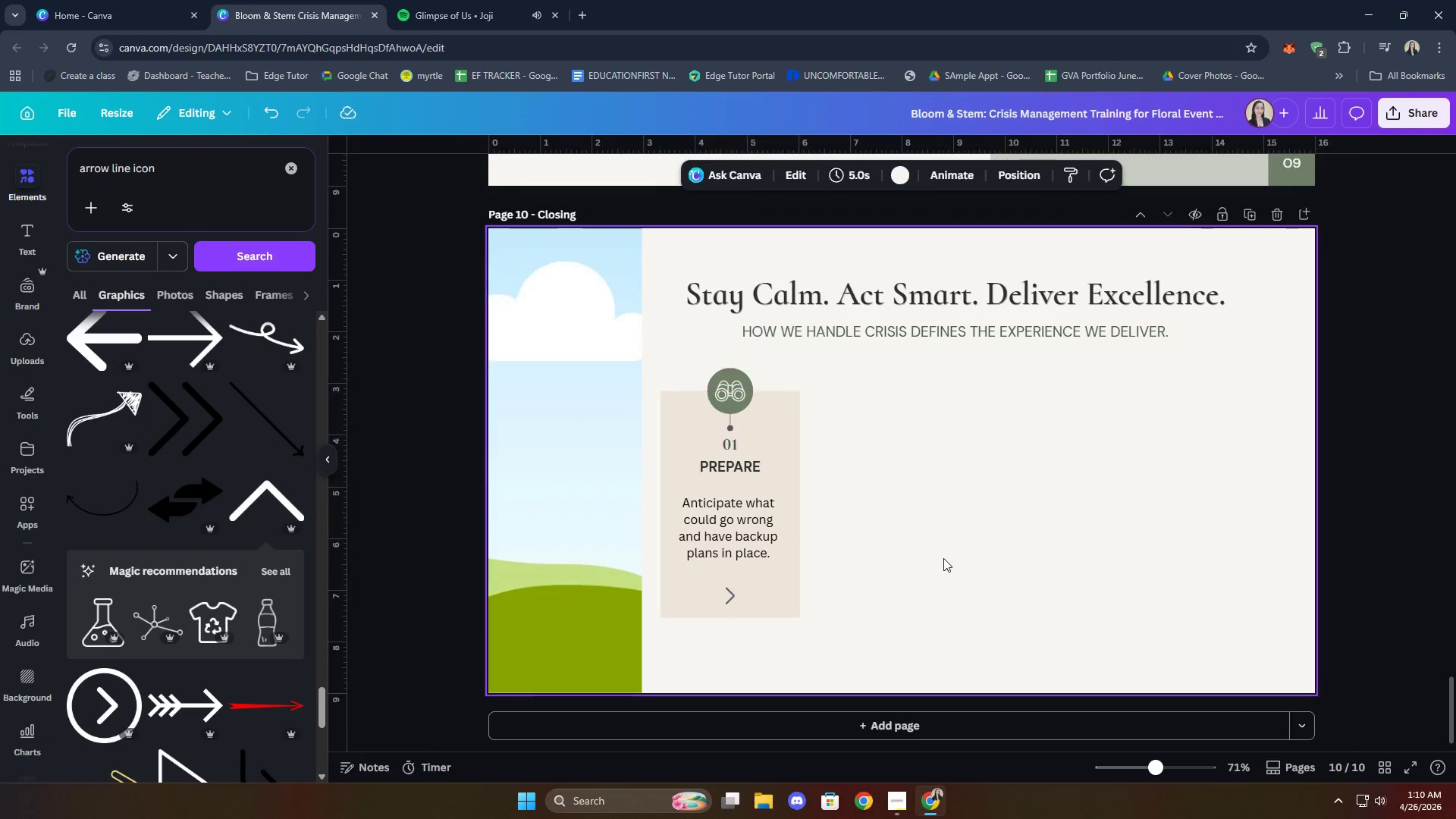 
key(Control+ControlLeft)
 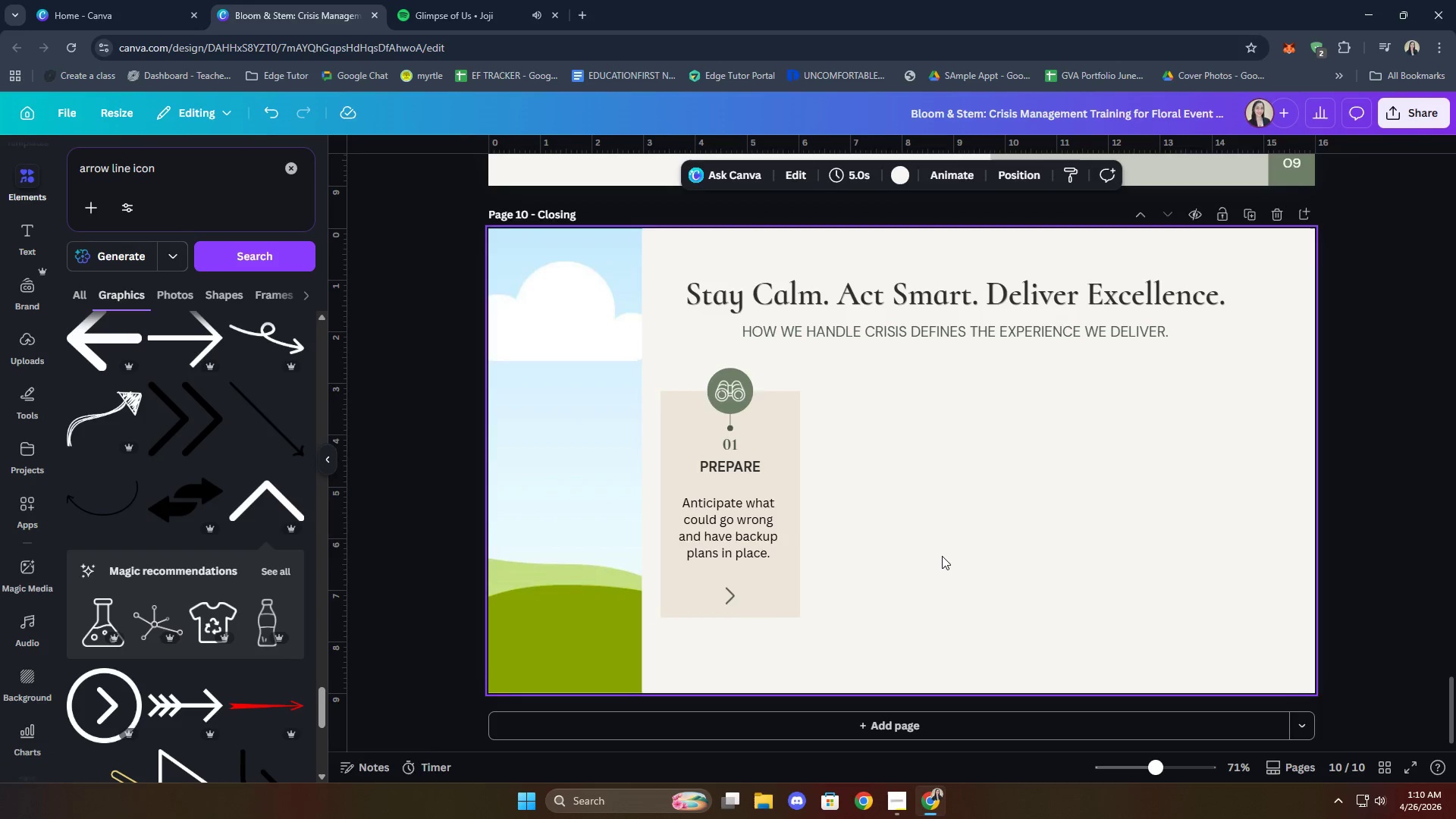 
key(Control+V)
 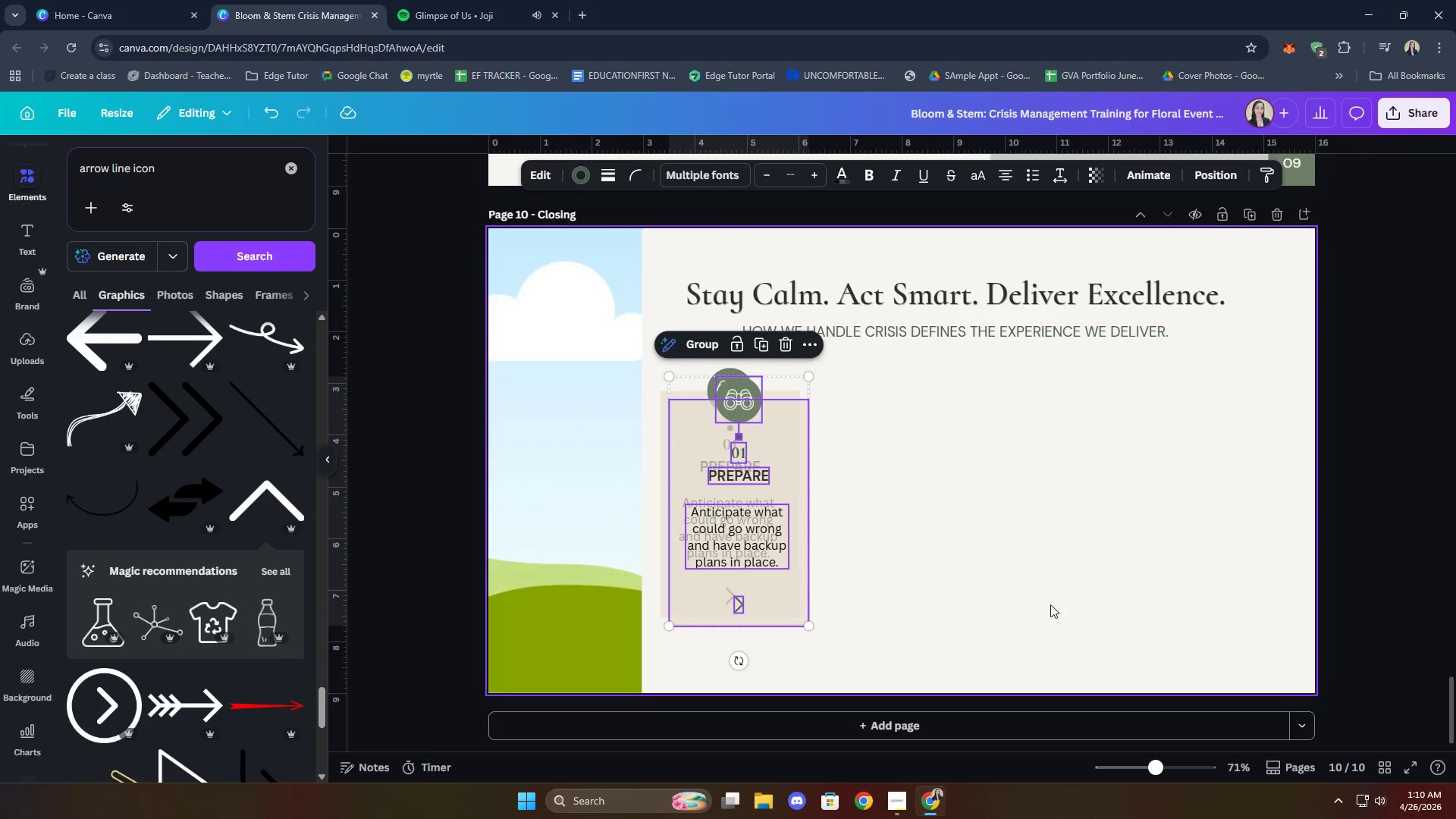 
key(ArrowRight)
 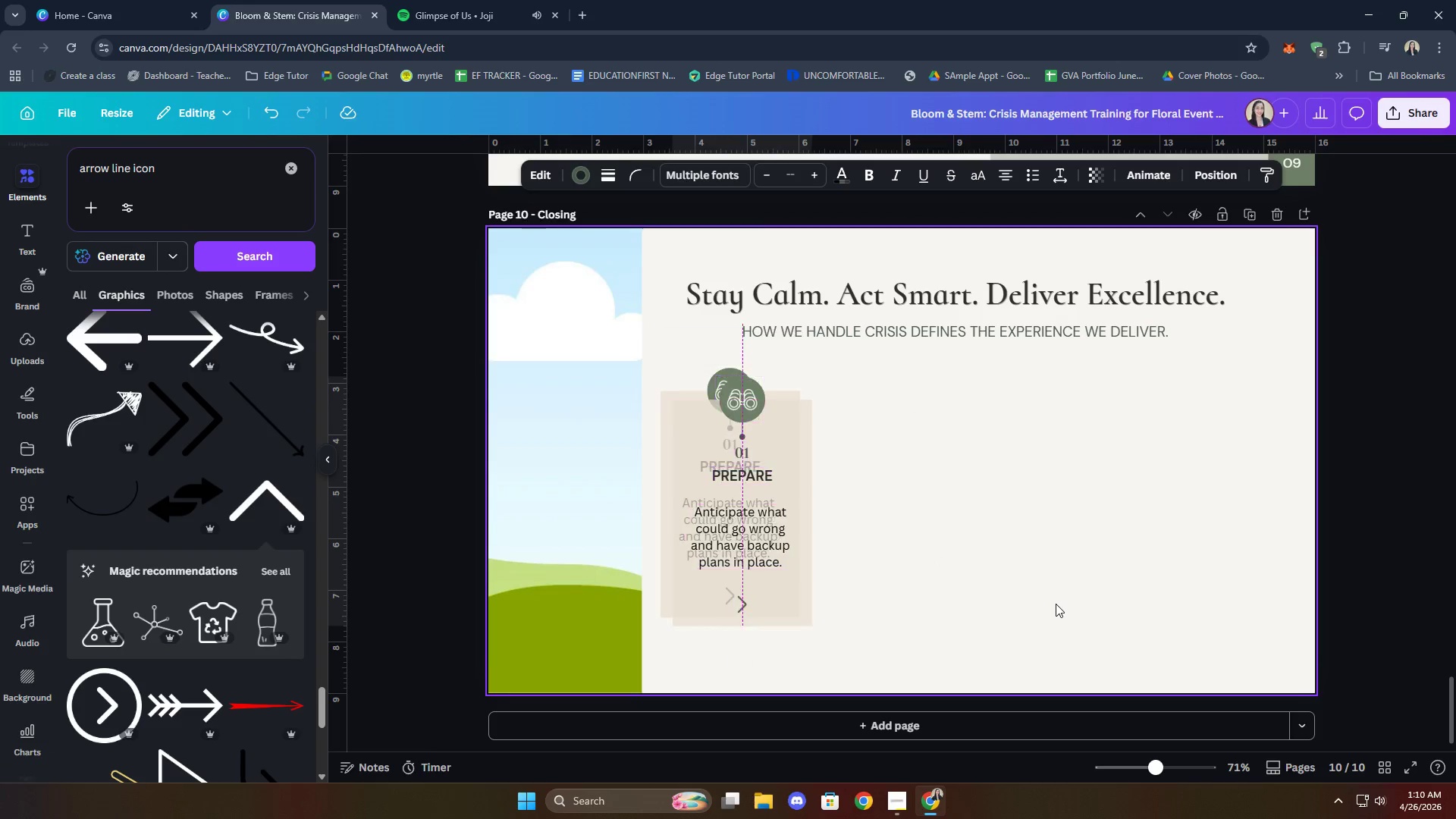 
key(ArrowRight)
 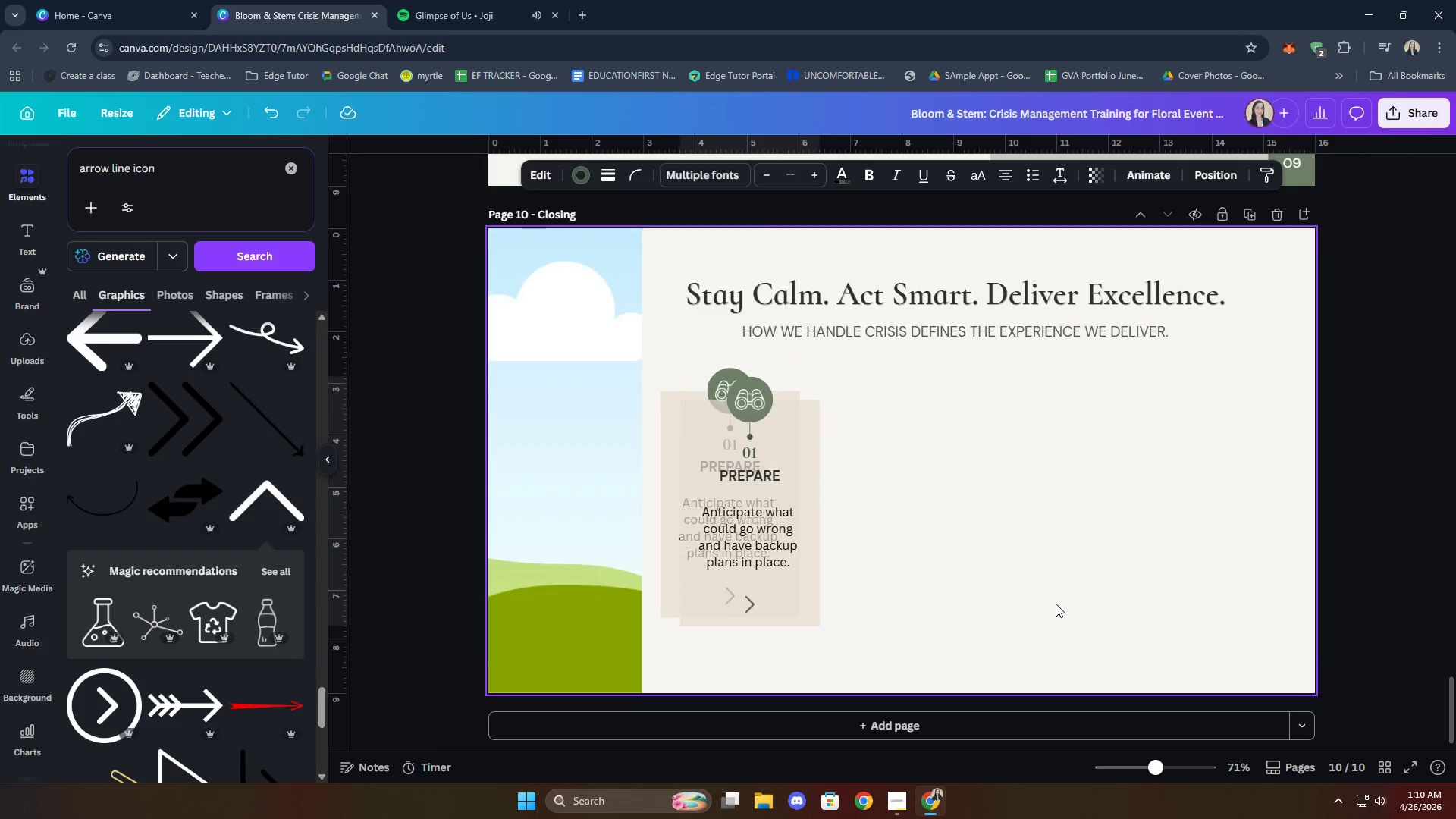 
key(ArrowRight)
 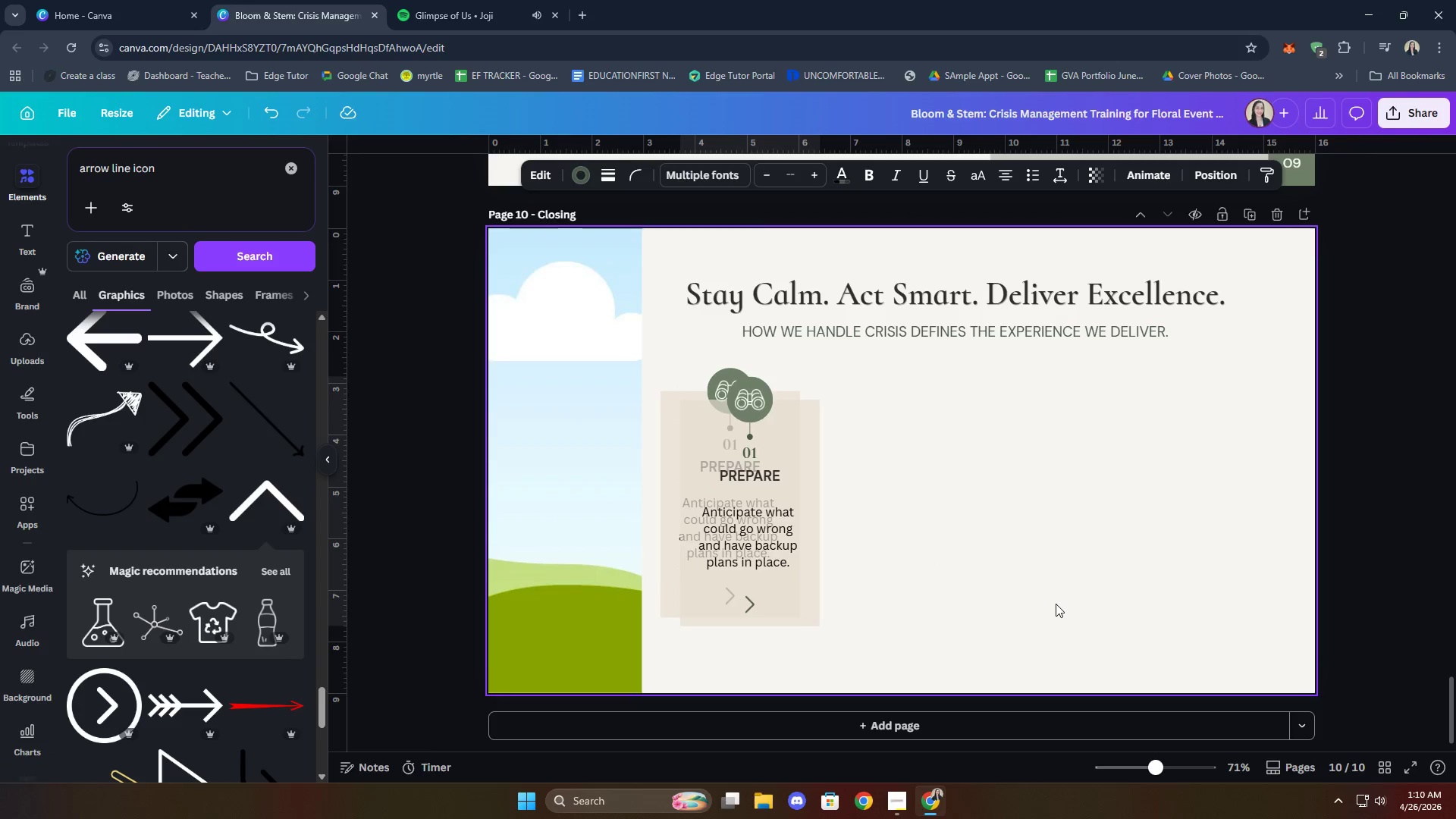 
key(ArrowRight)
 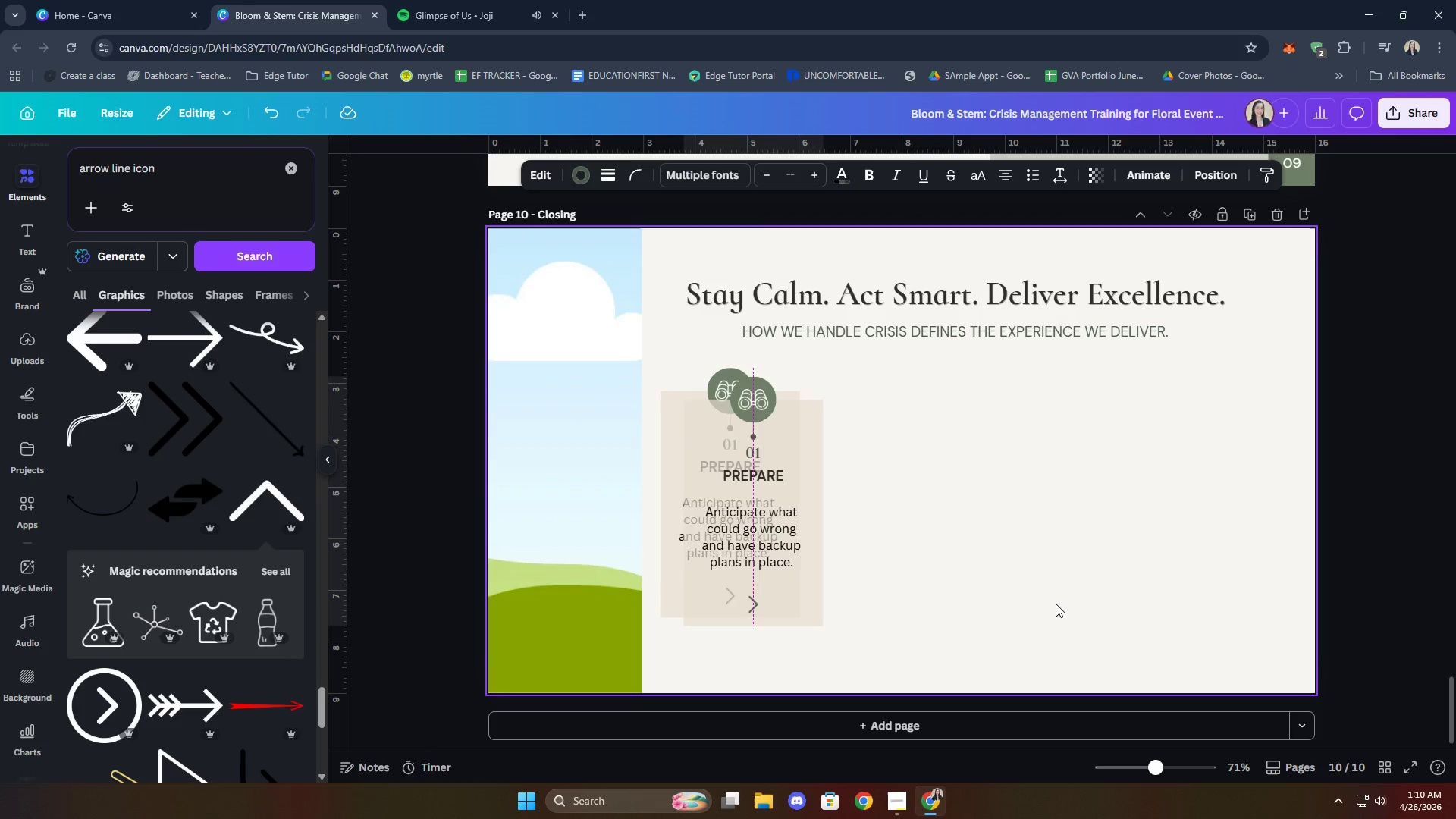 
key(ArrowRight)
 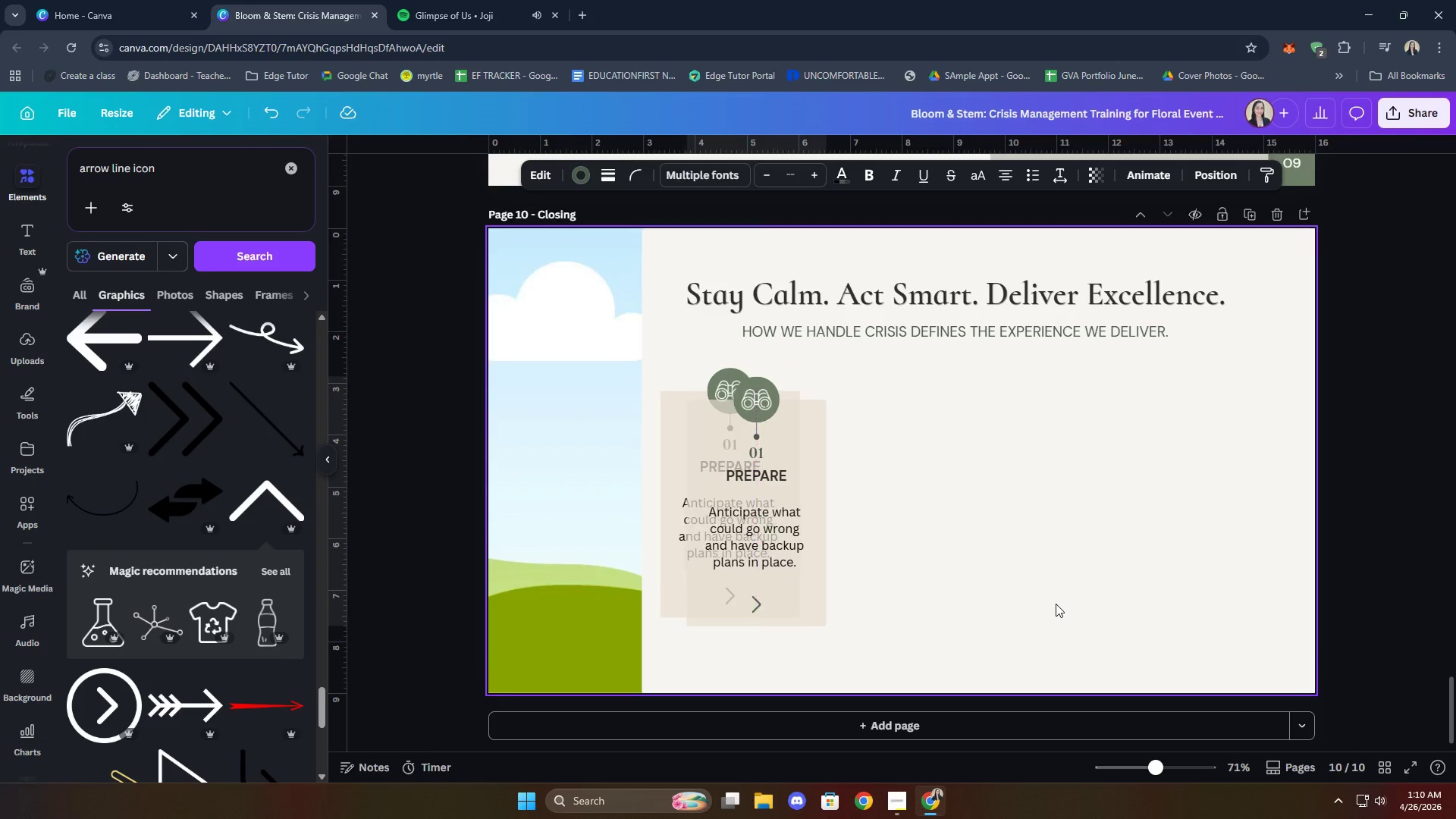 
key(ArrowRight)
 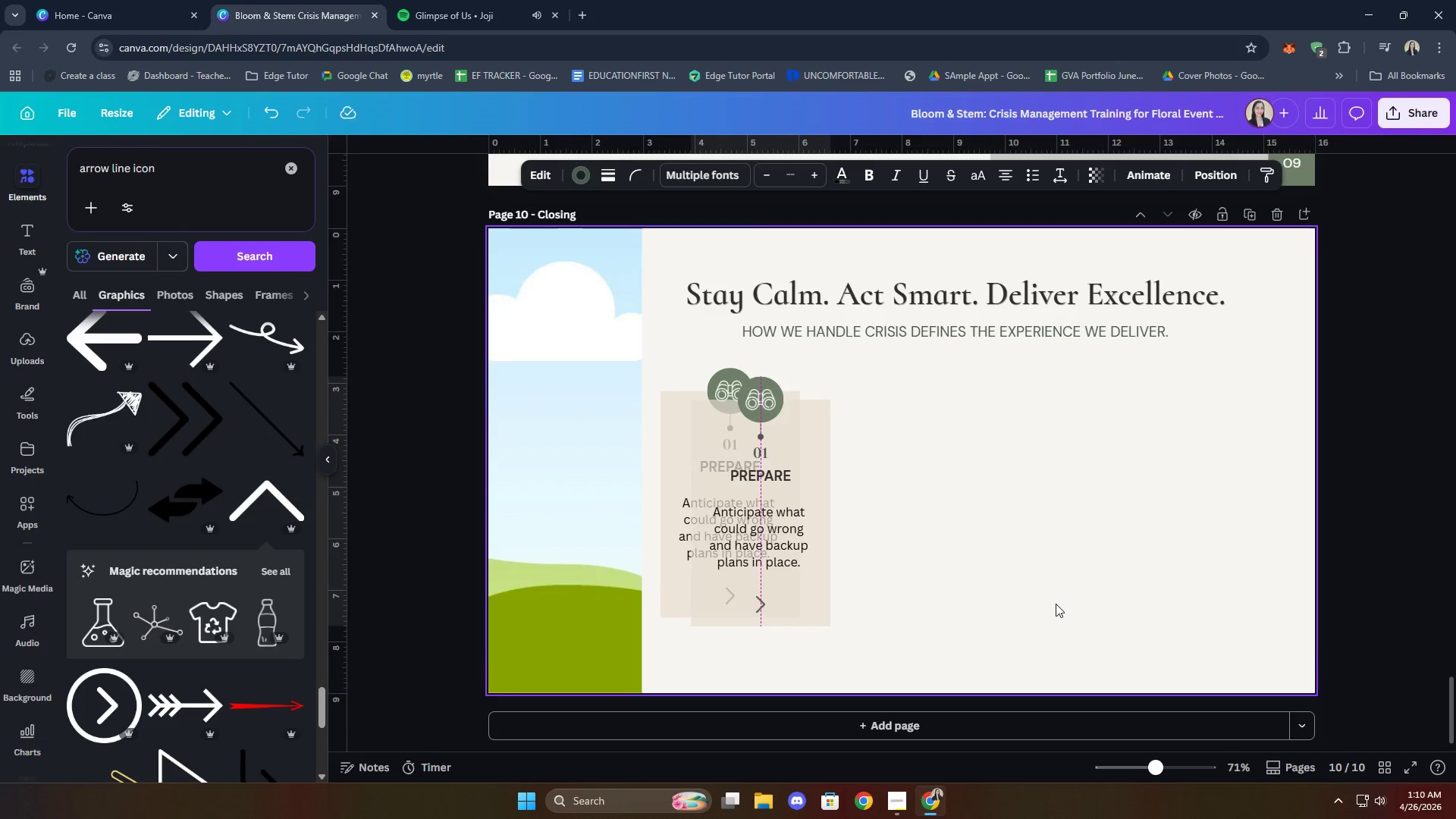 
key(ArrowRight)
 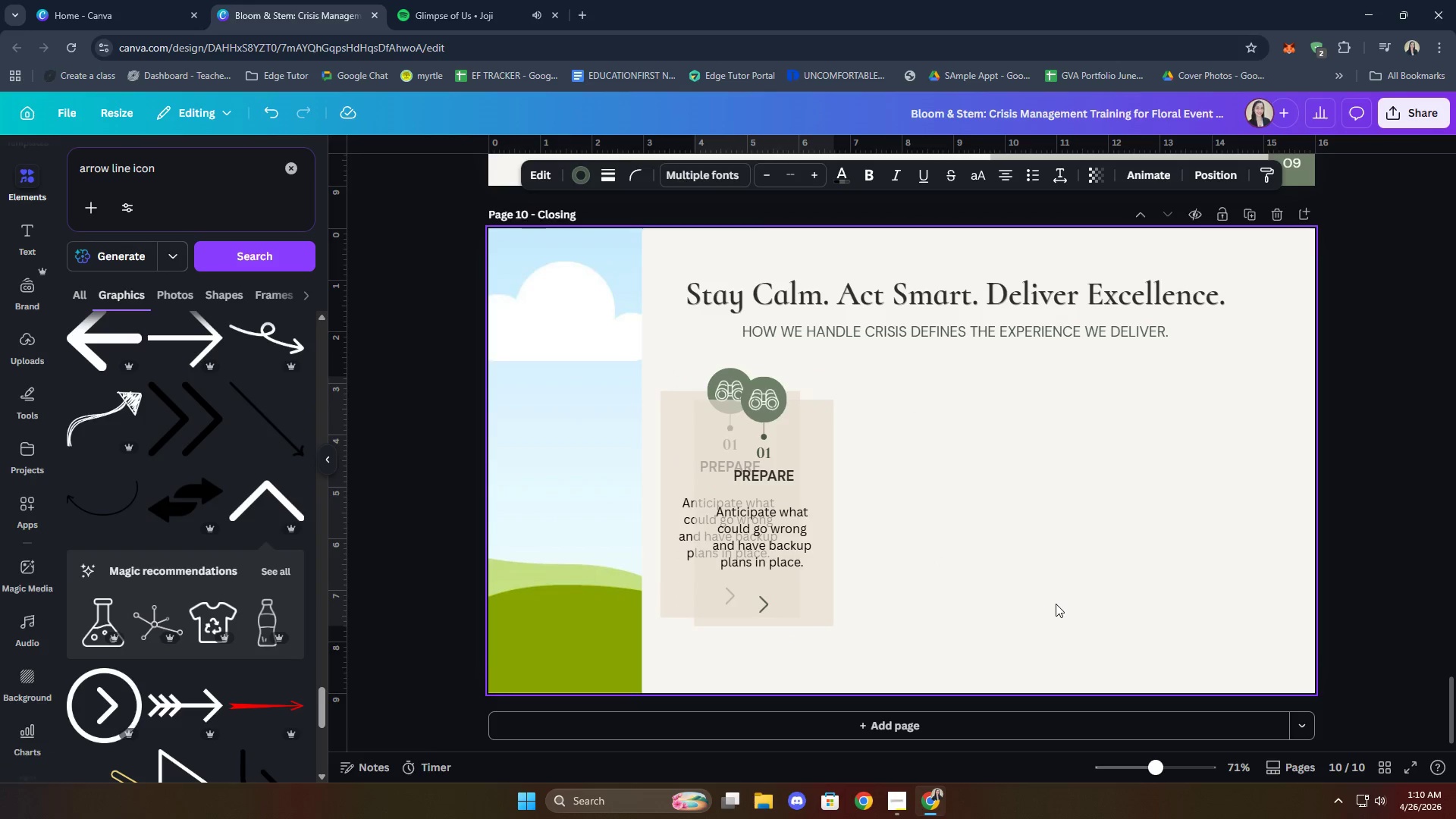 
key(ArrowUp)
 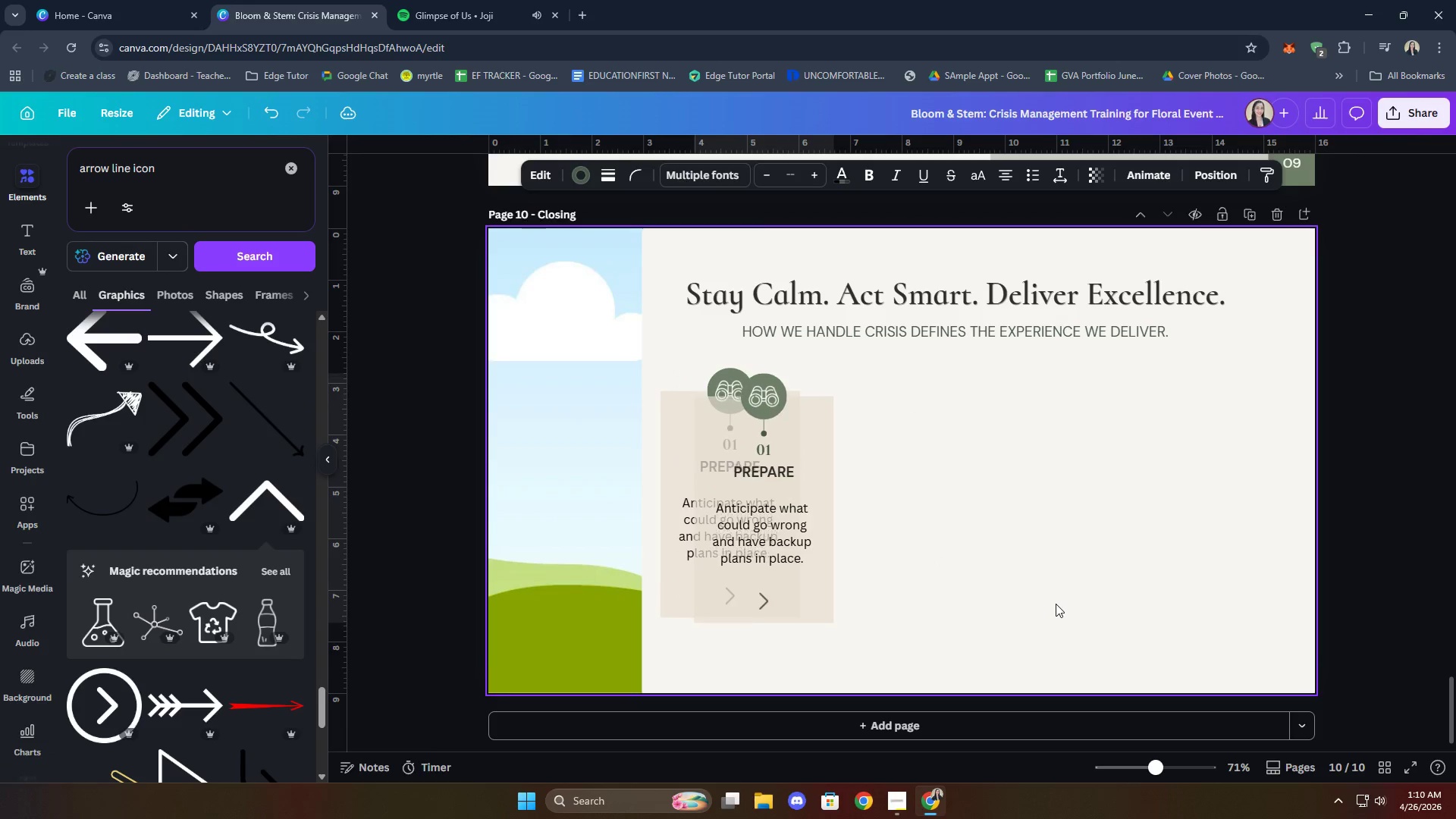 
key(ArrowUp)
 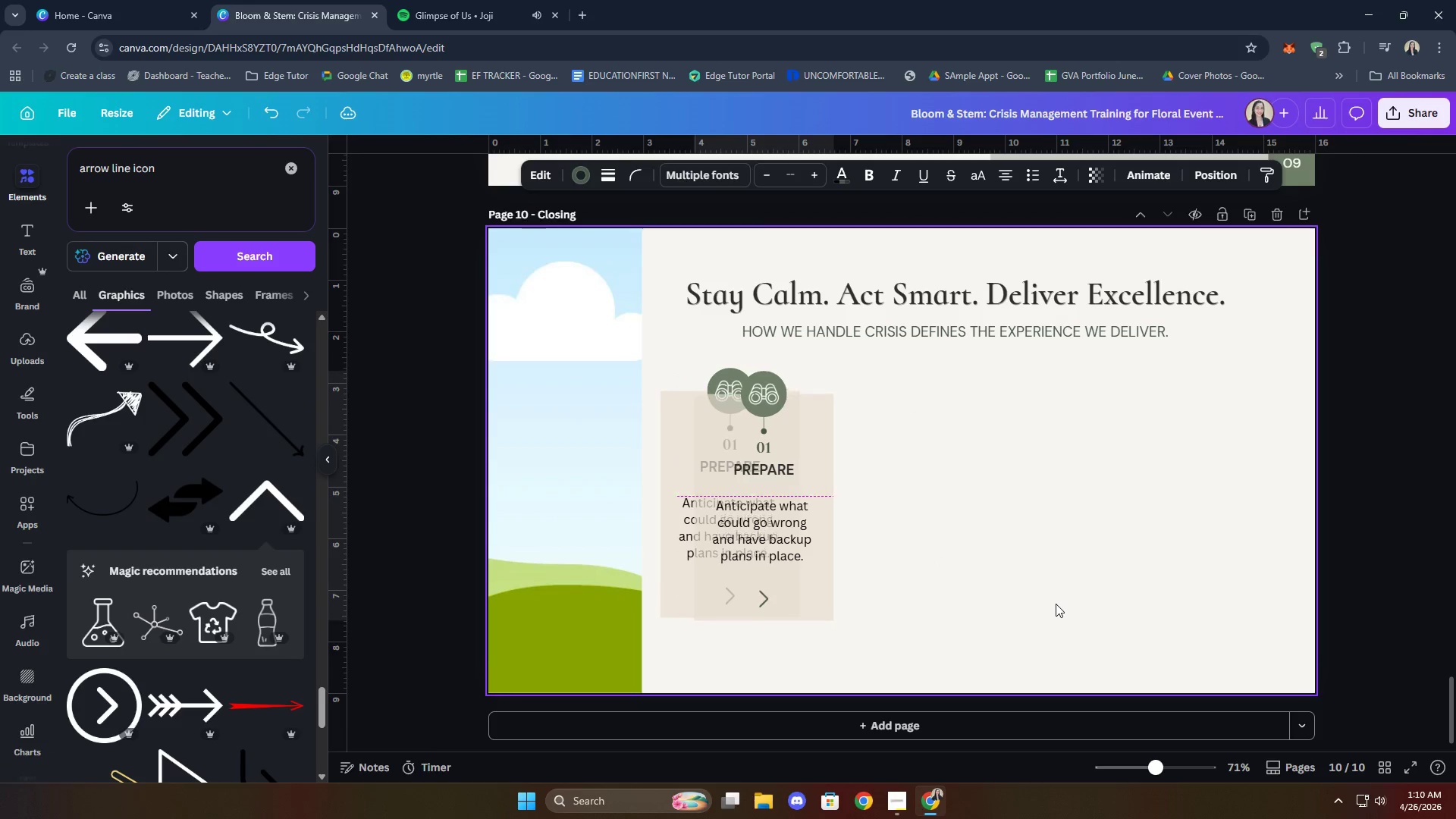 
key(ArrowUp)
 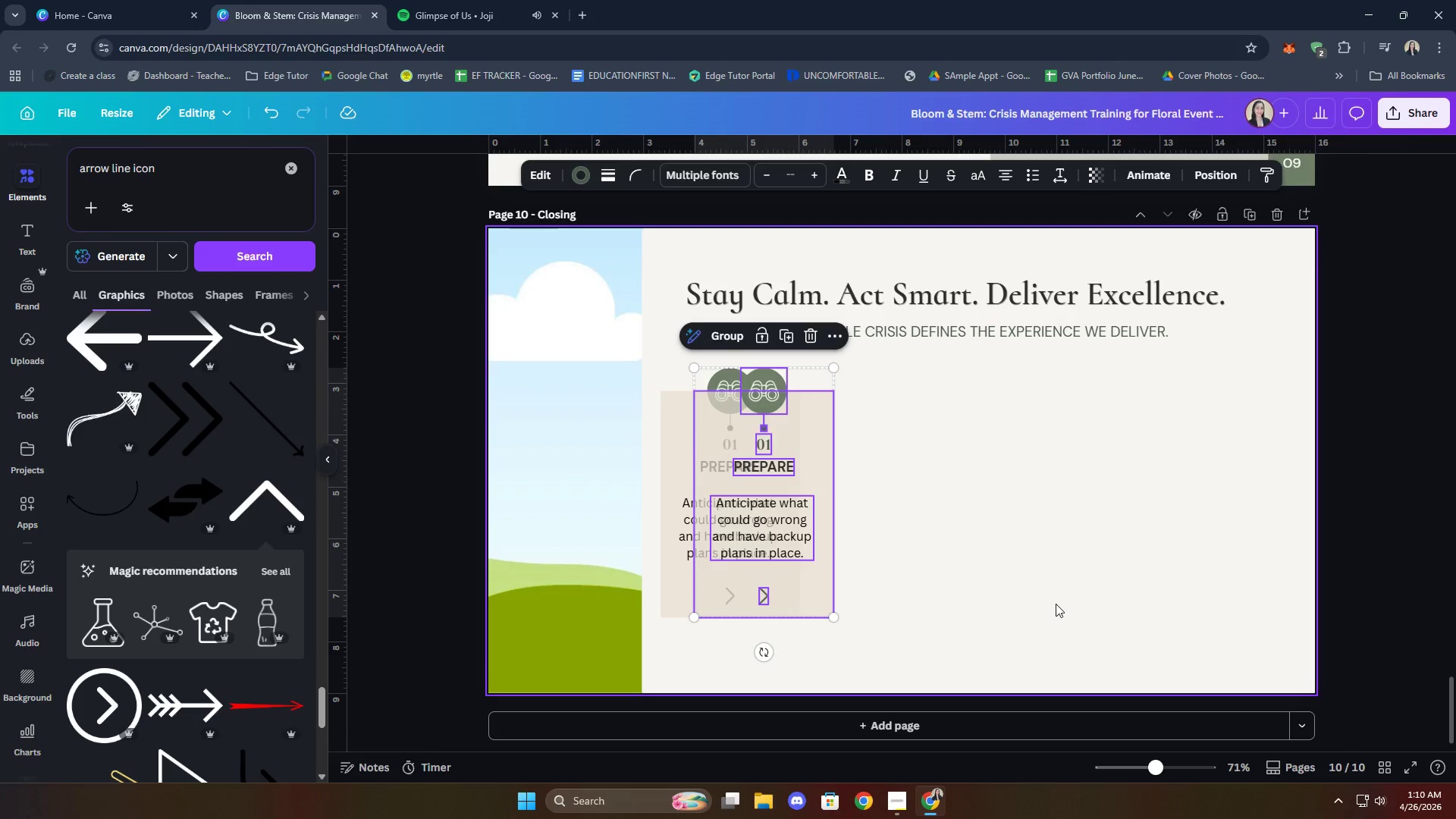 
key(ArrowRight)
 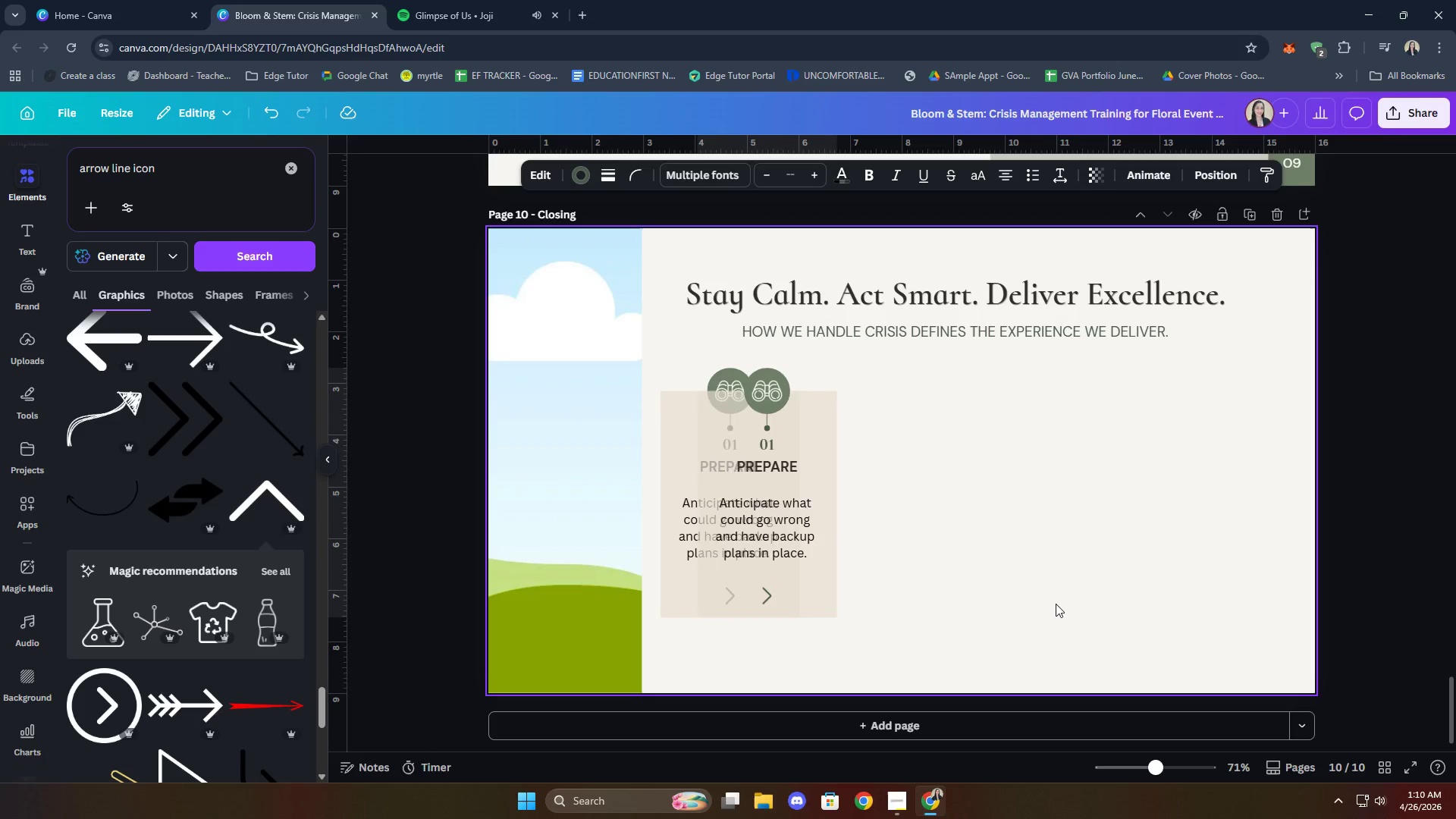 
key(ArrowRight)
 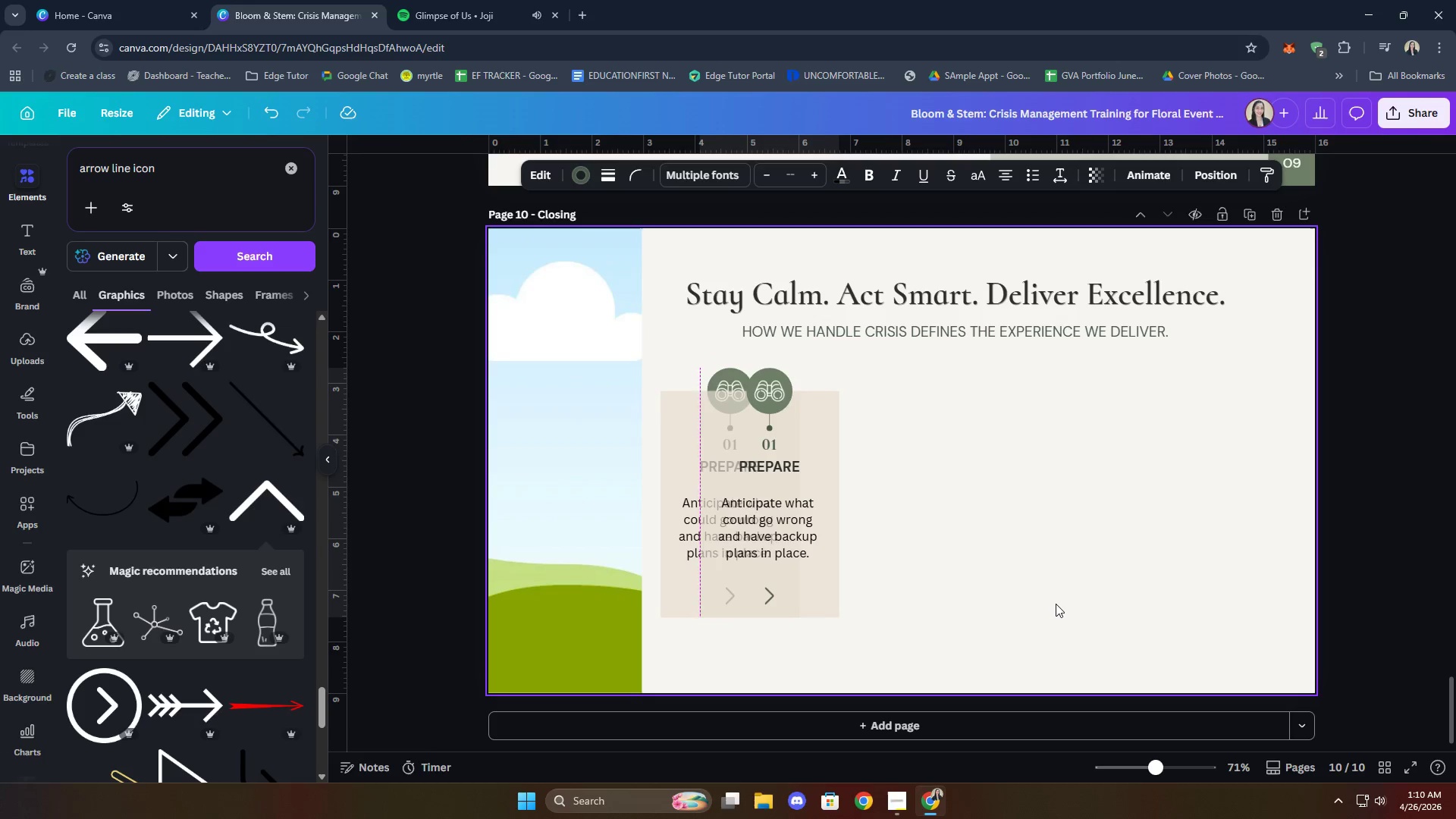 
key(ArrowRight)
 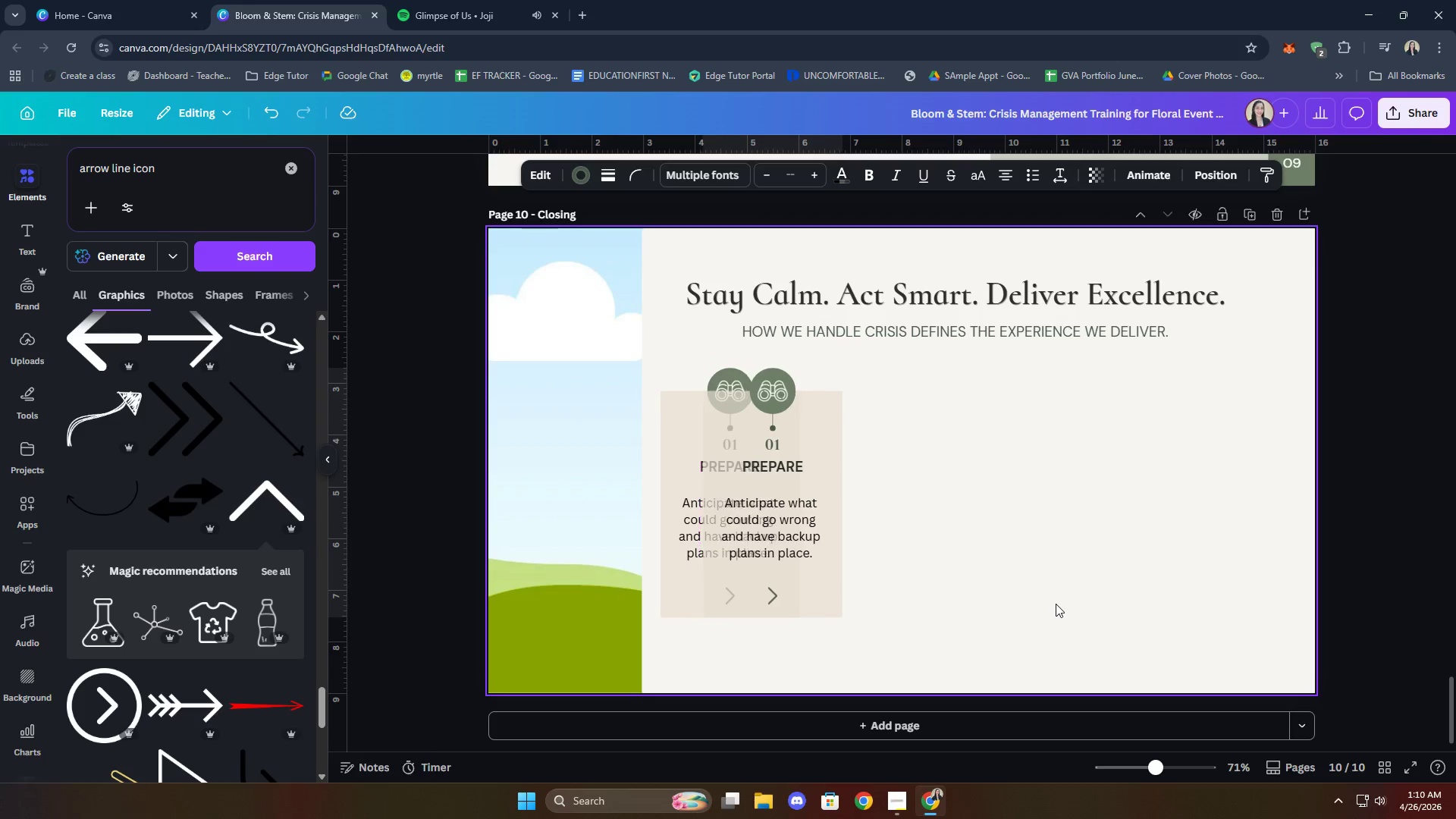 
key(ArrowRight)
 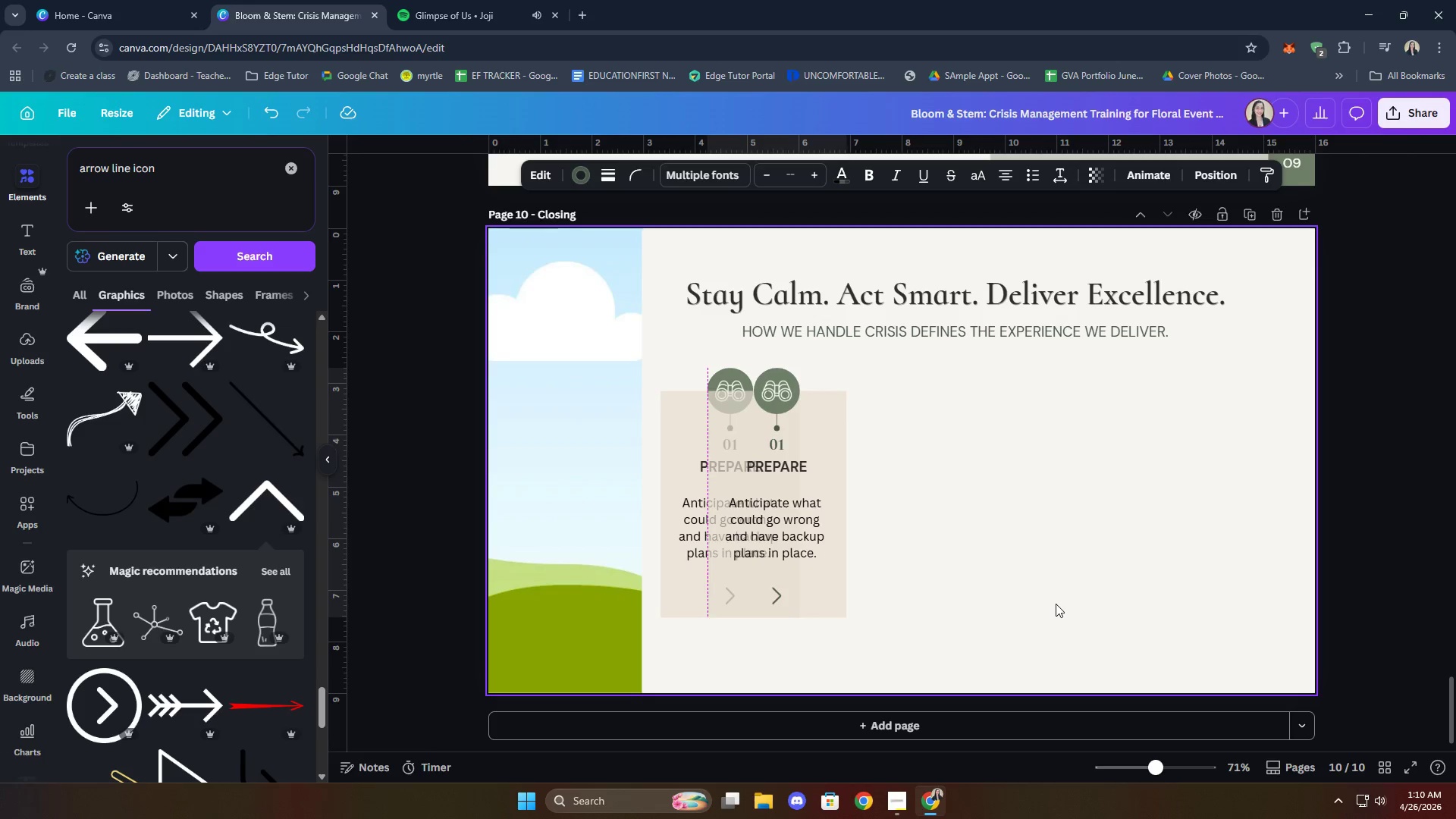 
key(ArrowRight)
 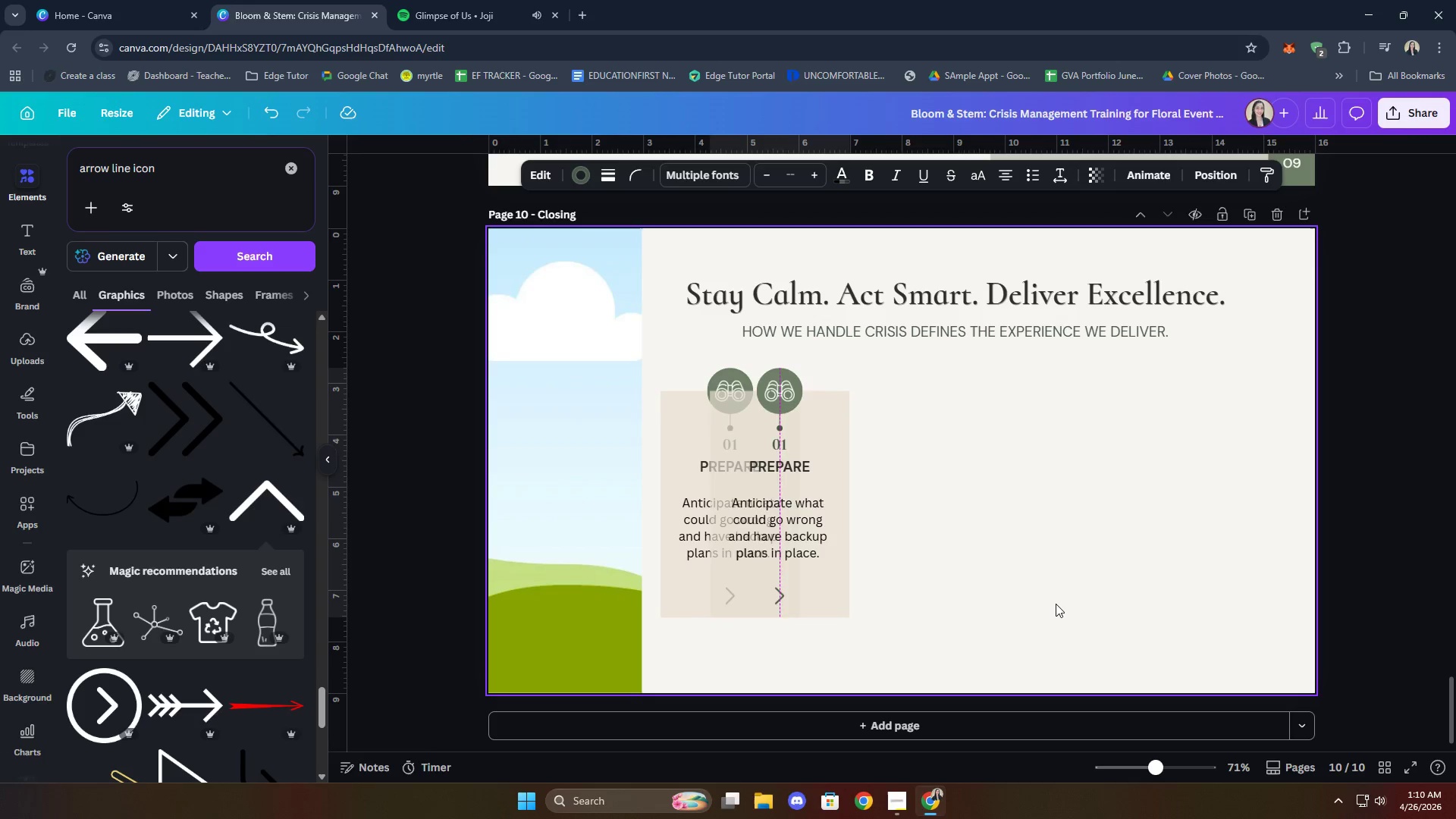 
key(ArrowRight)
 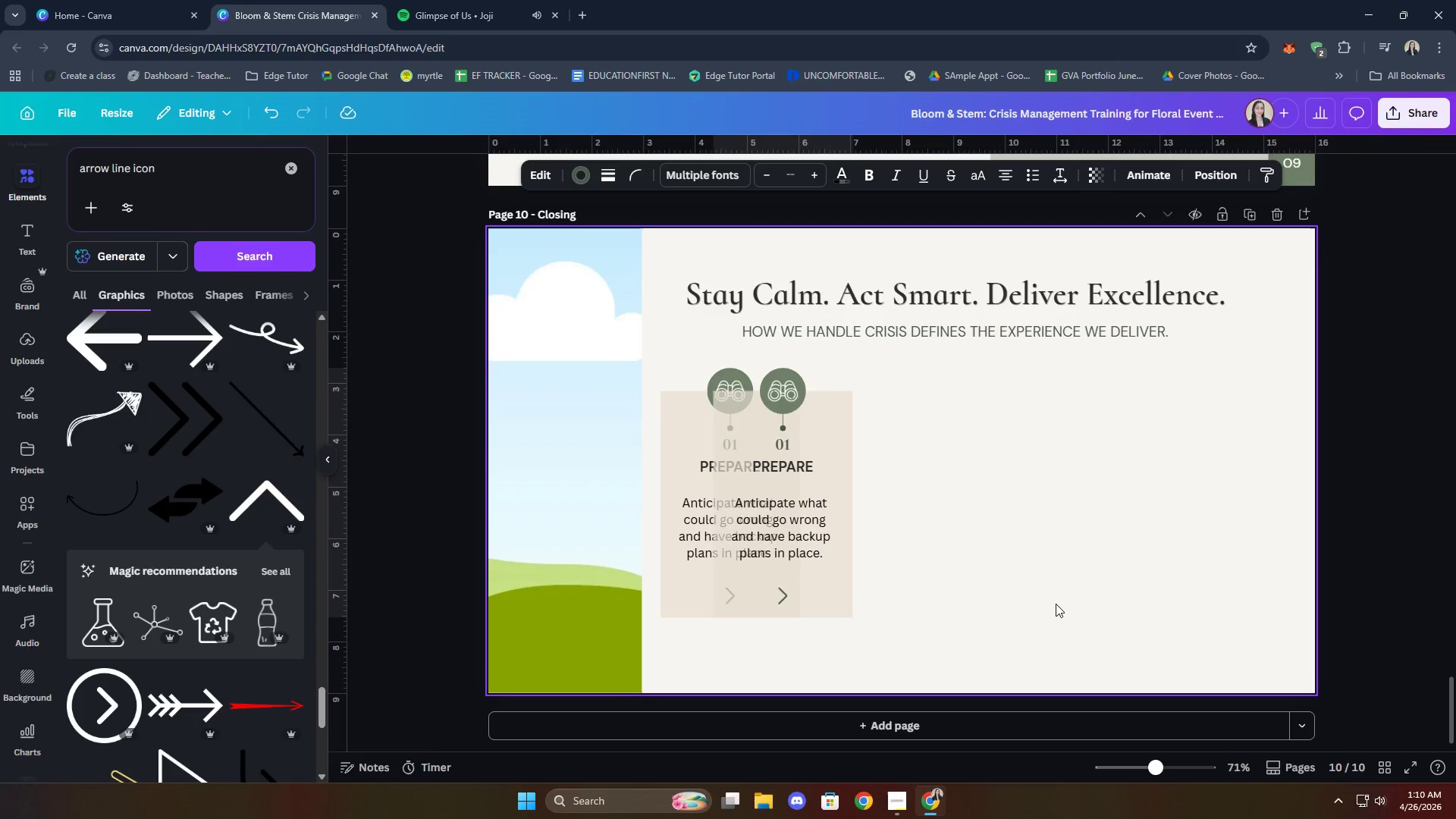 
key(ArrowRight)
 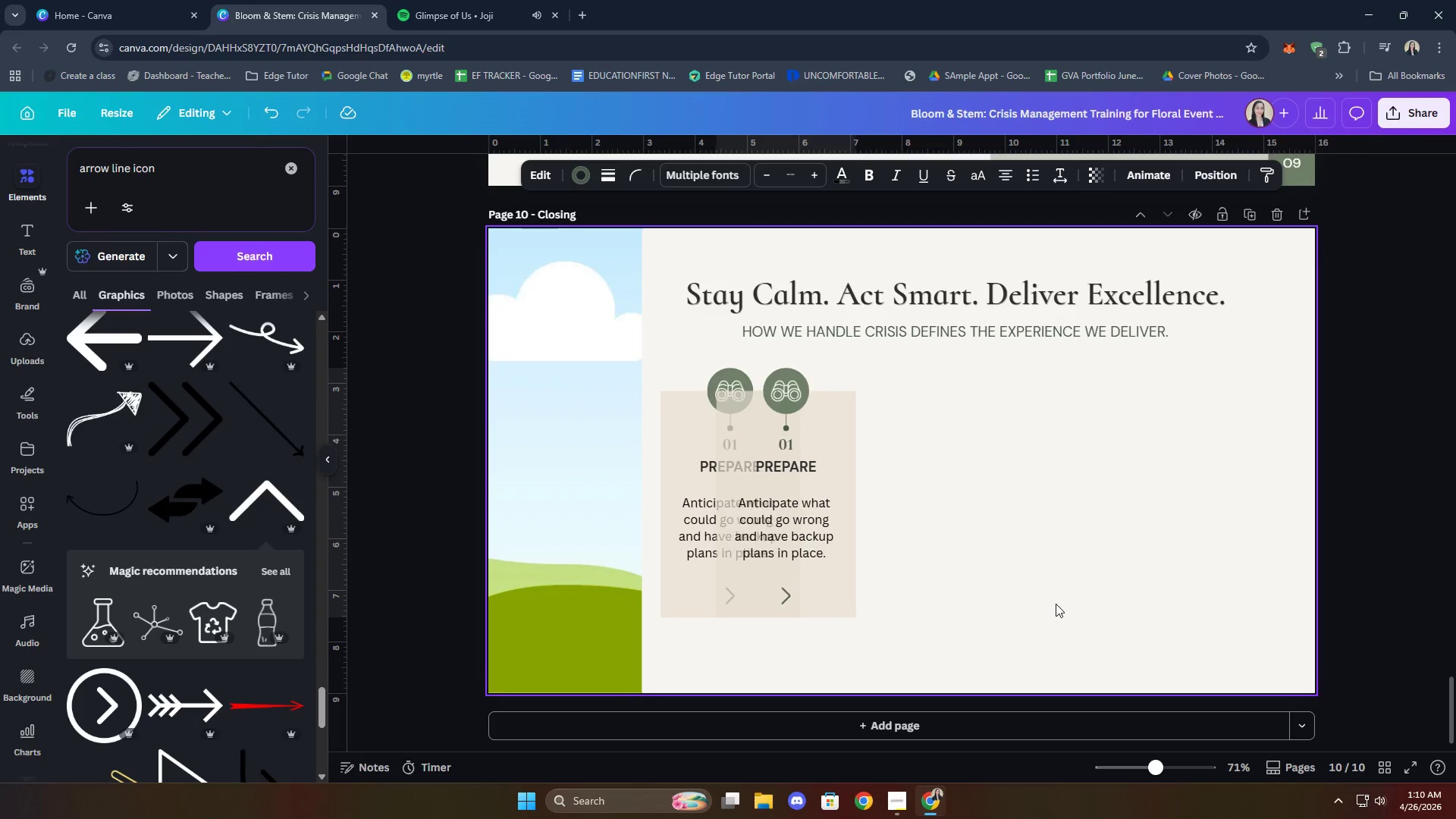 
key(ArrowRight)
 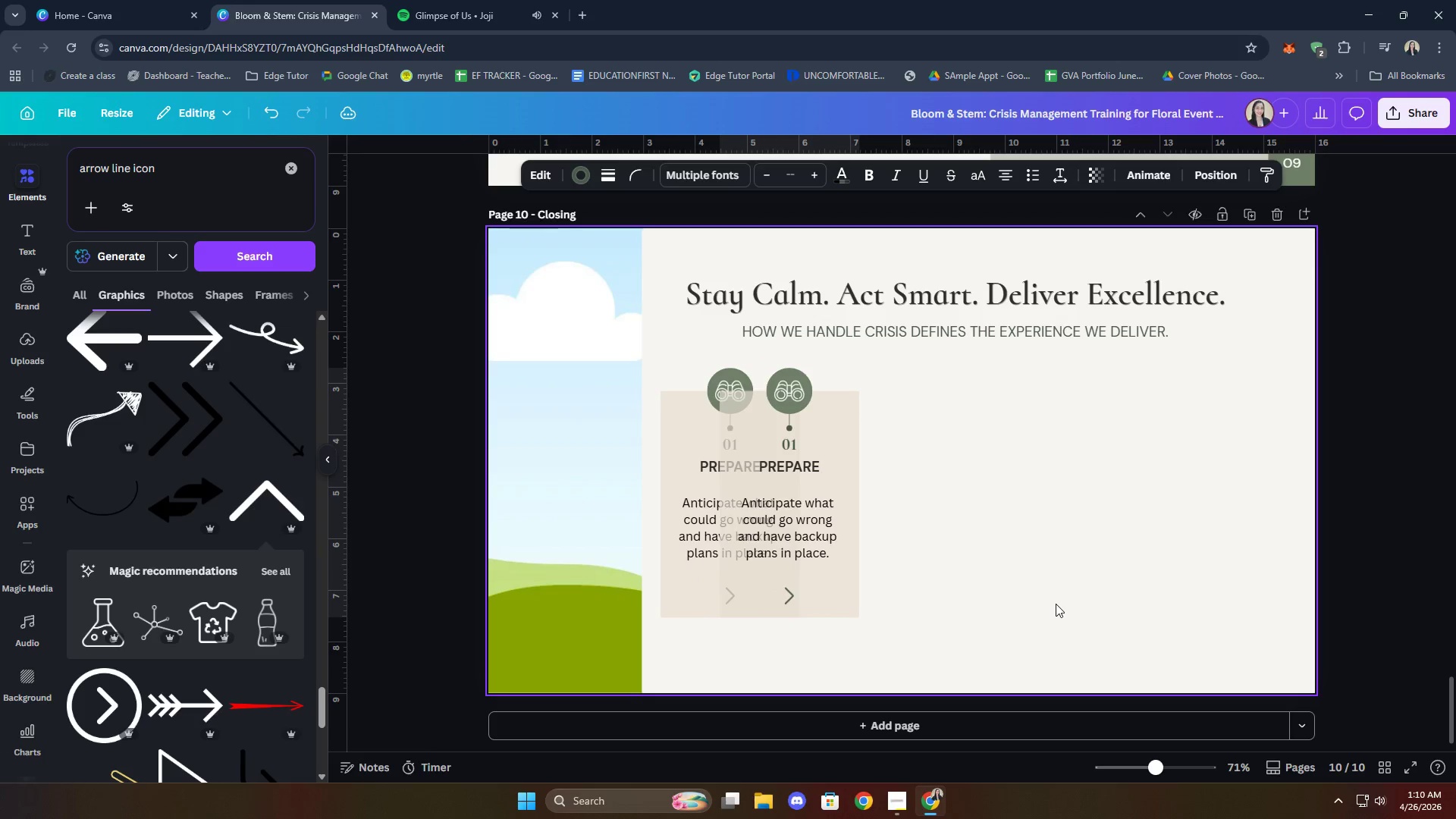 
key(ArrowRight)
 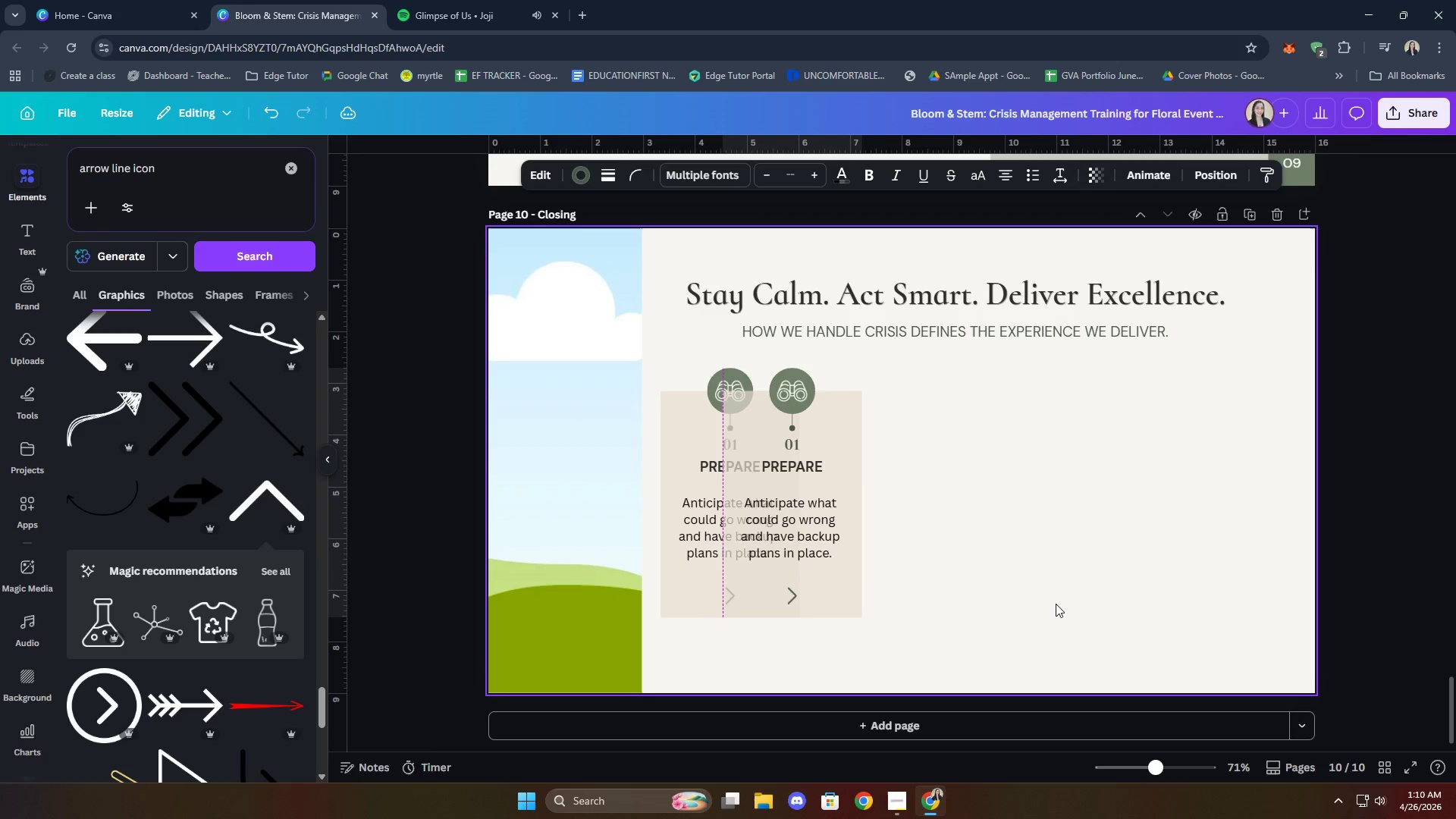 
key(ArrowRight)
 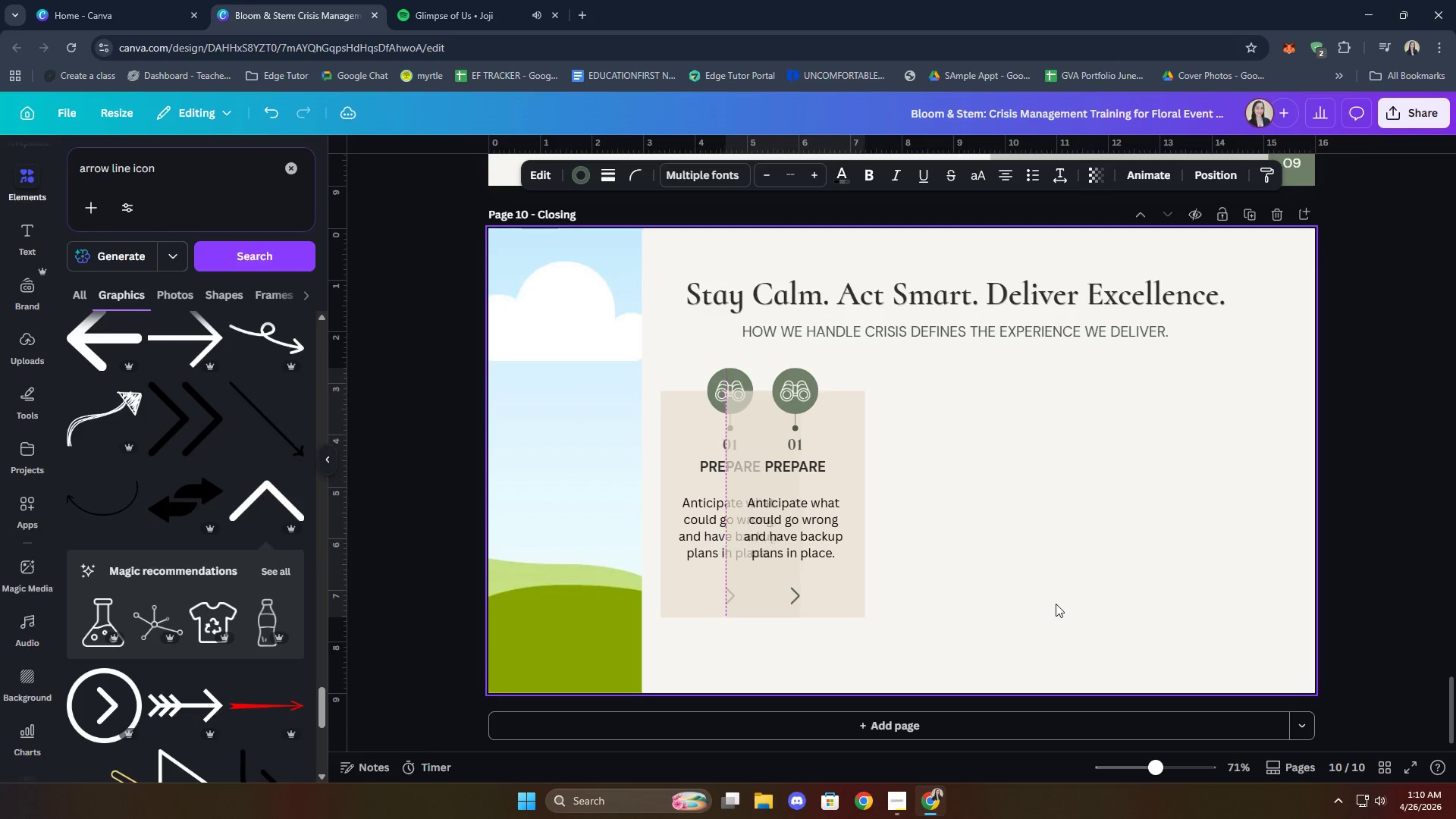 
key(ArrowRight)
 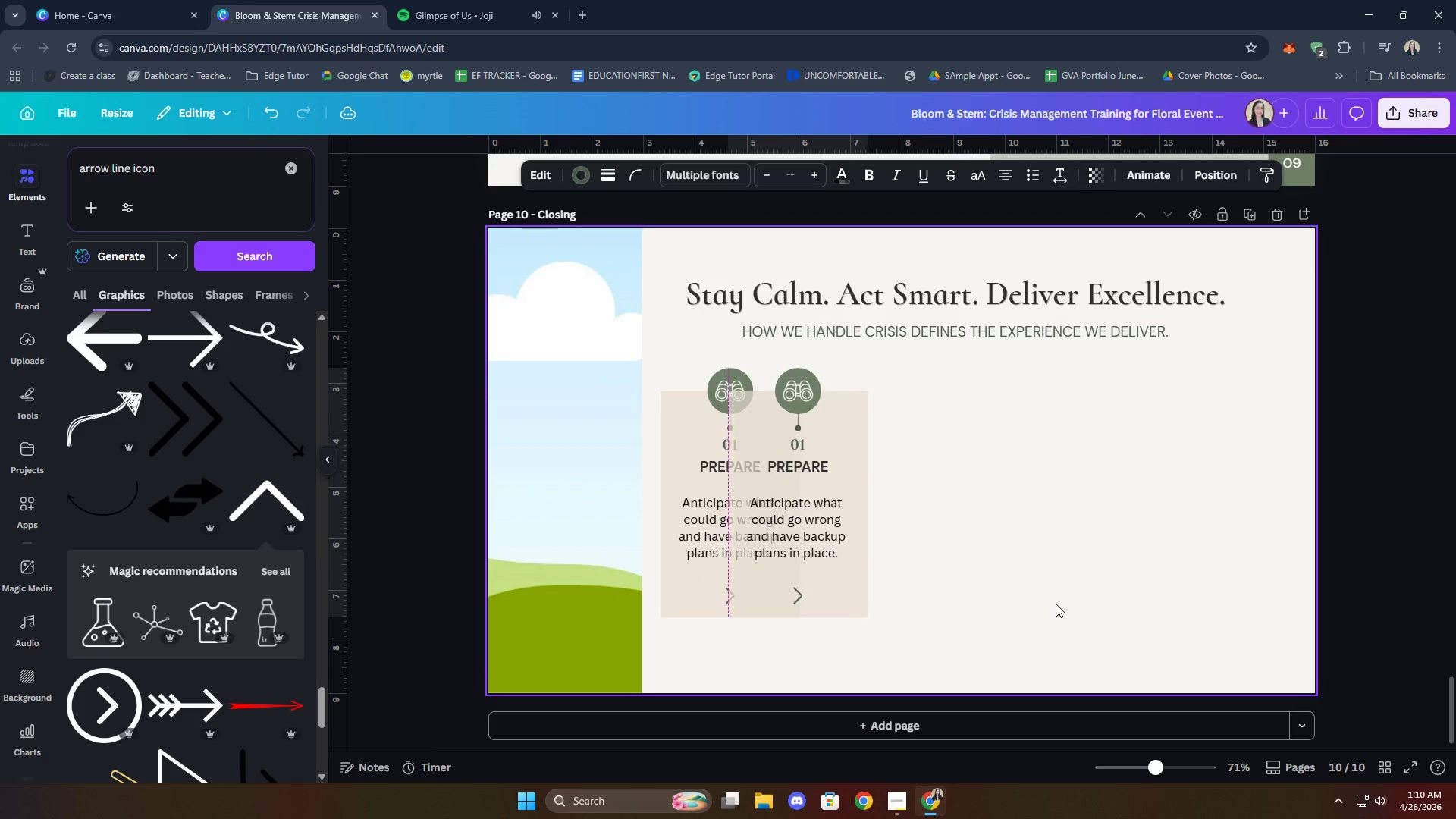 
key(ArrowRight)
 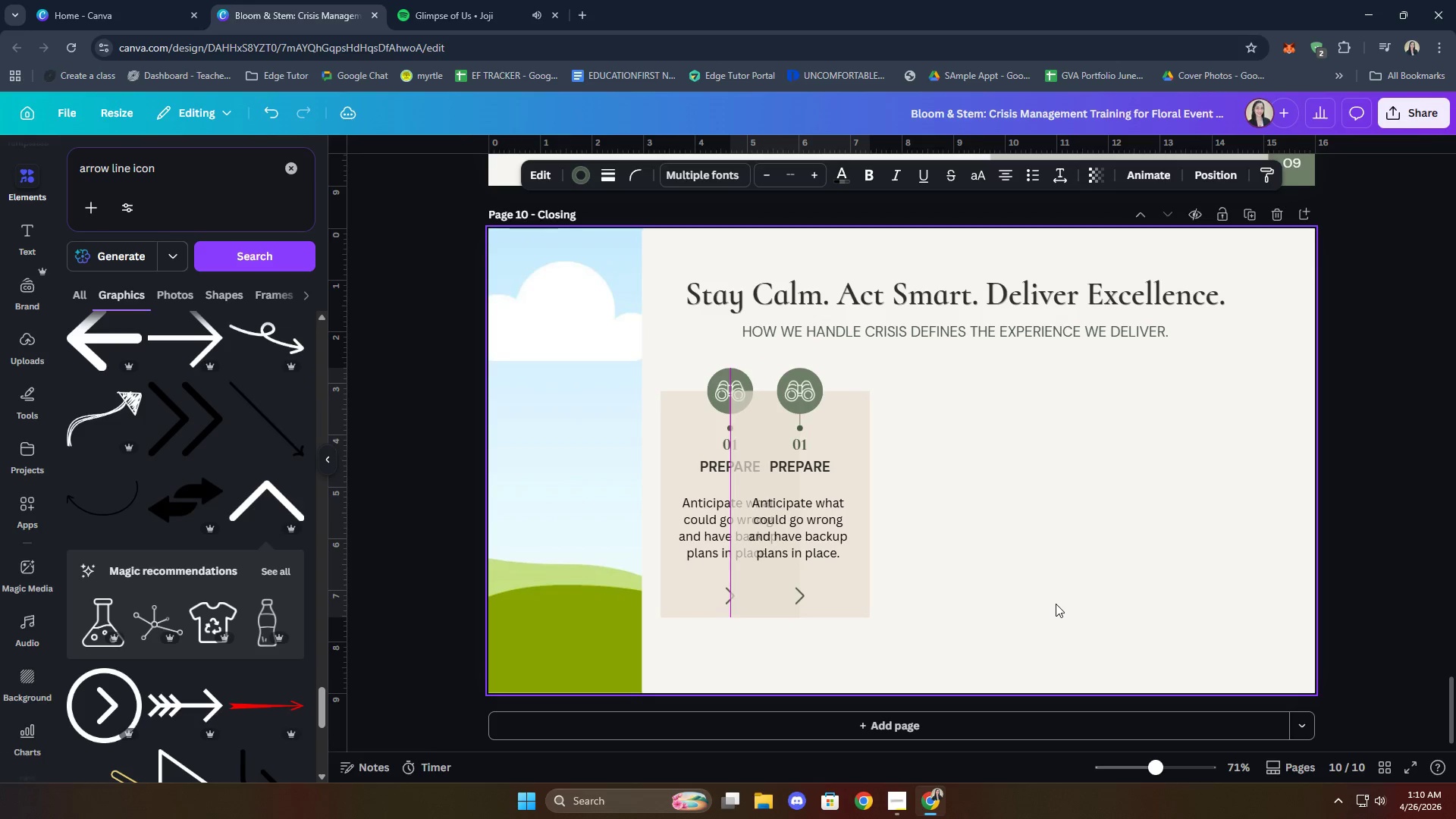 
key(ArrowRight)
 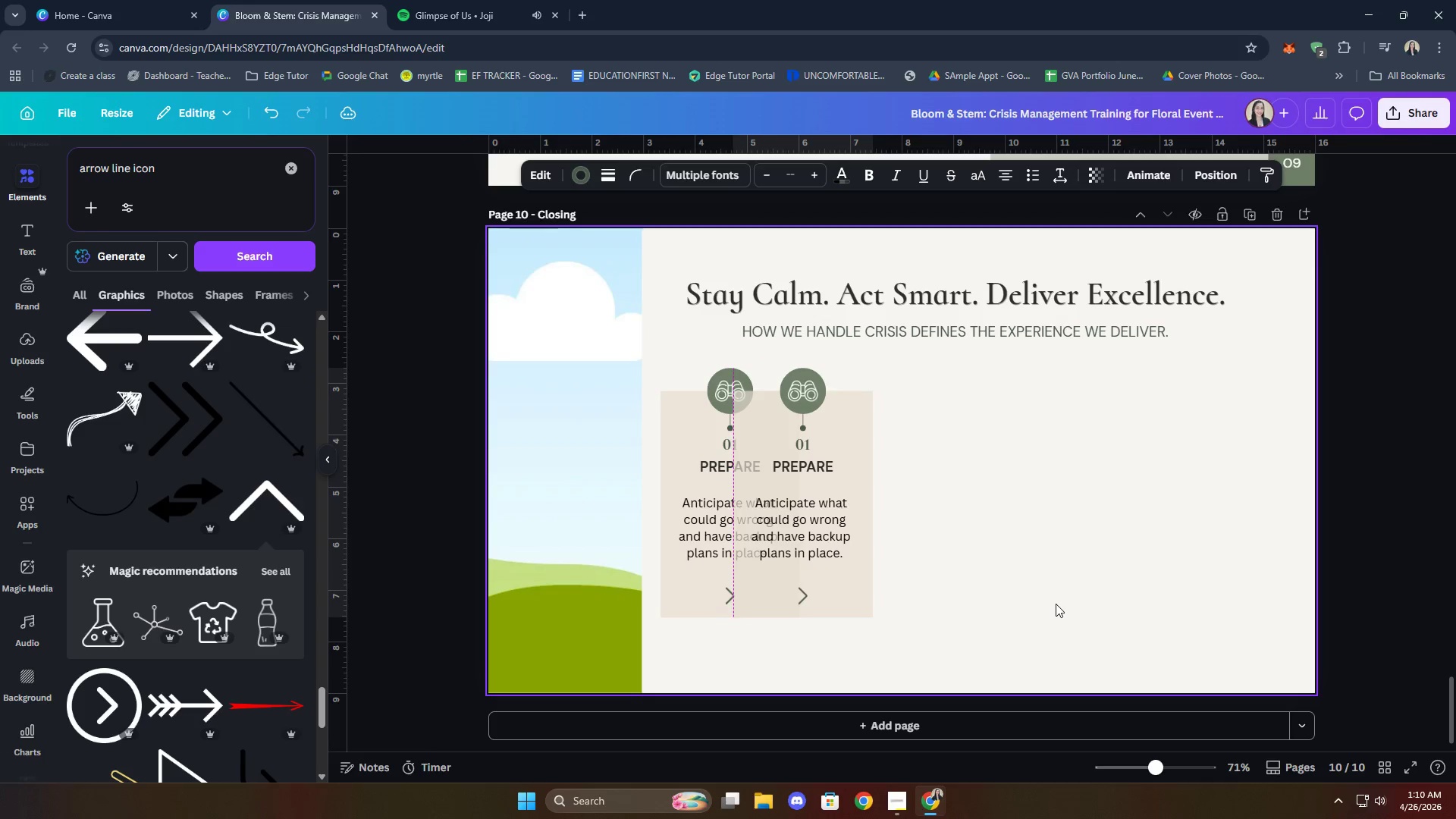 
key(ArrowRight)
 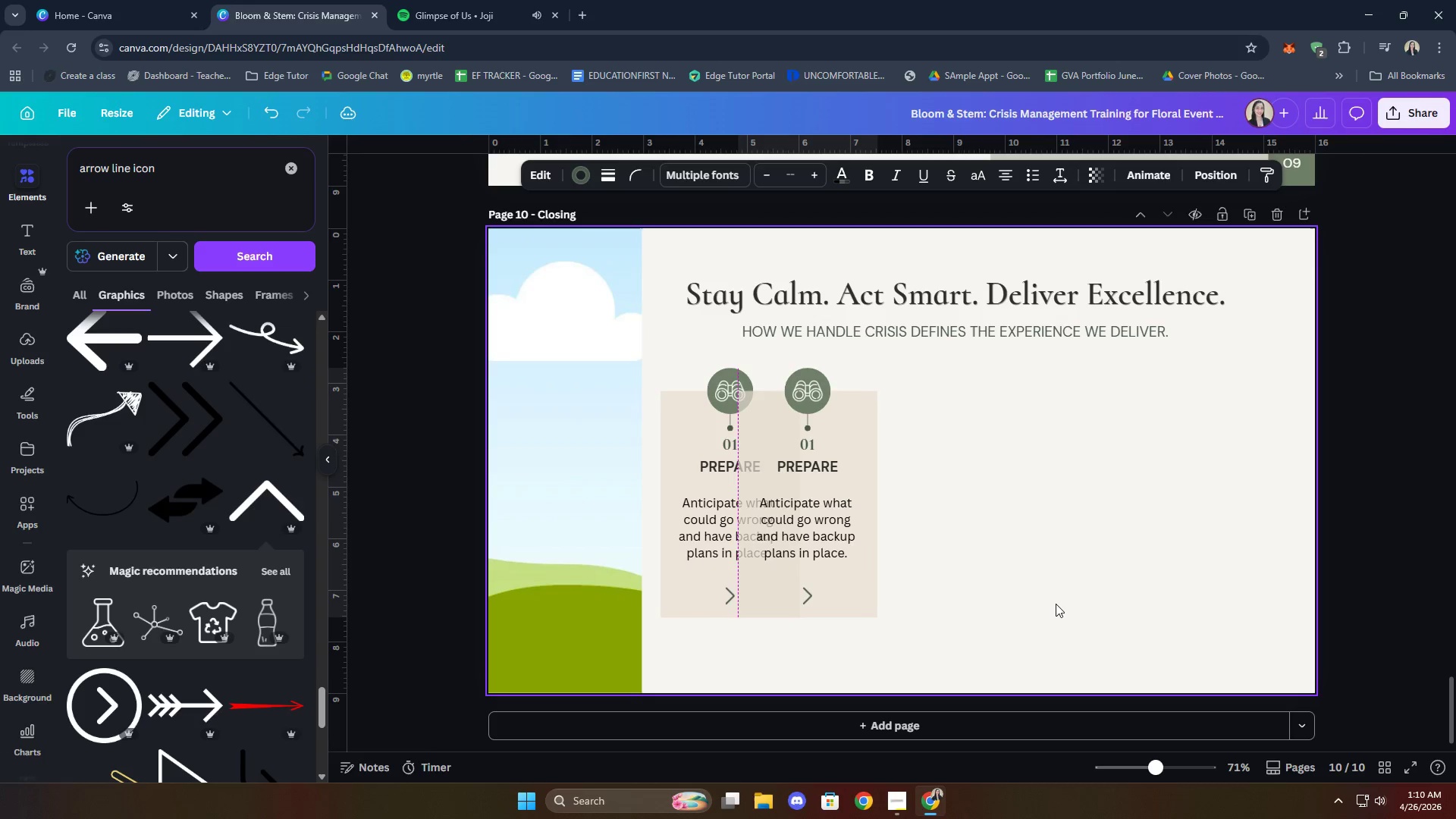 
key(ArrowRight)
 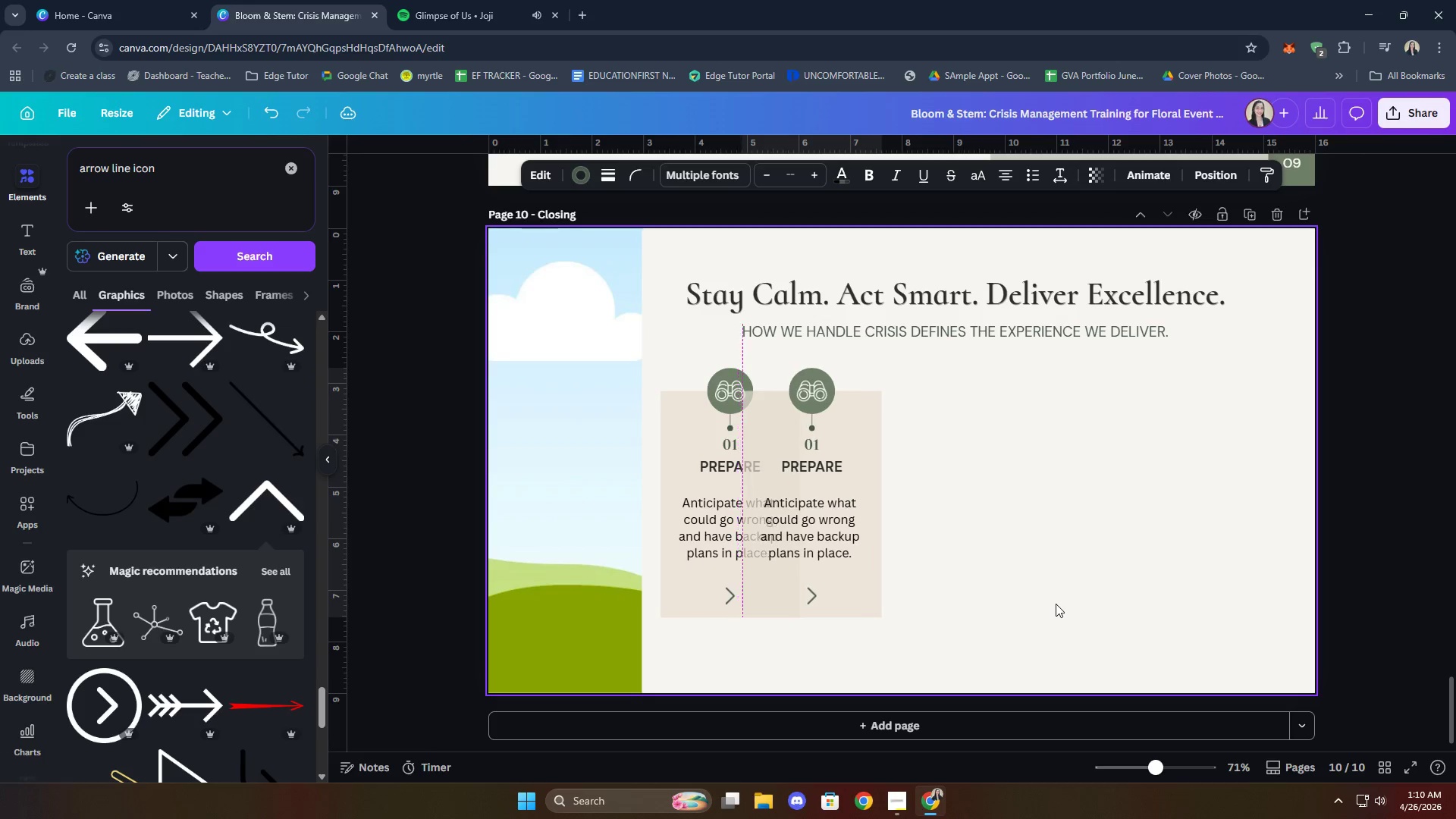 
key(ArrowRight)
 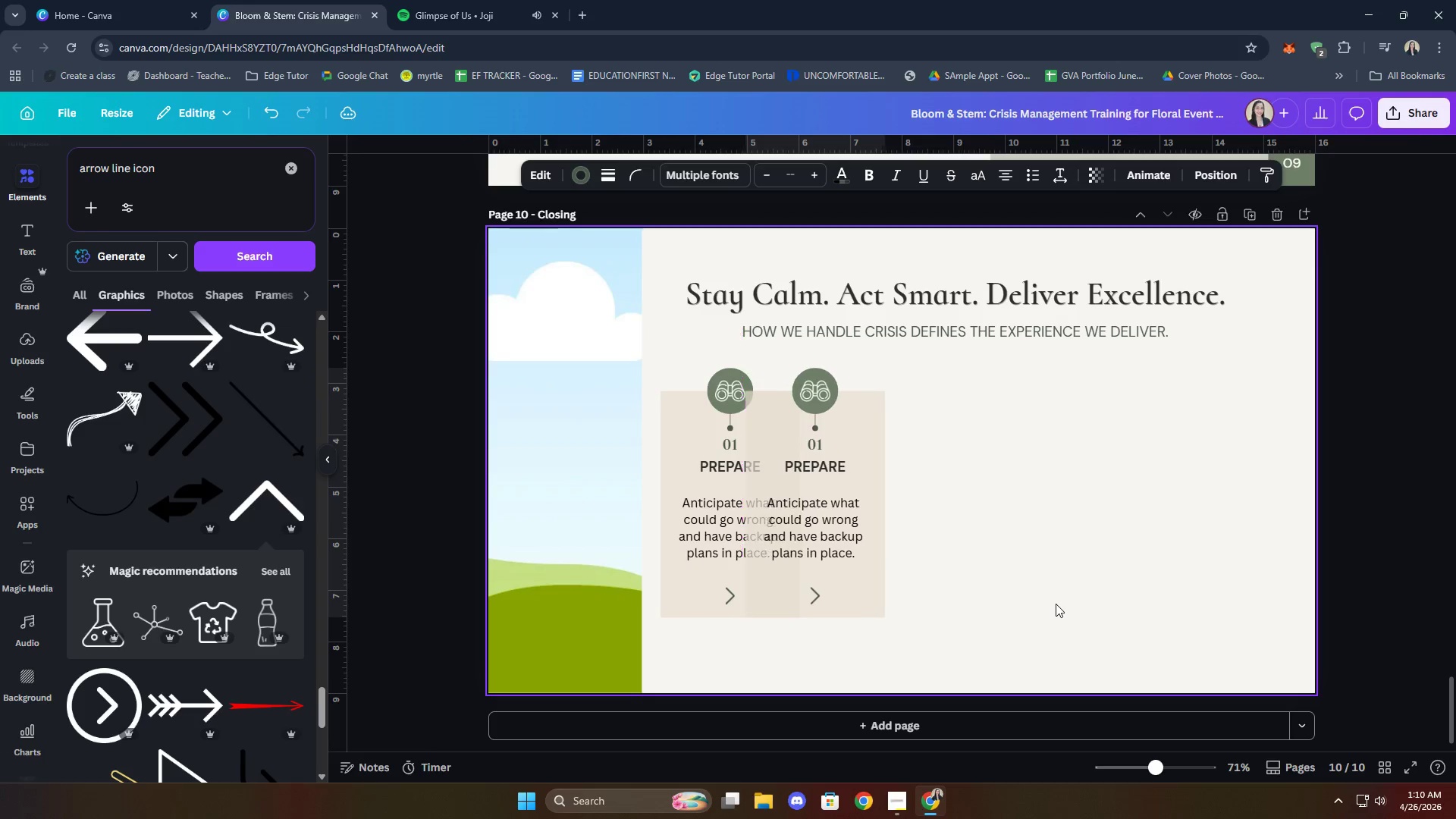 
key(ArrowRight)
 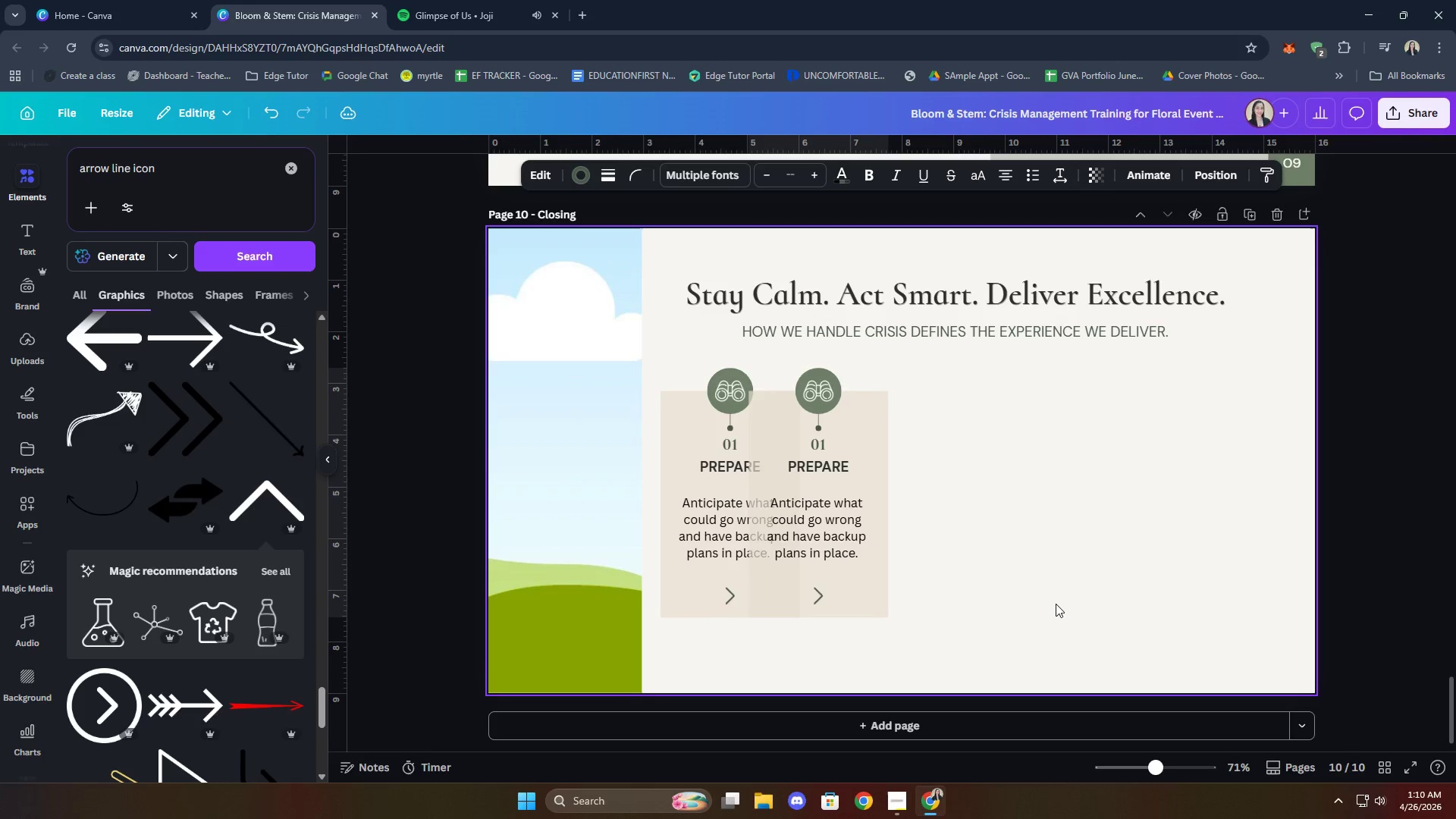 
key(ArrowRight)
 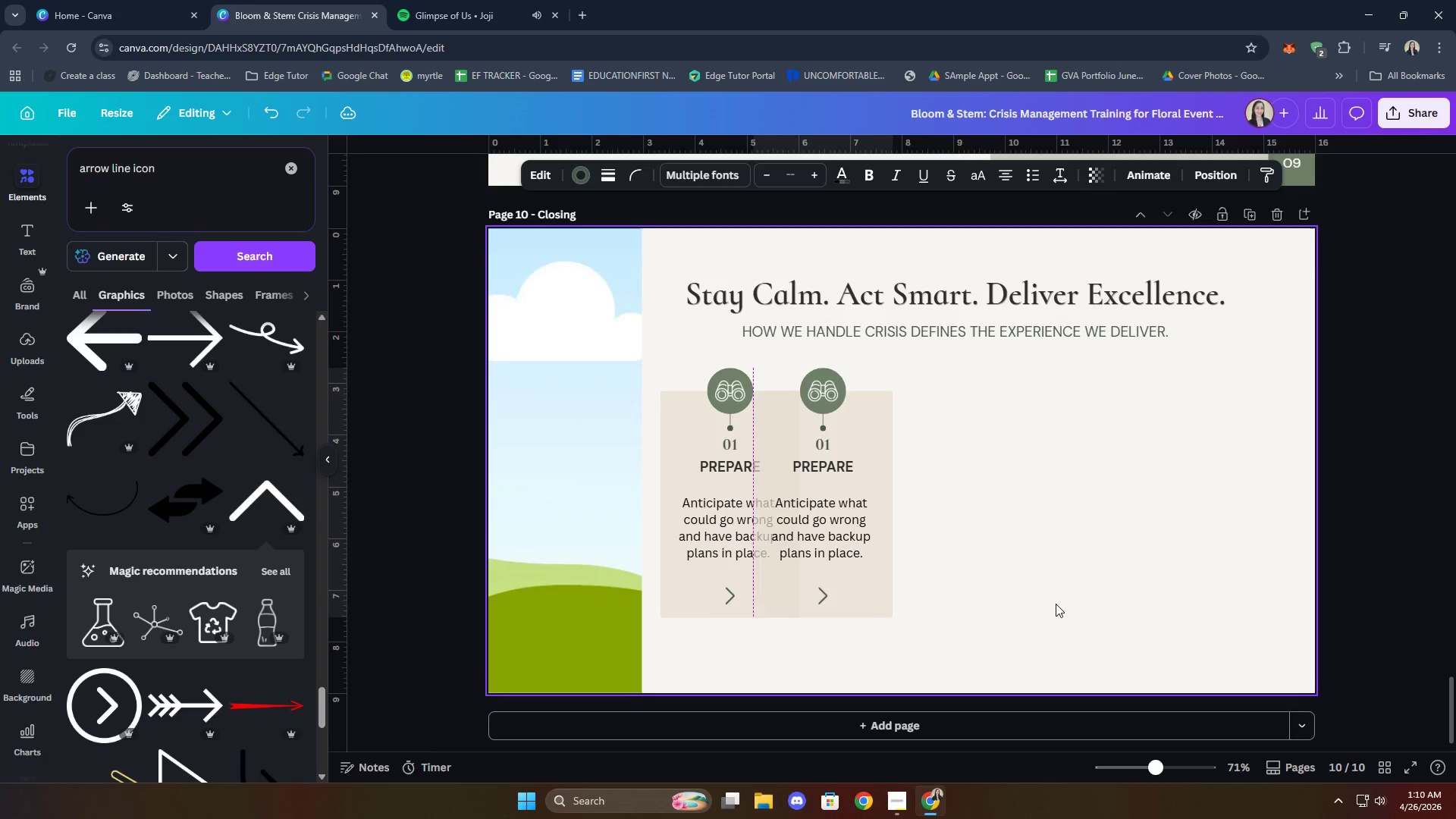 
key(ArrowRight)
 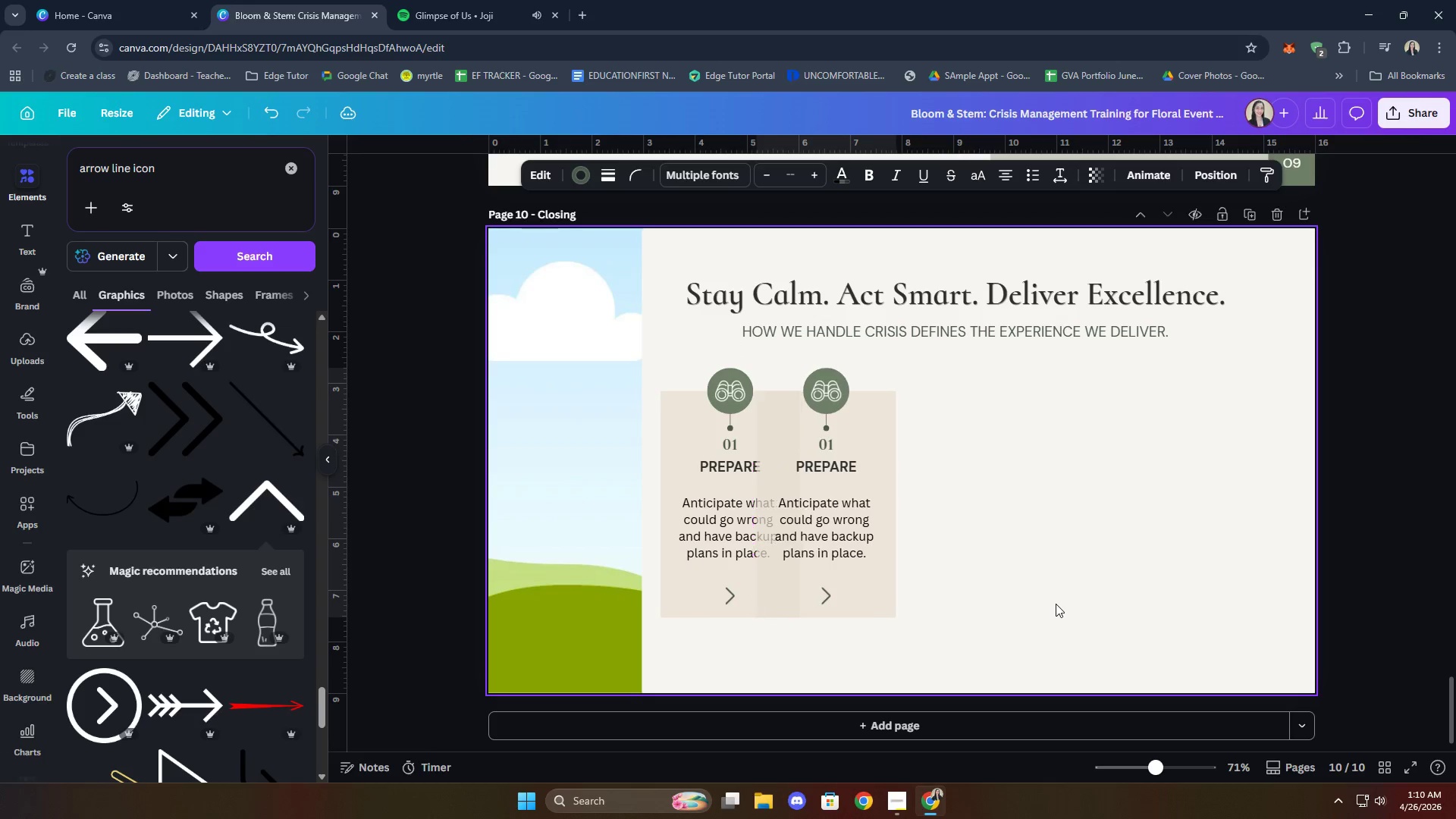 
key(ArrowRight)
 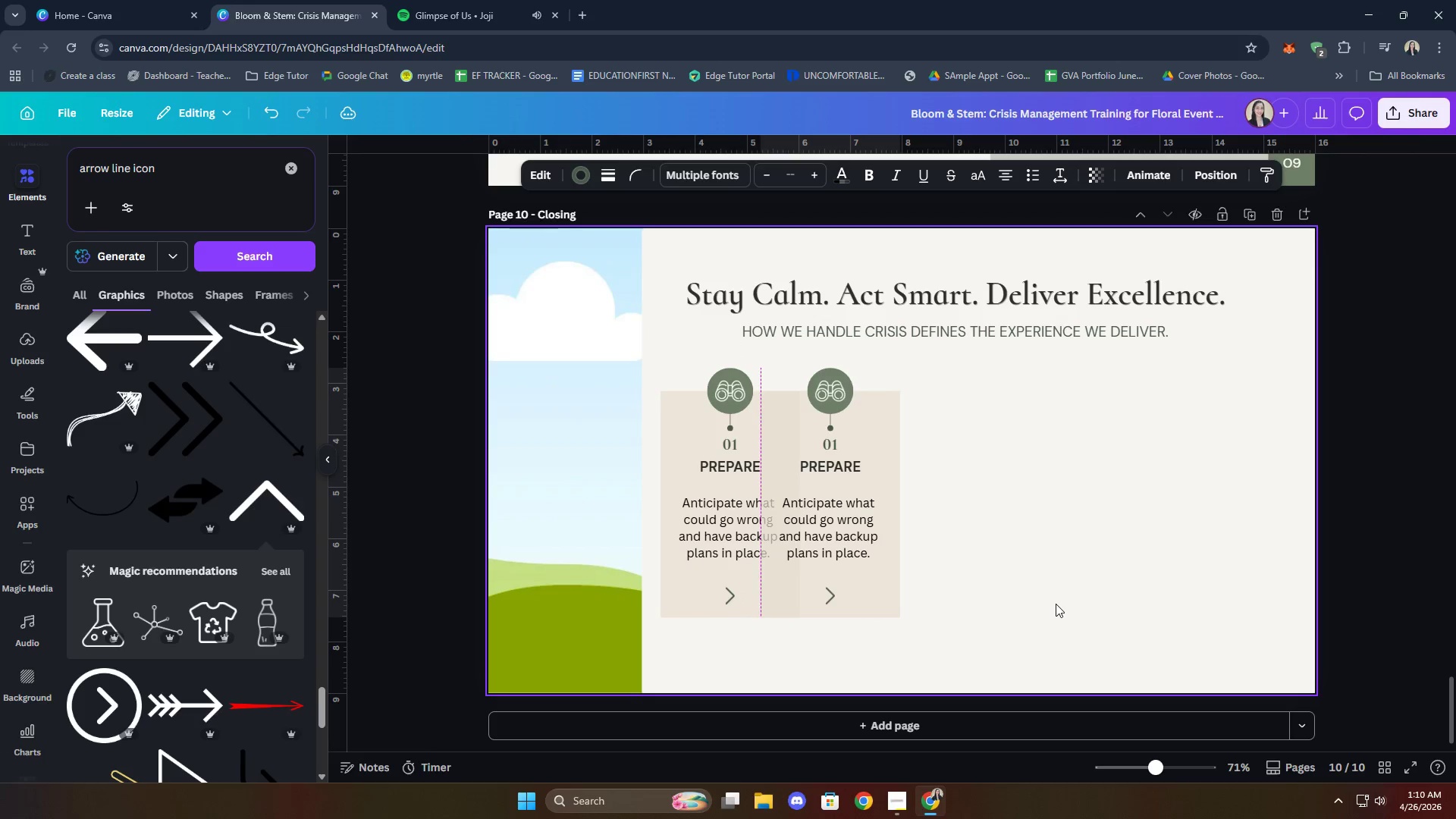 
key(ArrowRight)
 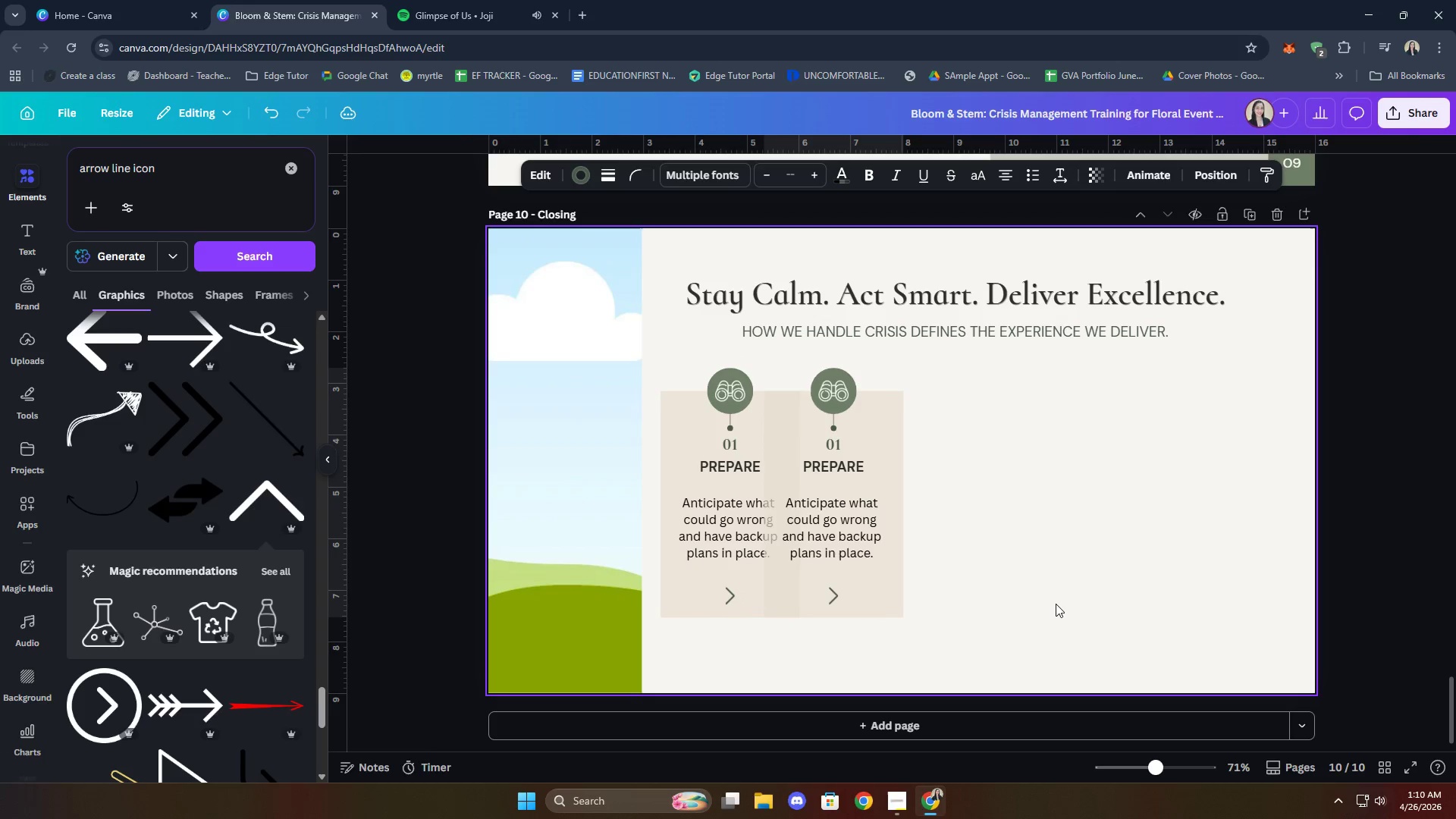 
key(ArrowRight)
 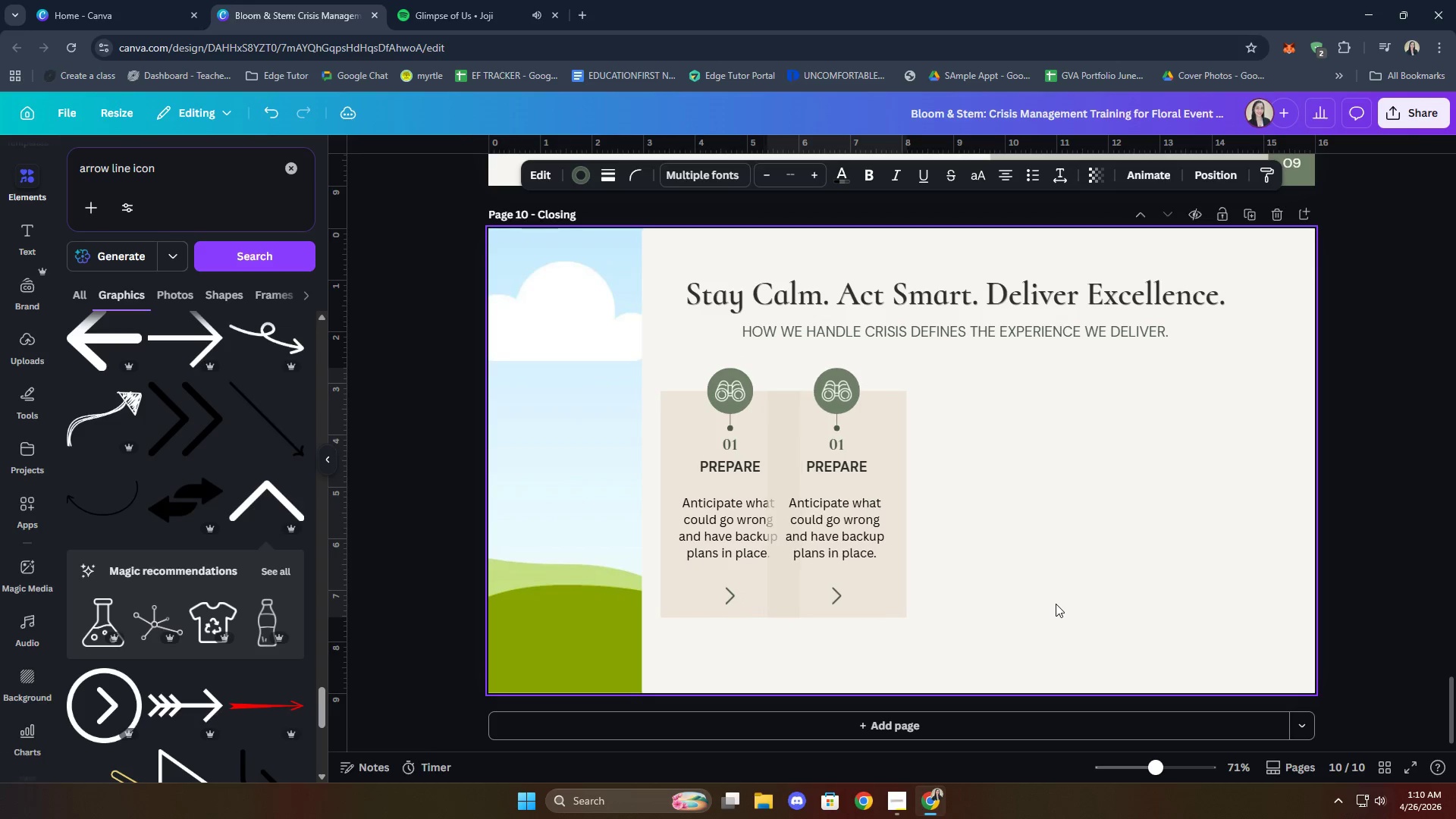 
key(ArrowRight)
 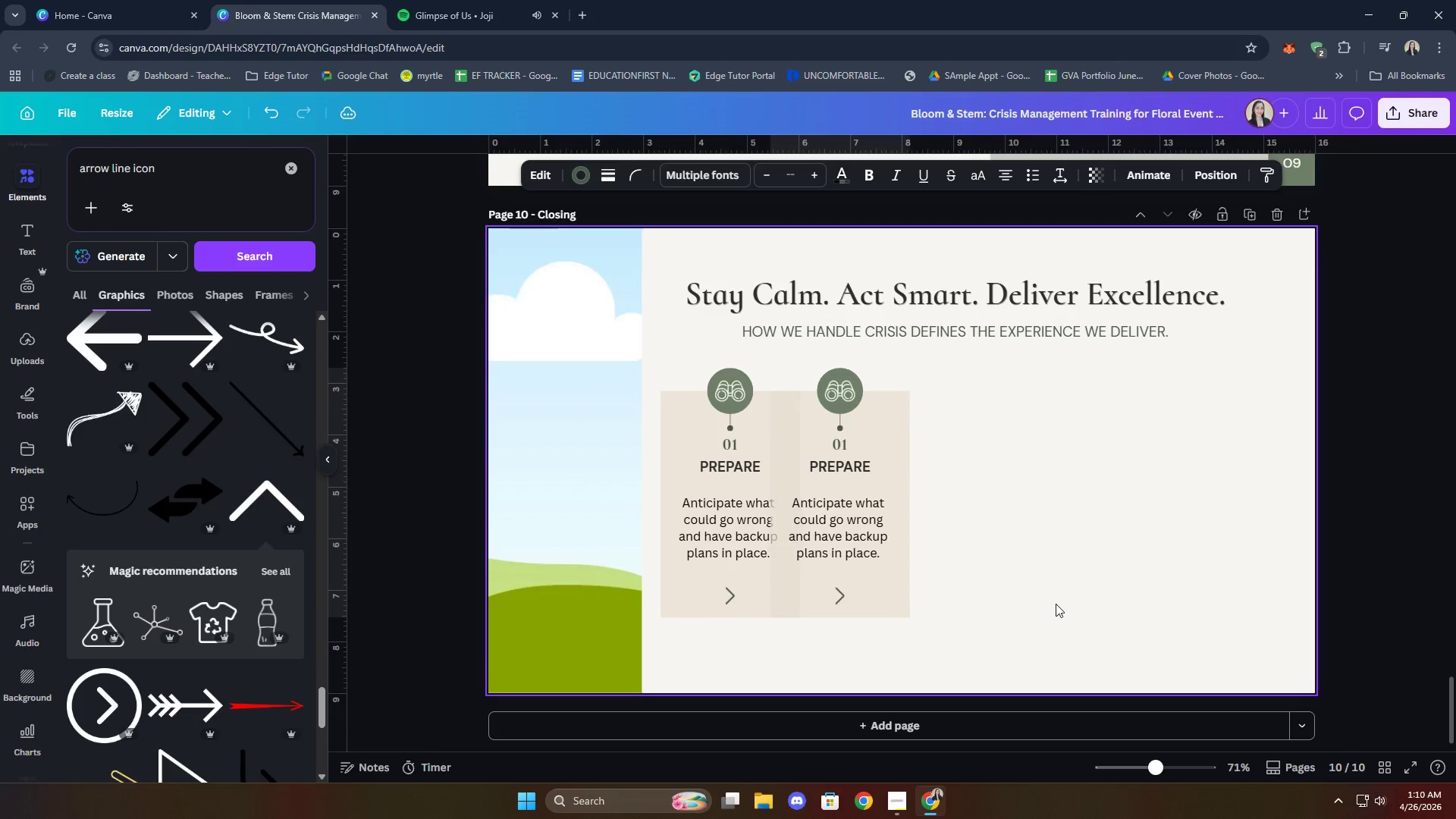 
key(ArrowRight)
 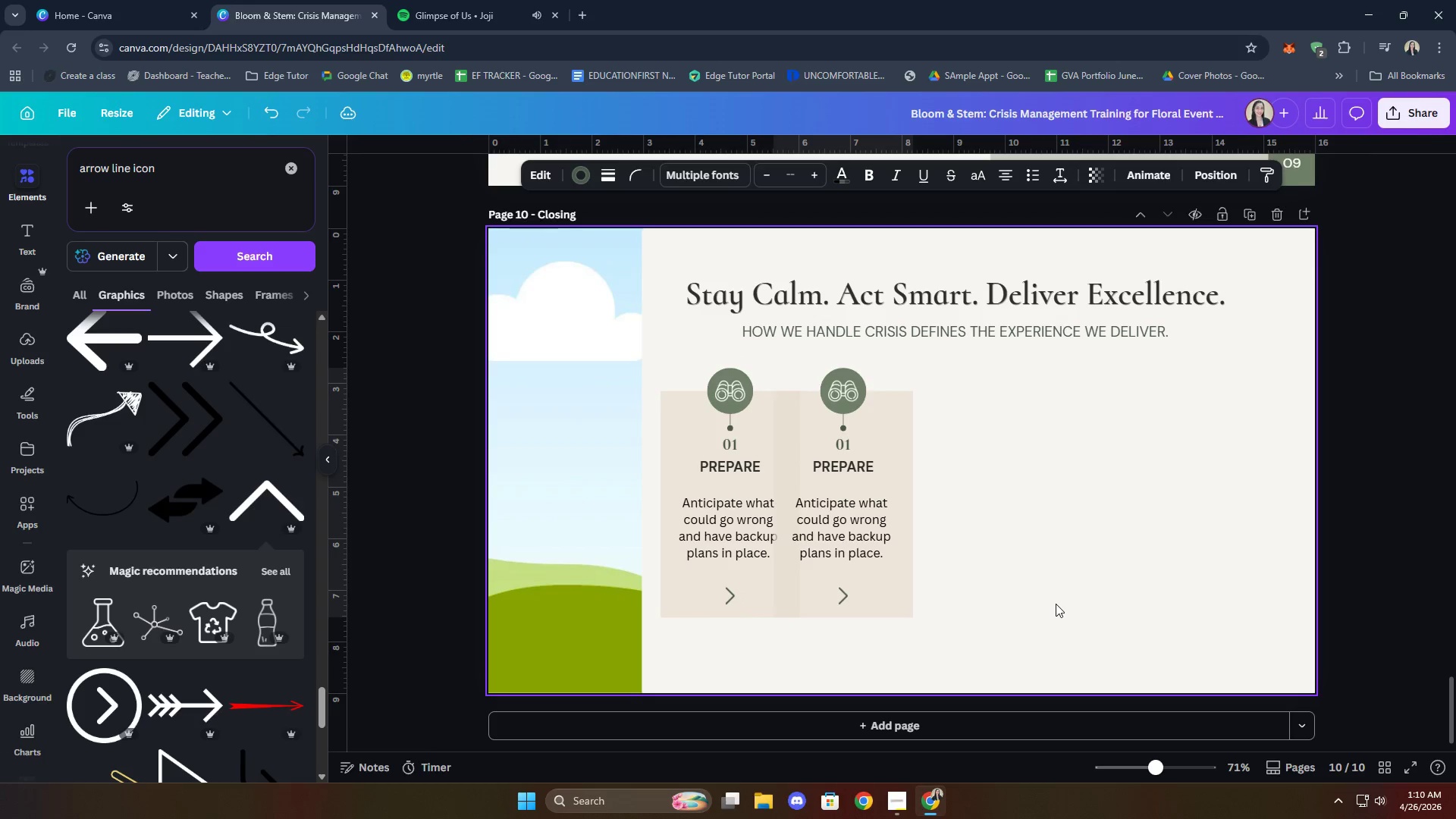 
key(ArrowRight)
 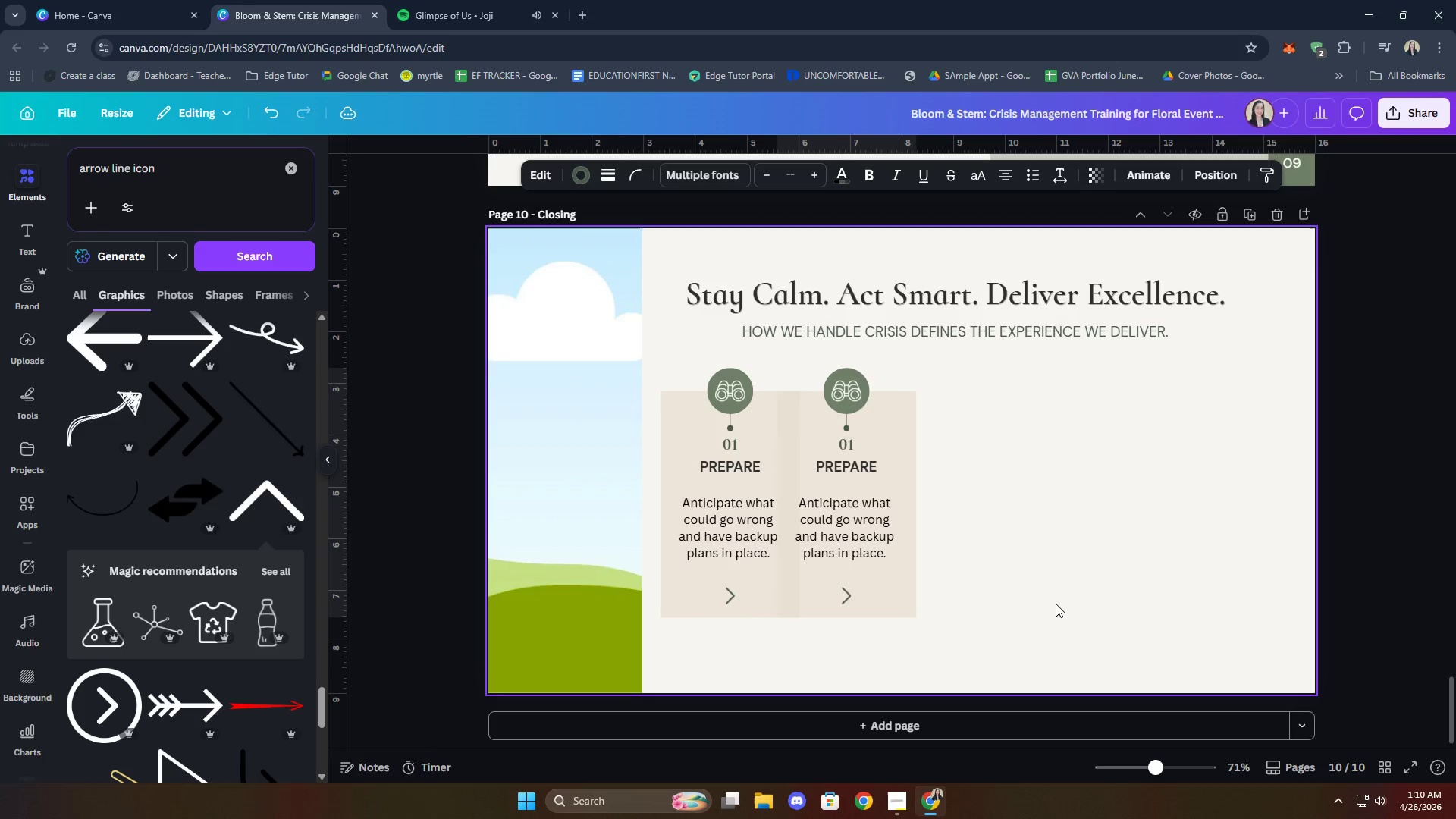 
key(ArrowRight)
 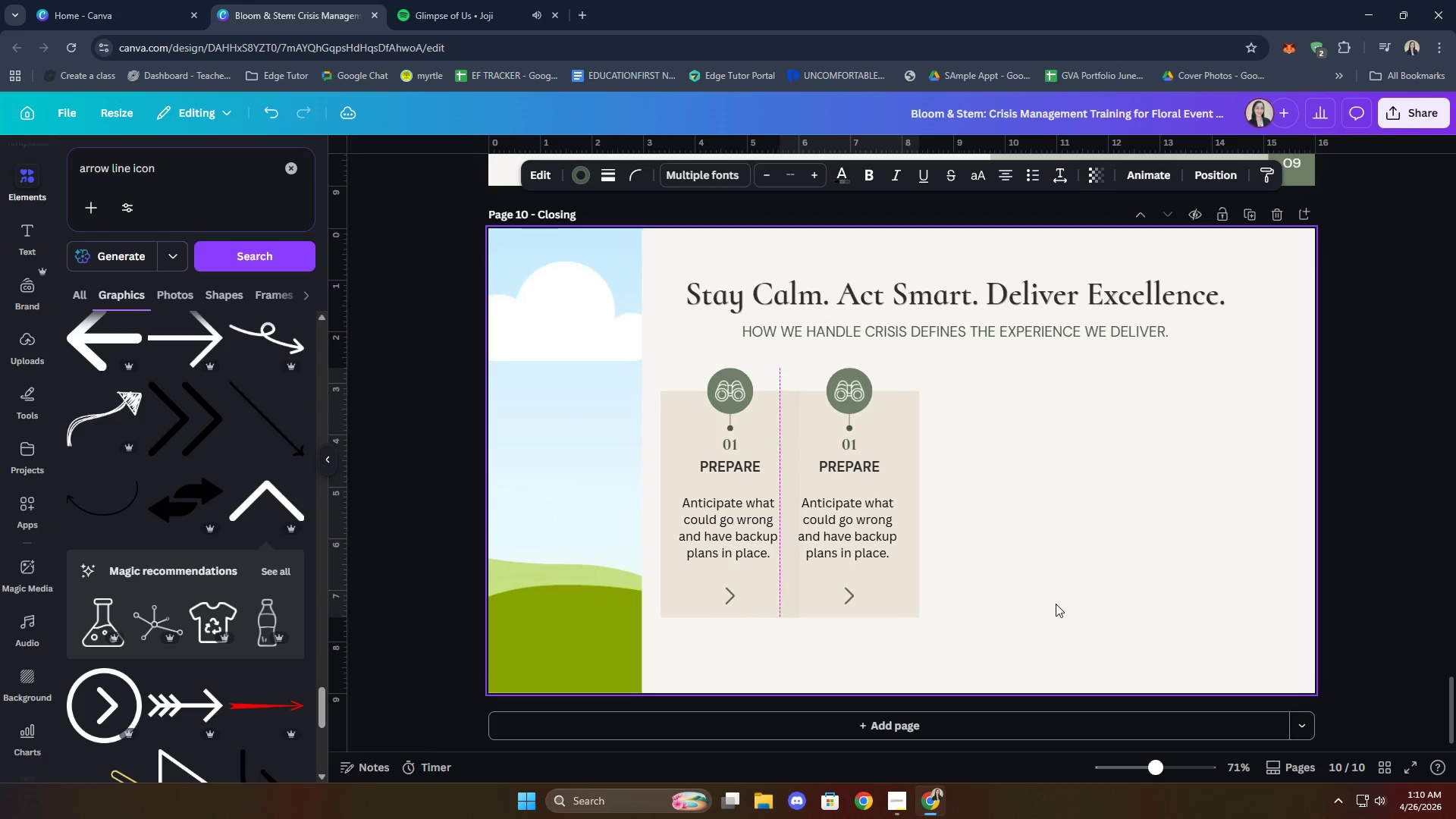 
key(ArrowRight)
 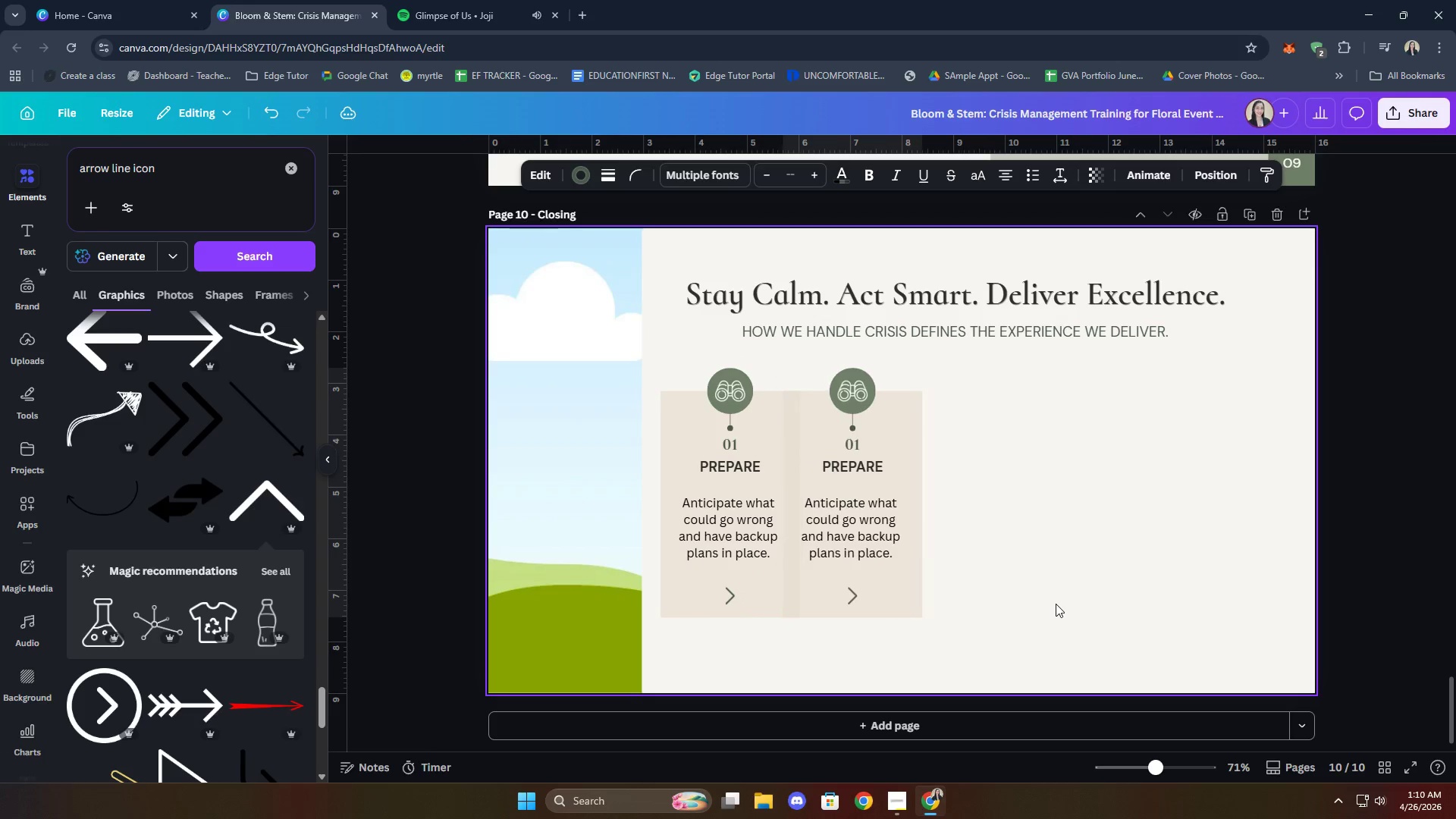 
key(ArrowRight)
 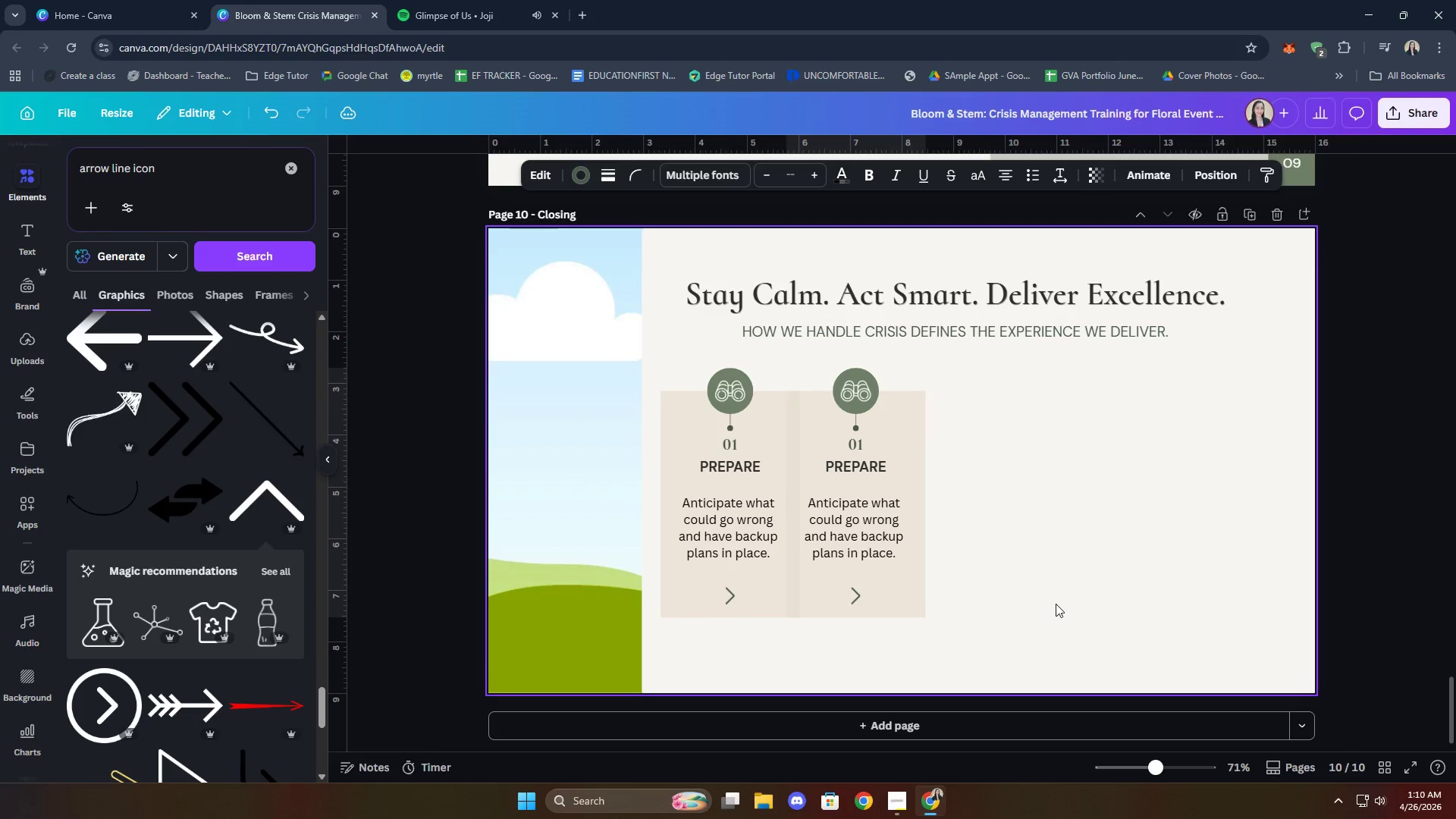 
key(ArrowRight)
 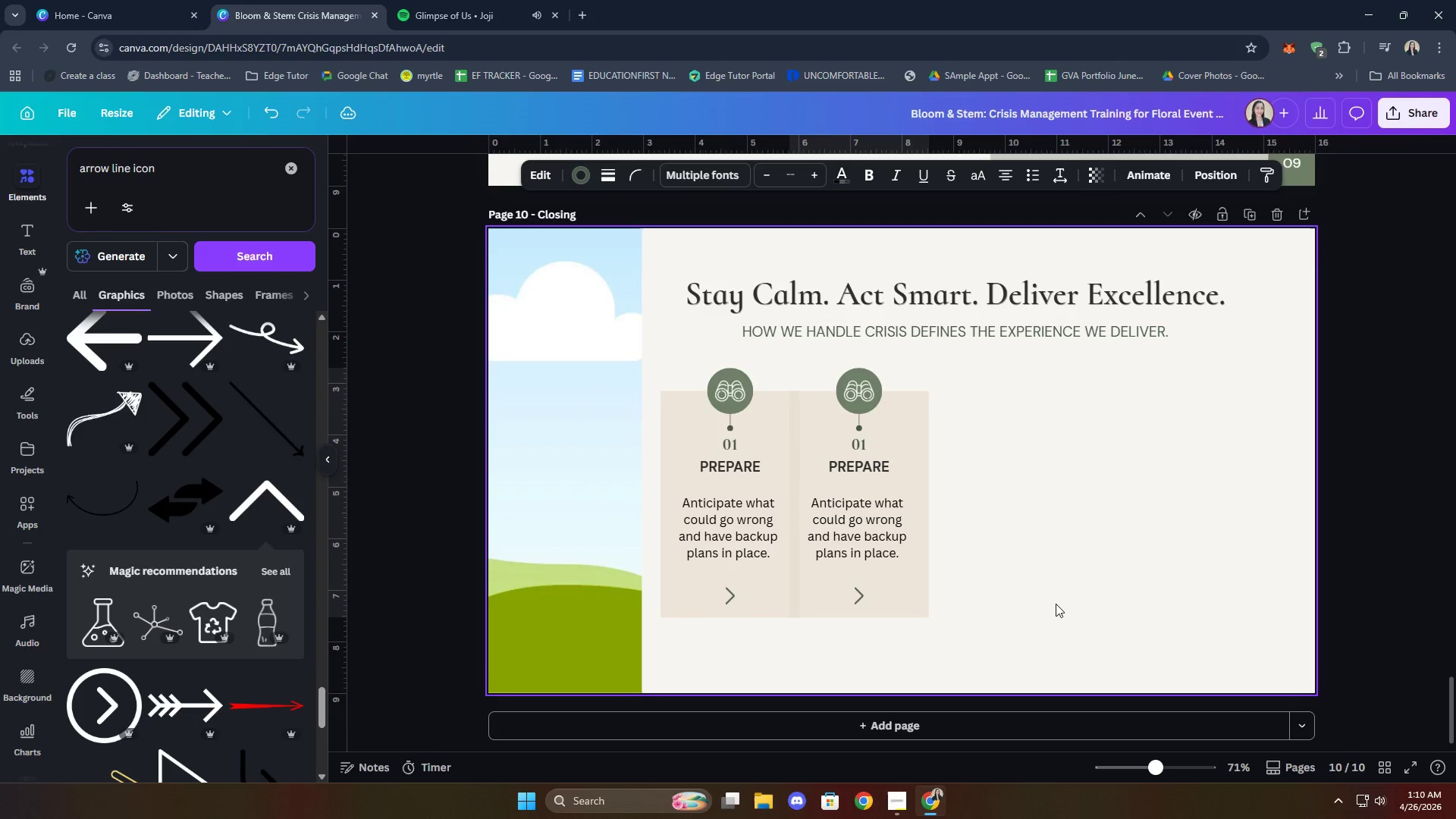 
key(ArrowRight)
 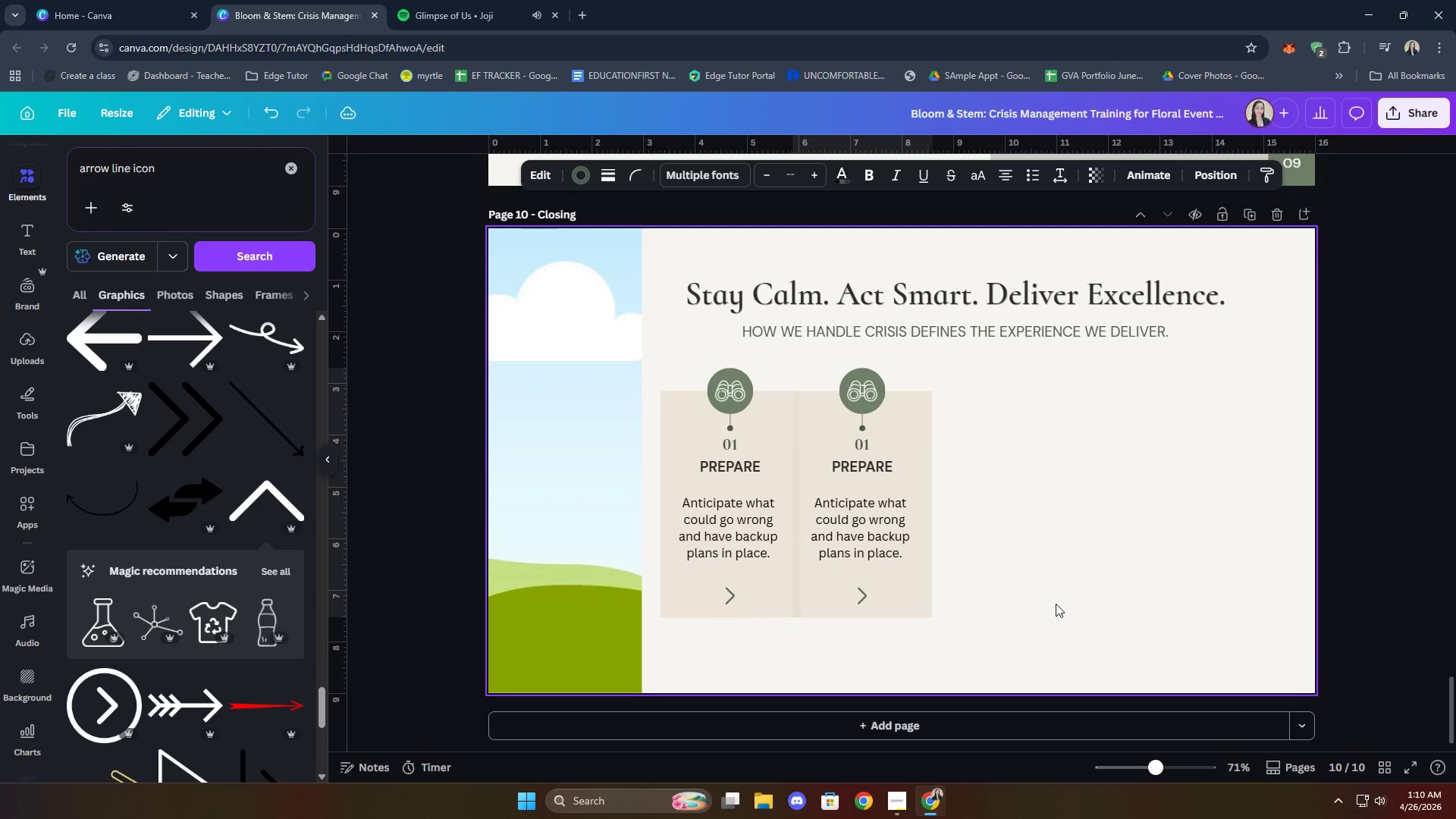 
key(ArrowRight)
 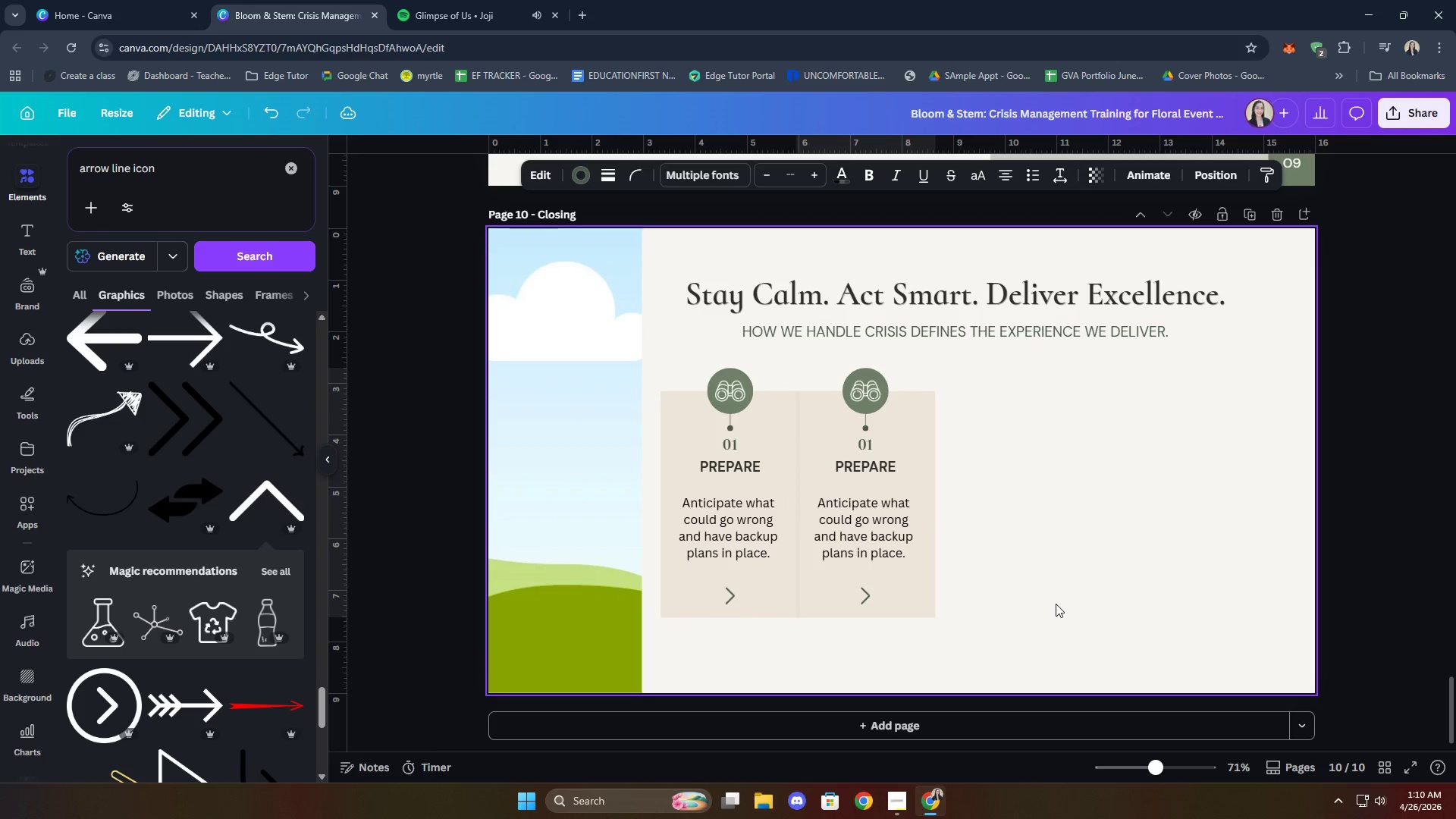 
key(ArrowRight)
 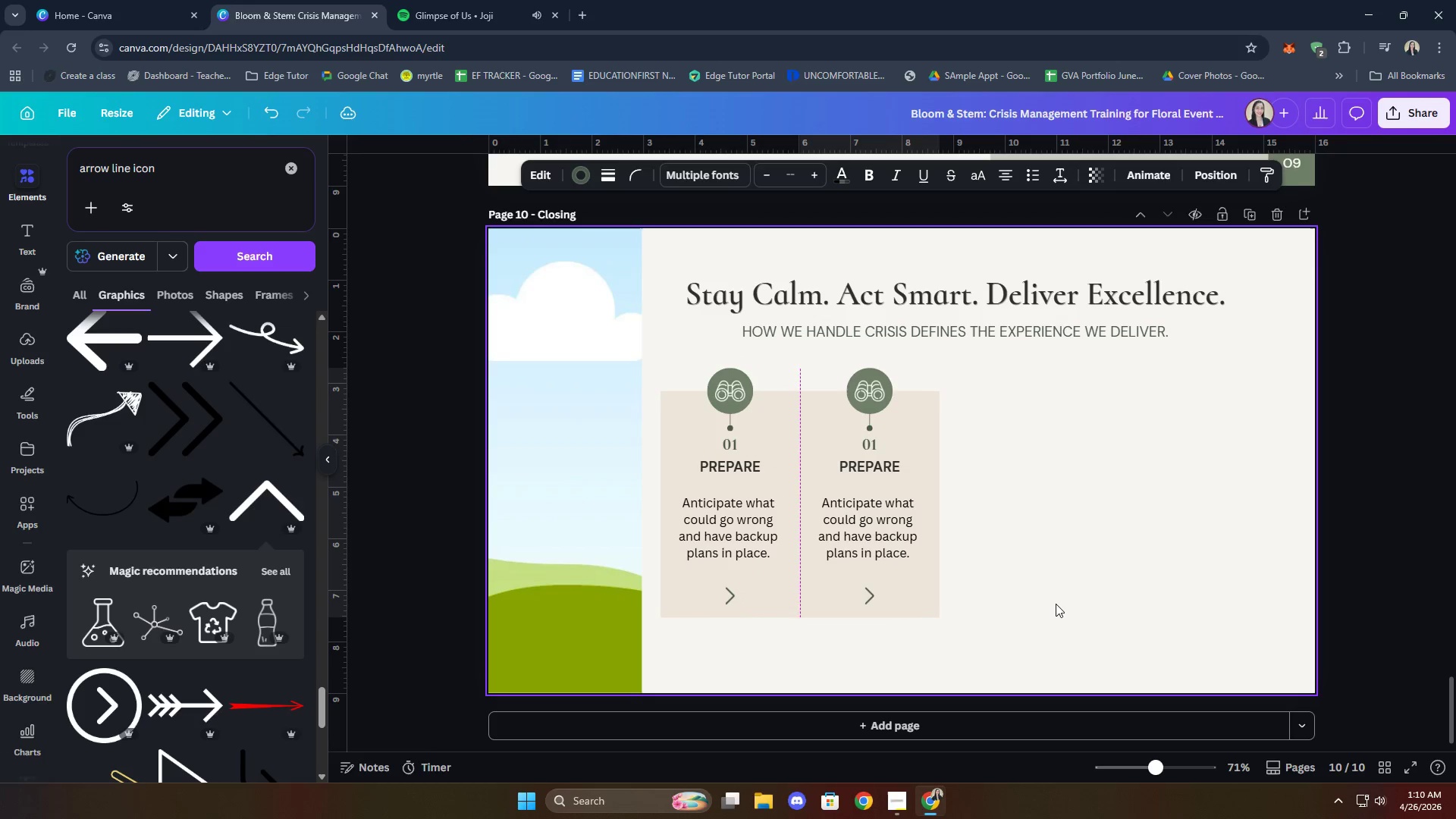 
key(ArrowRight)
 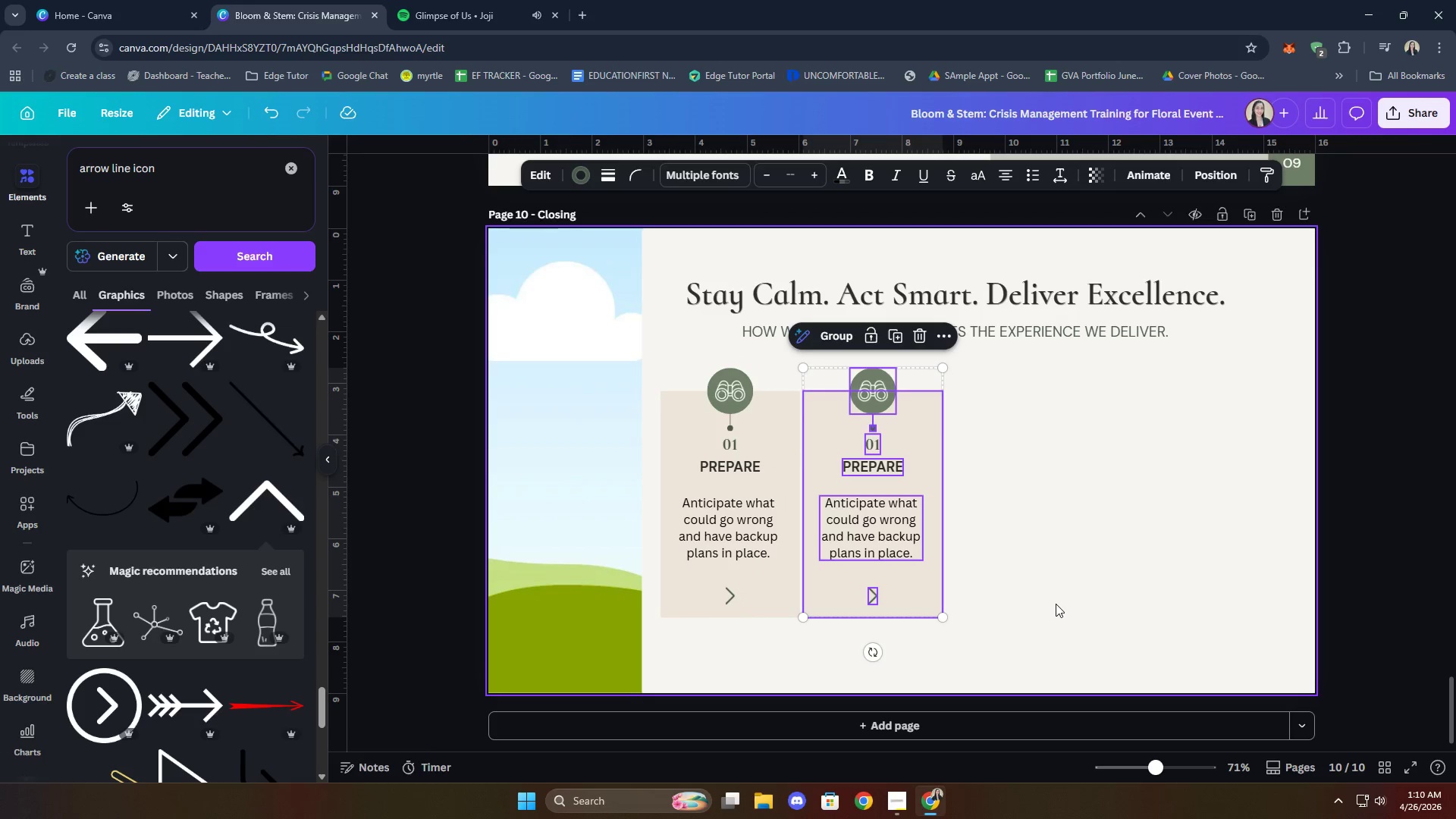 
key(ArrowLeft)
 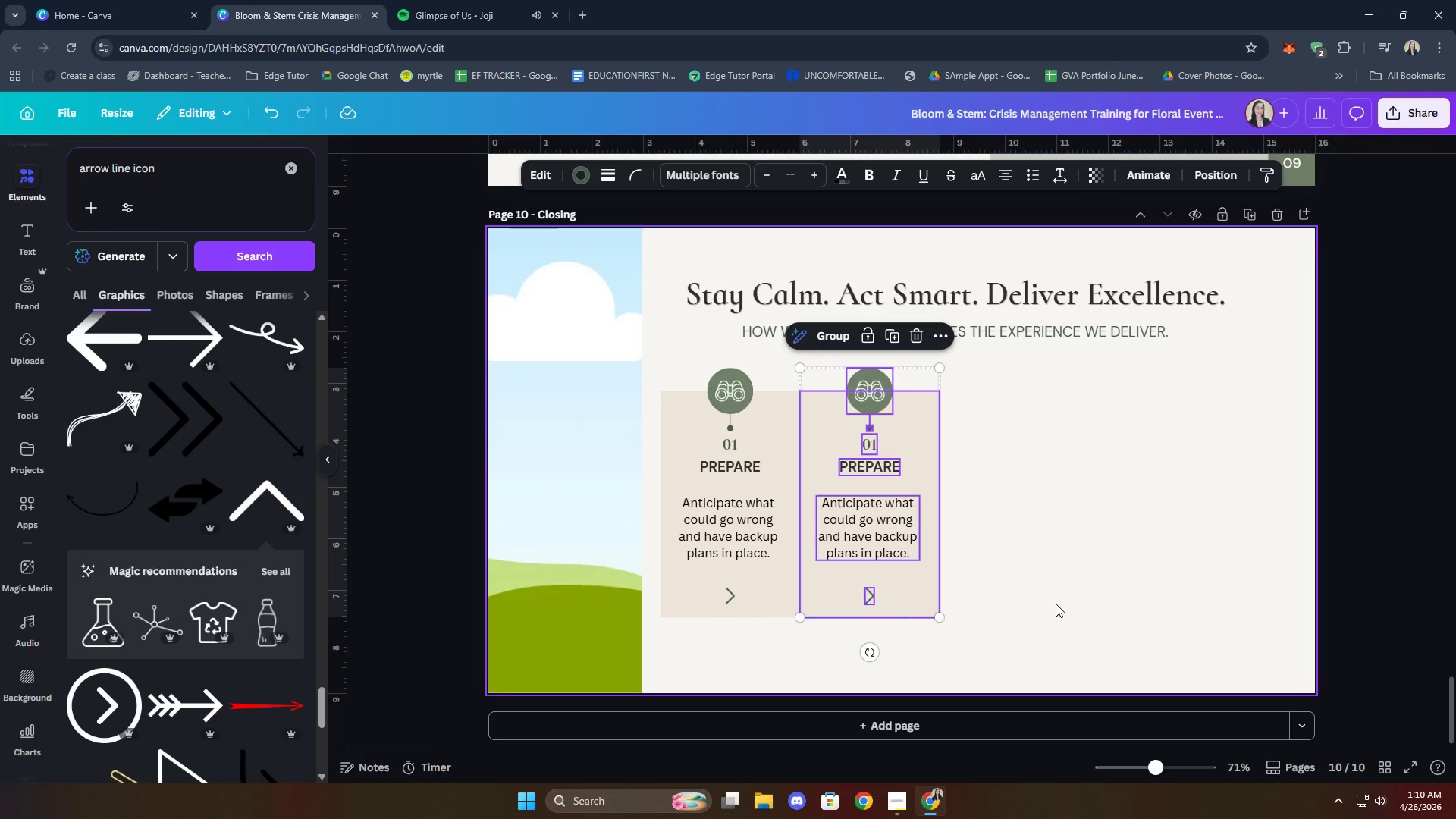 
left_click([1093, 622])
 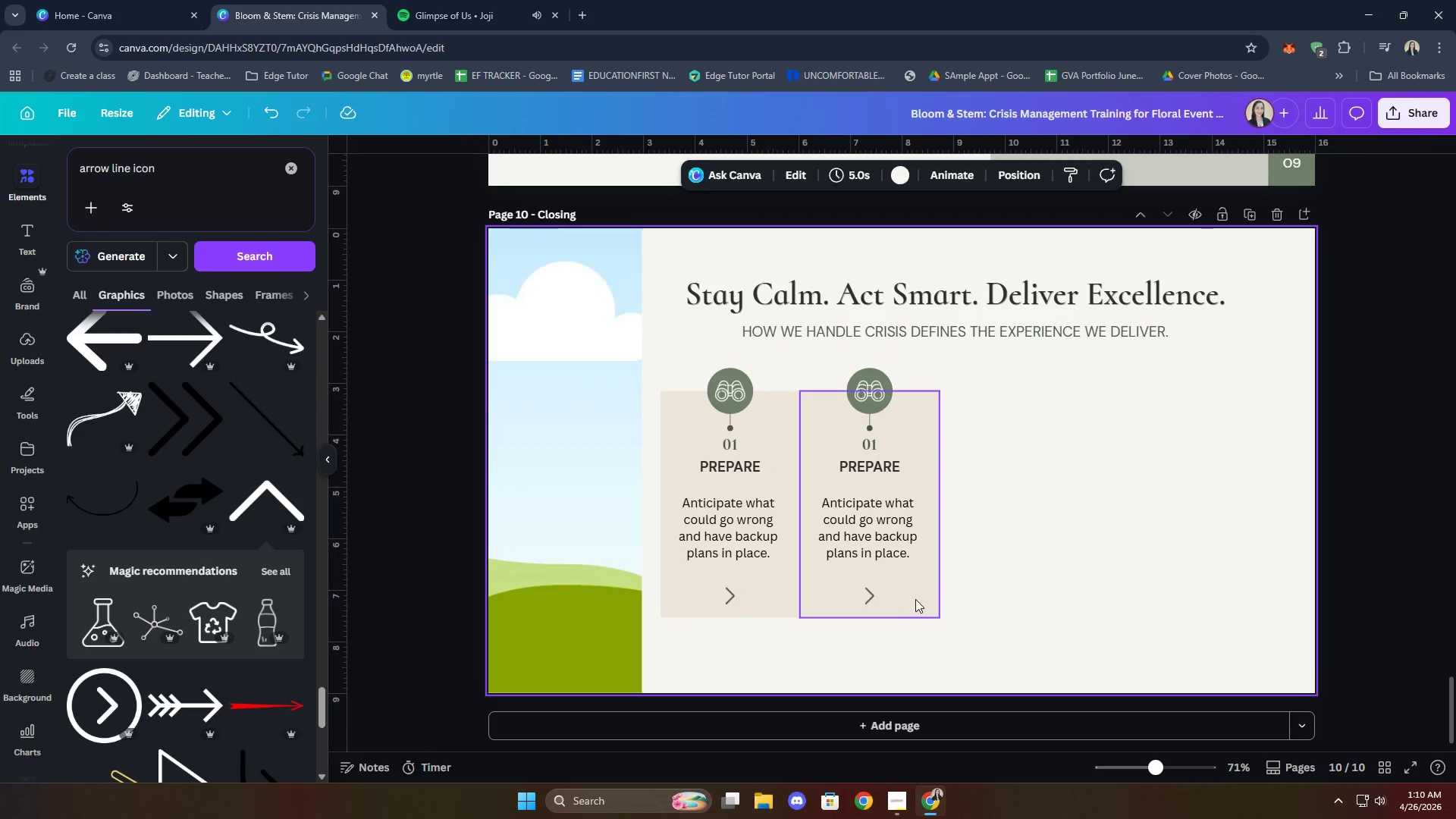 
left_click([913, 598])
 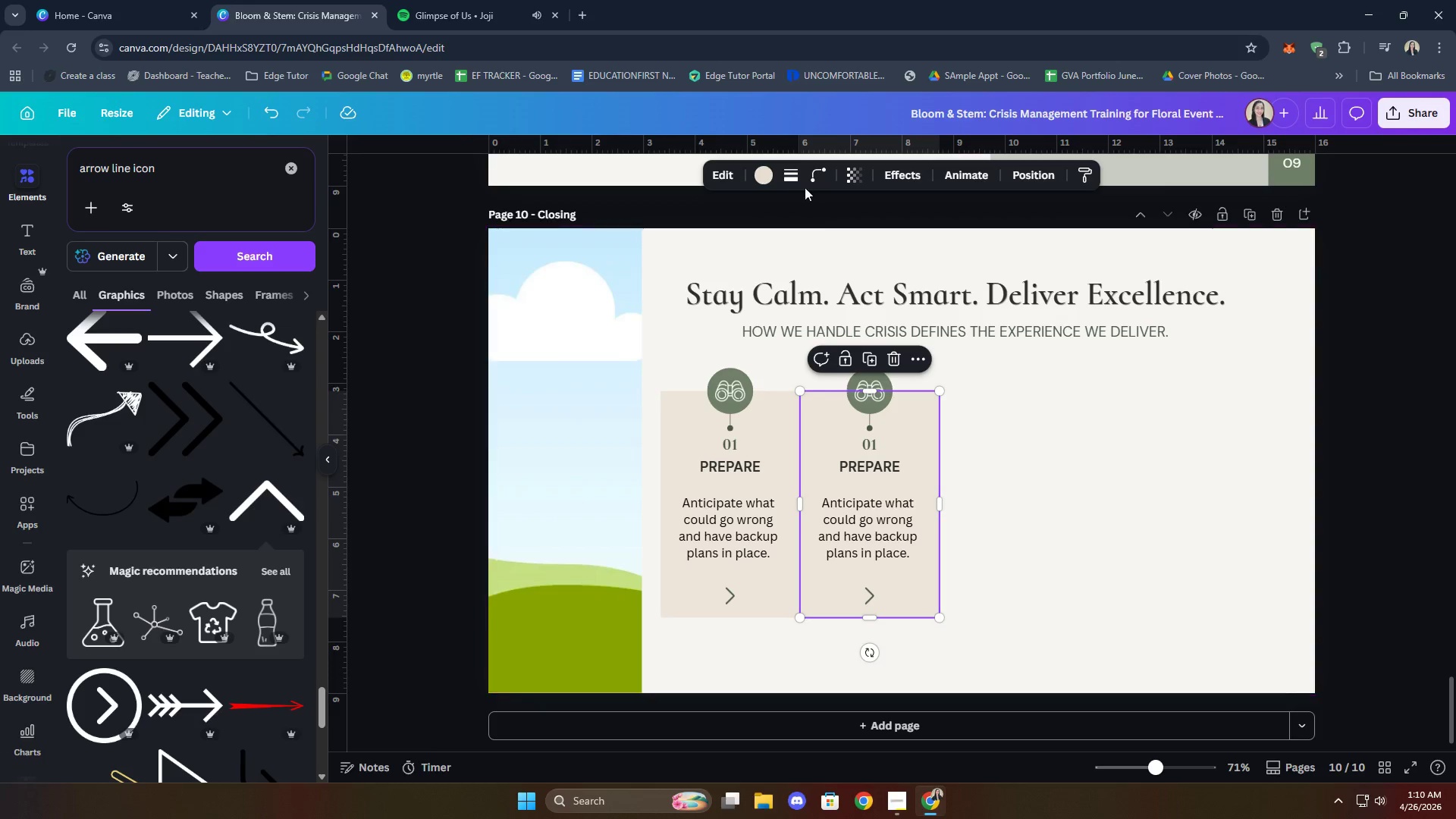 
left_click([752, 177])
 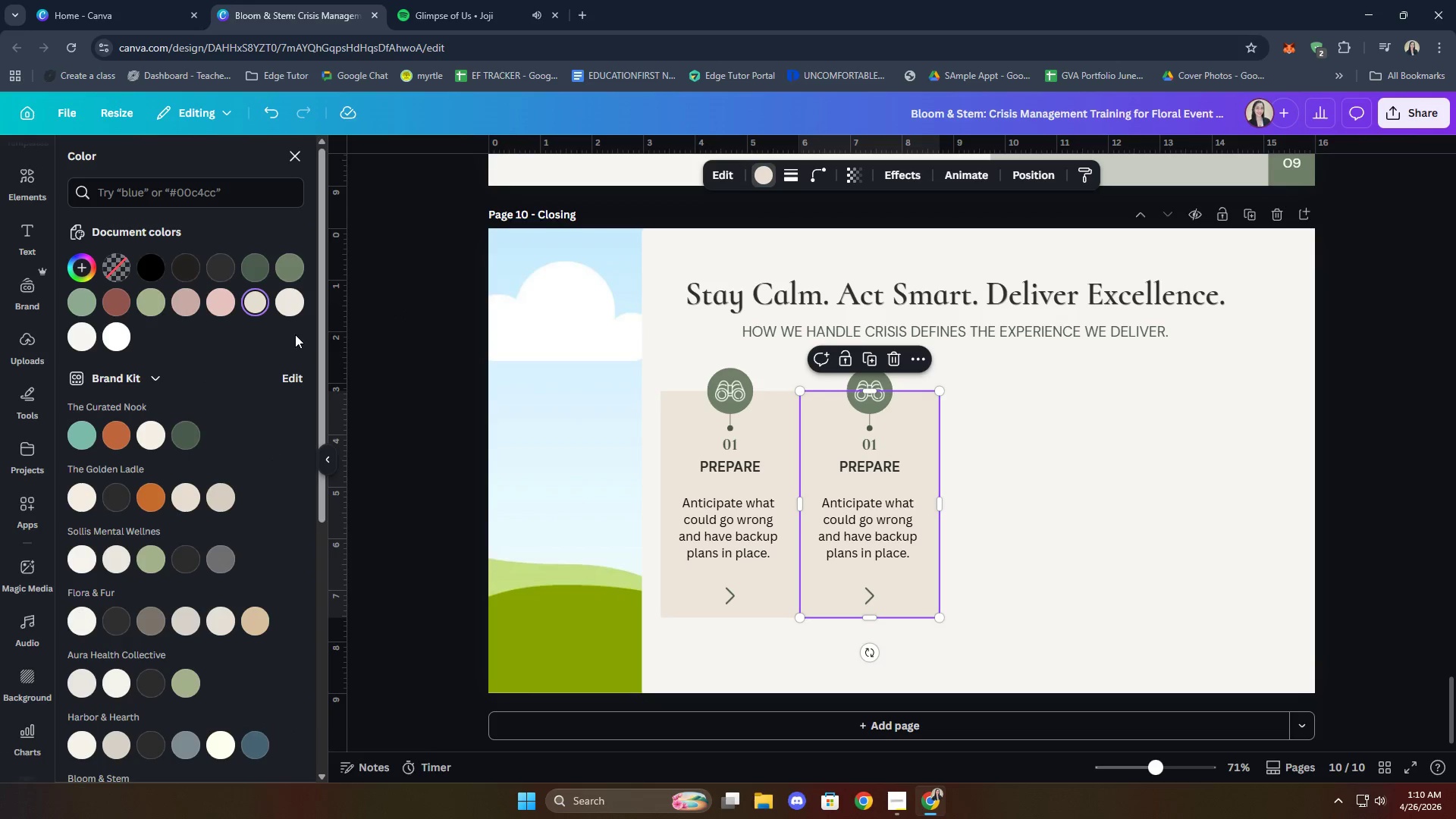 
left_click([297, 305])
 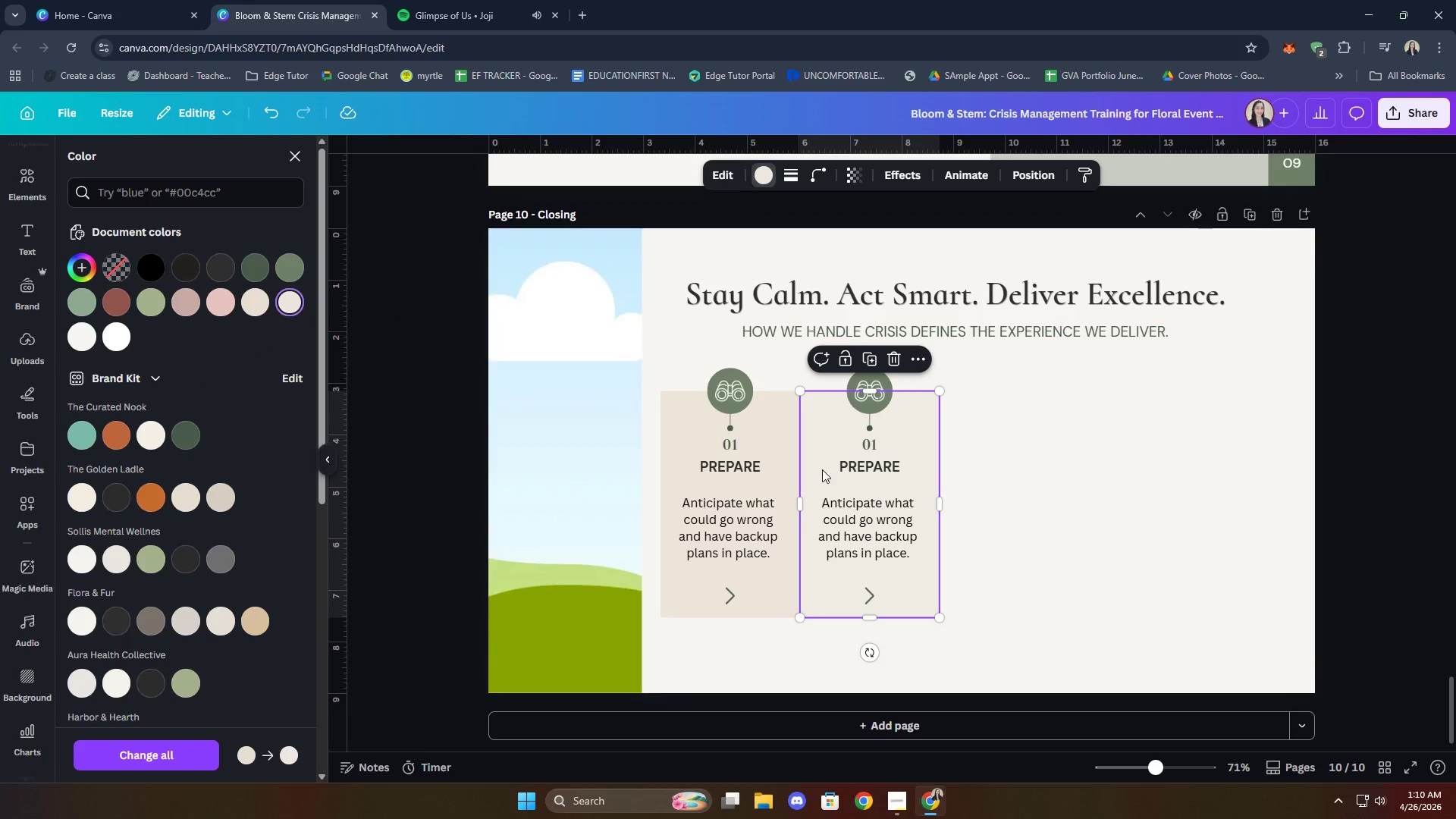 
left_click([1018, 496])
 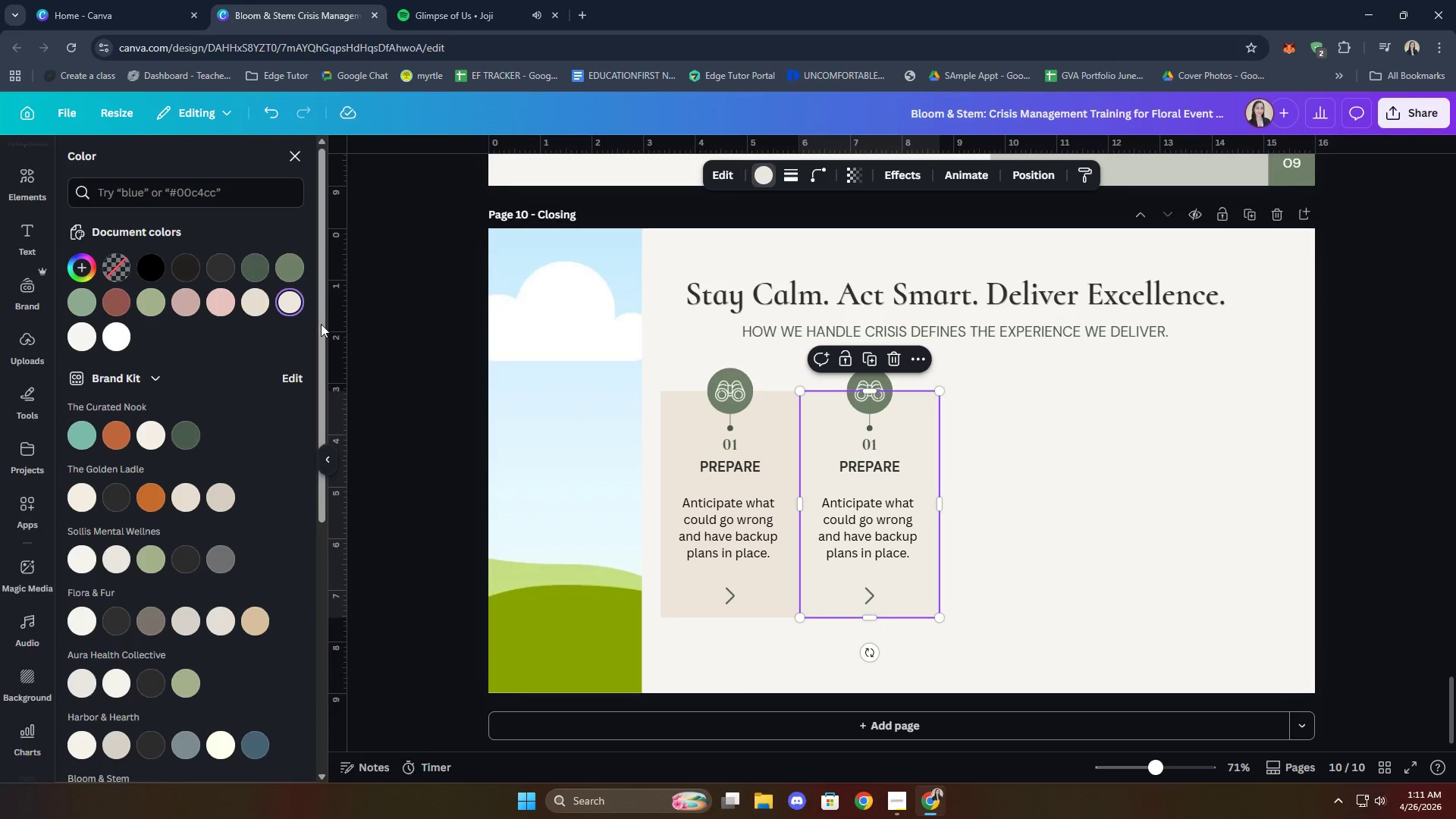 
left_click([73, 336])
 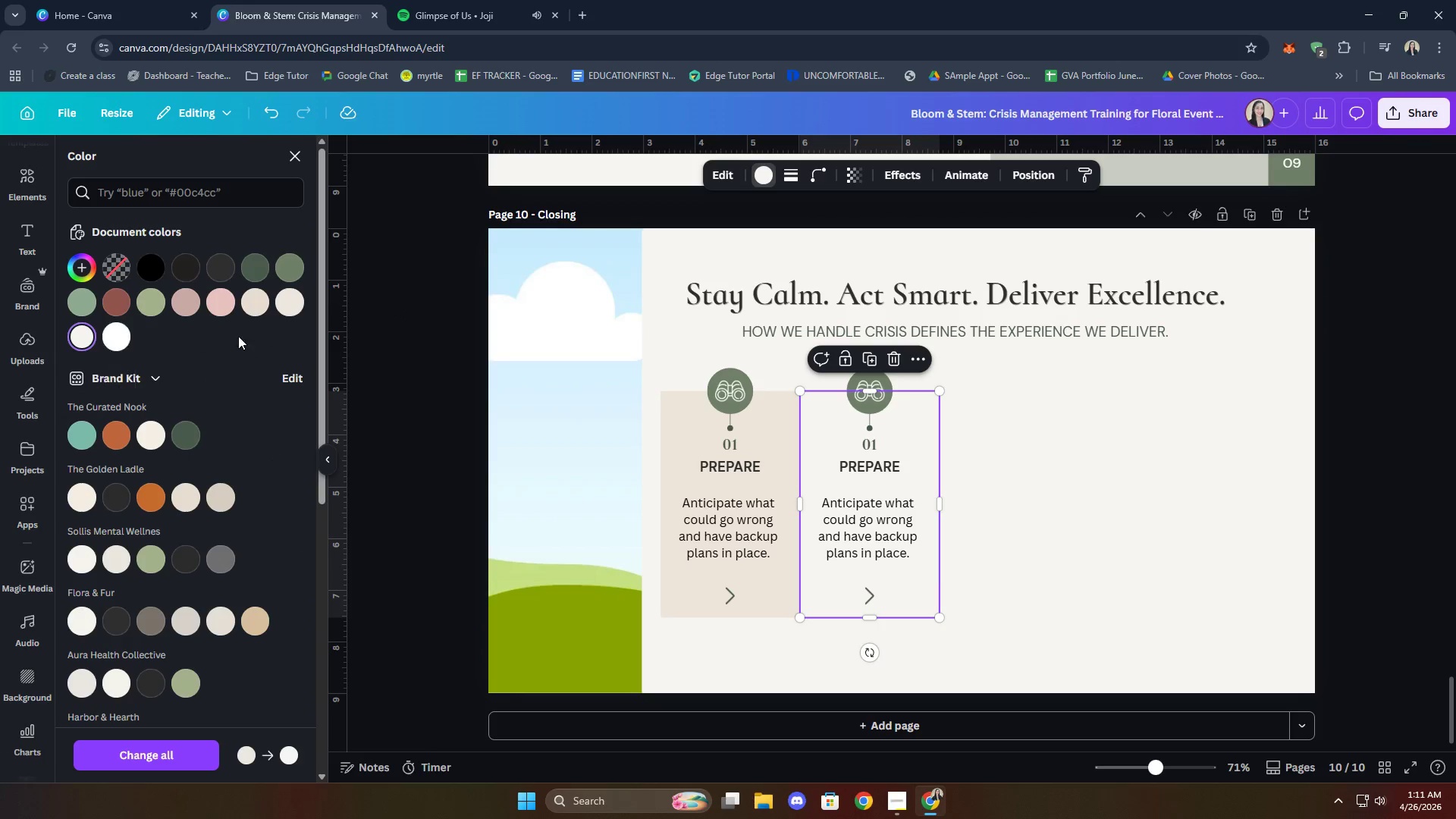 
left_click([290, 312])
 